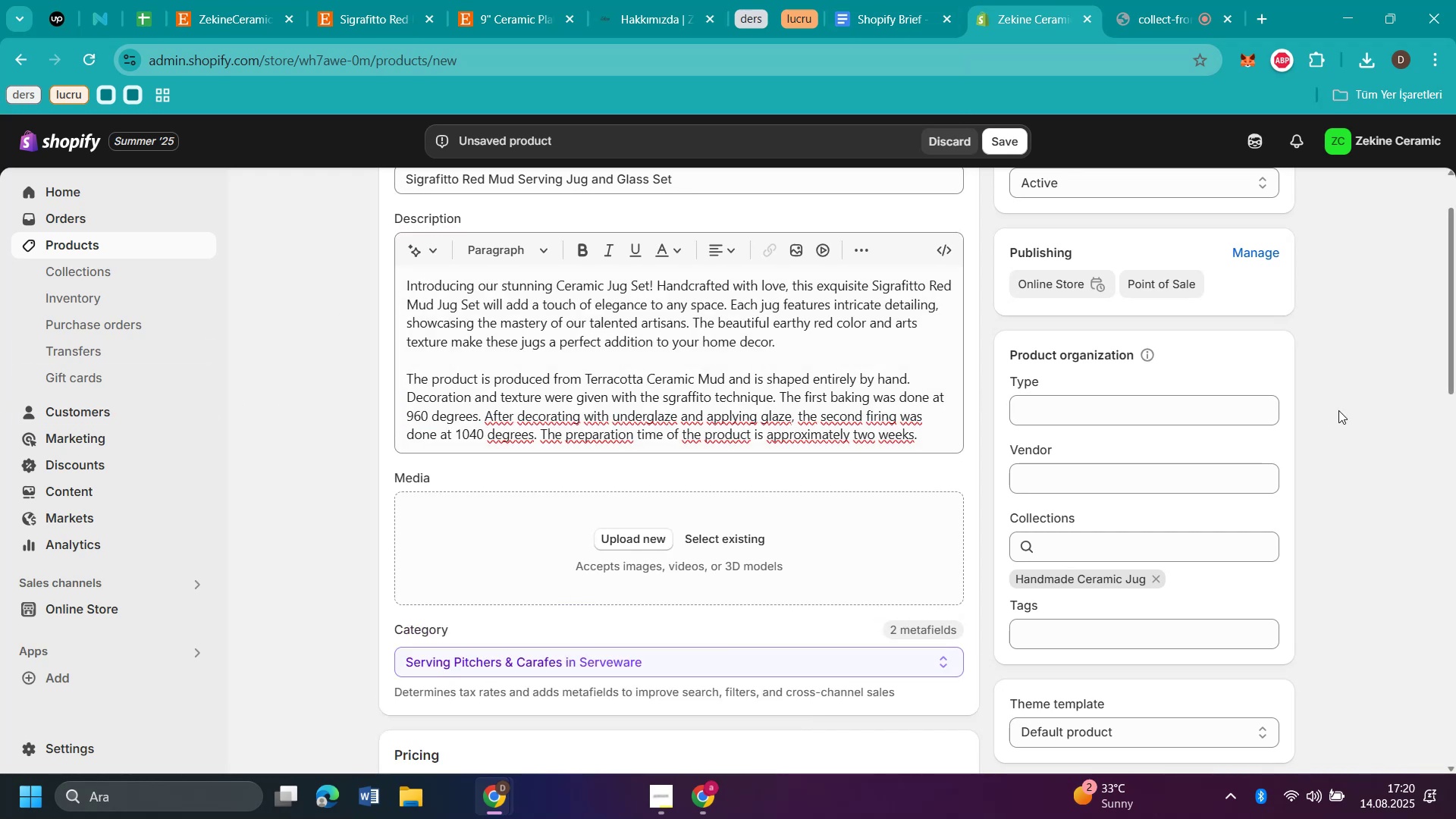 
scroll: coordinate [1358, 407], scroll_direction: down, amount: 1.0
 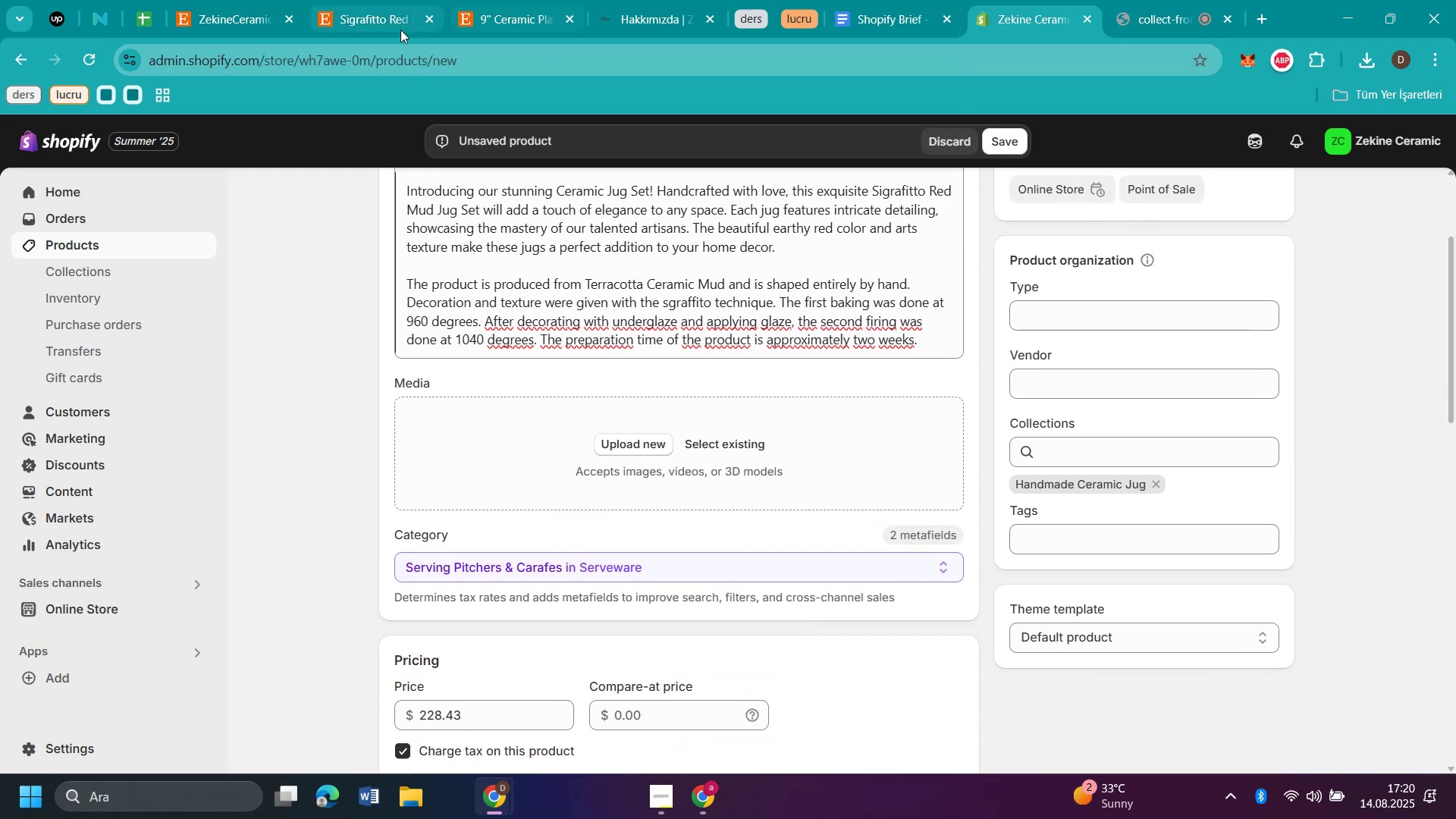 
left_click([395, 20])
 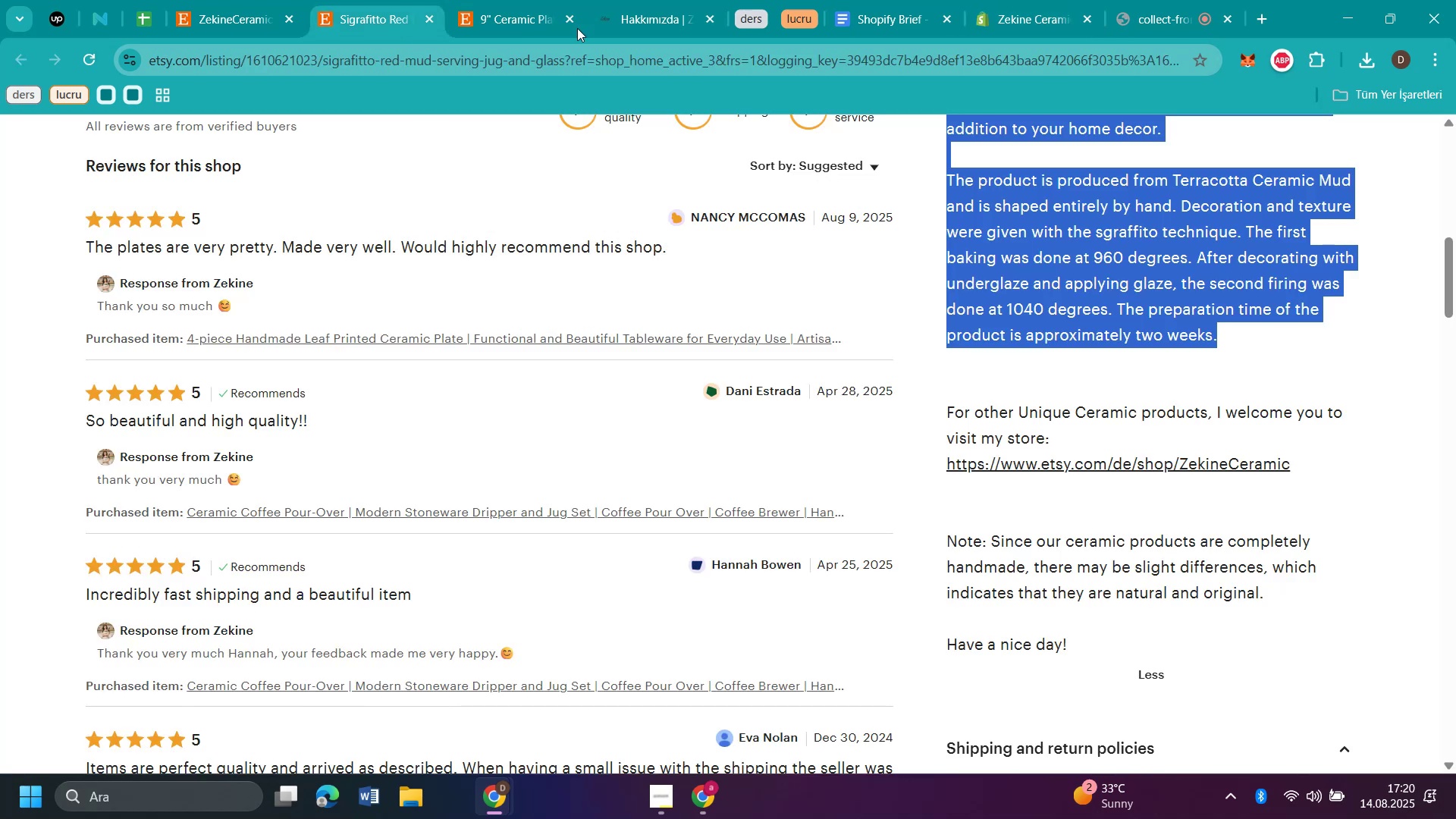 
left_click([506, 12])
 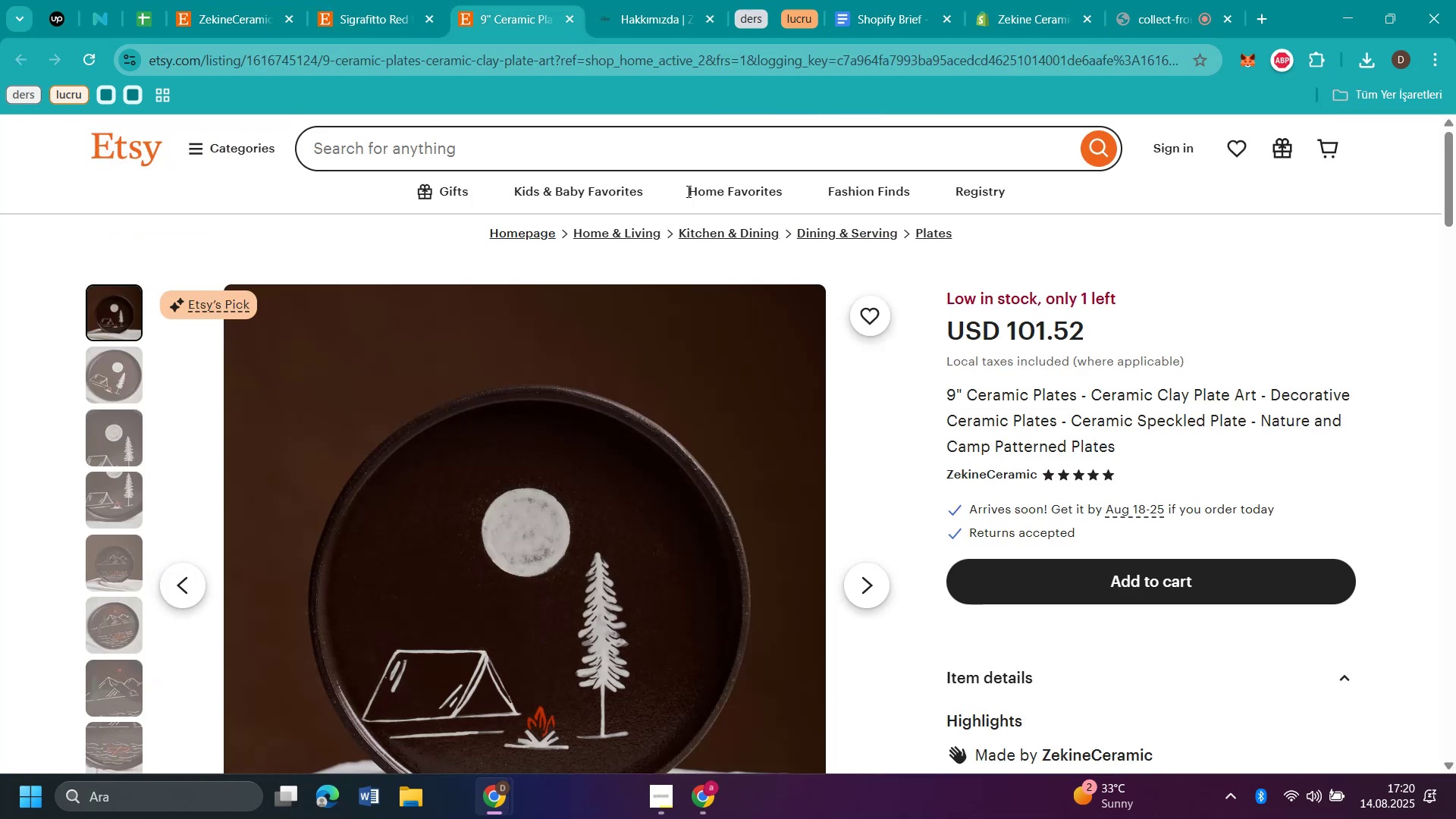 
scroll: coordinate [684, 366], scroll_direction: up, amount: 1.0
 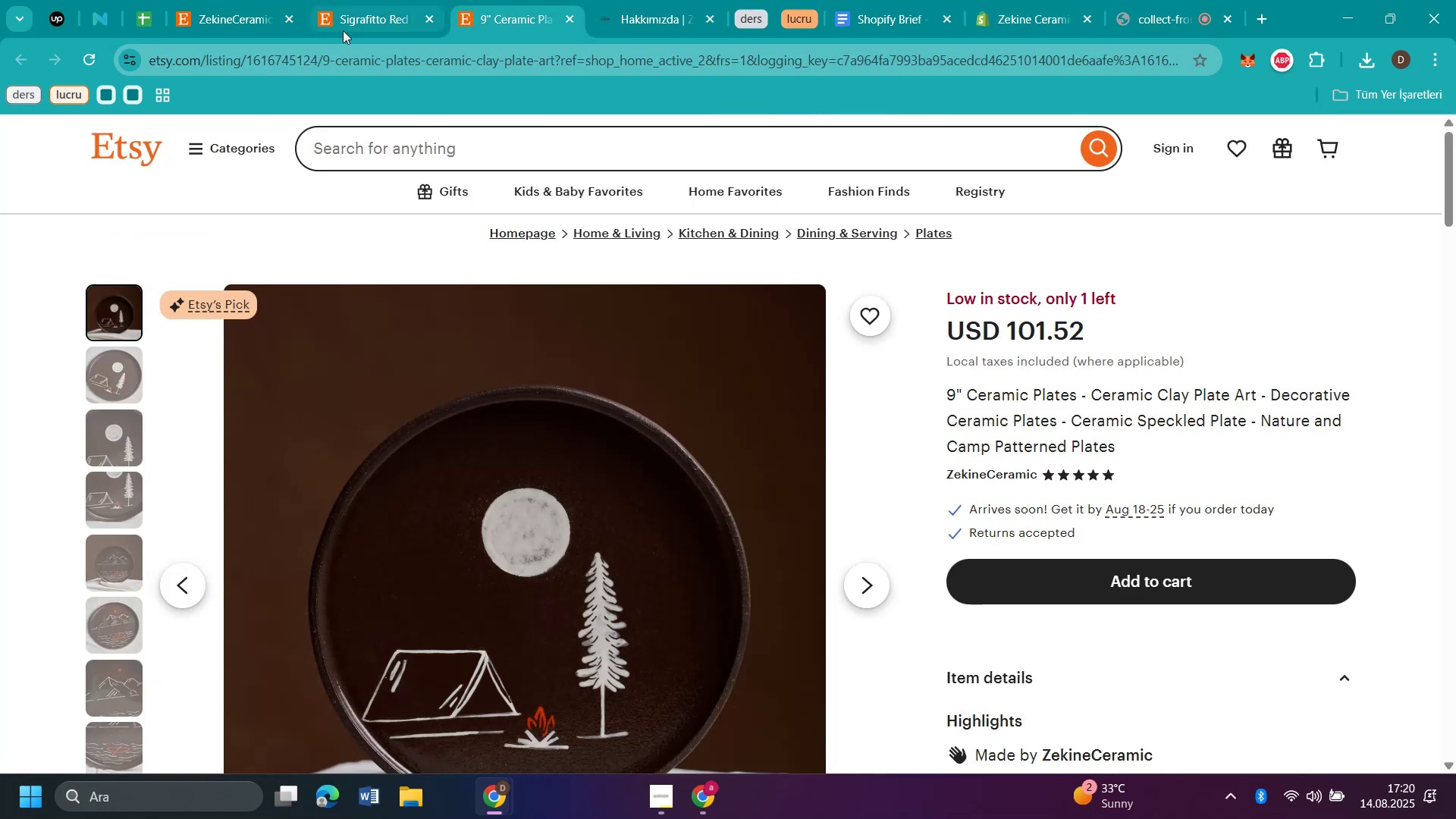 
left_click([375, 12])
 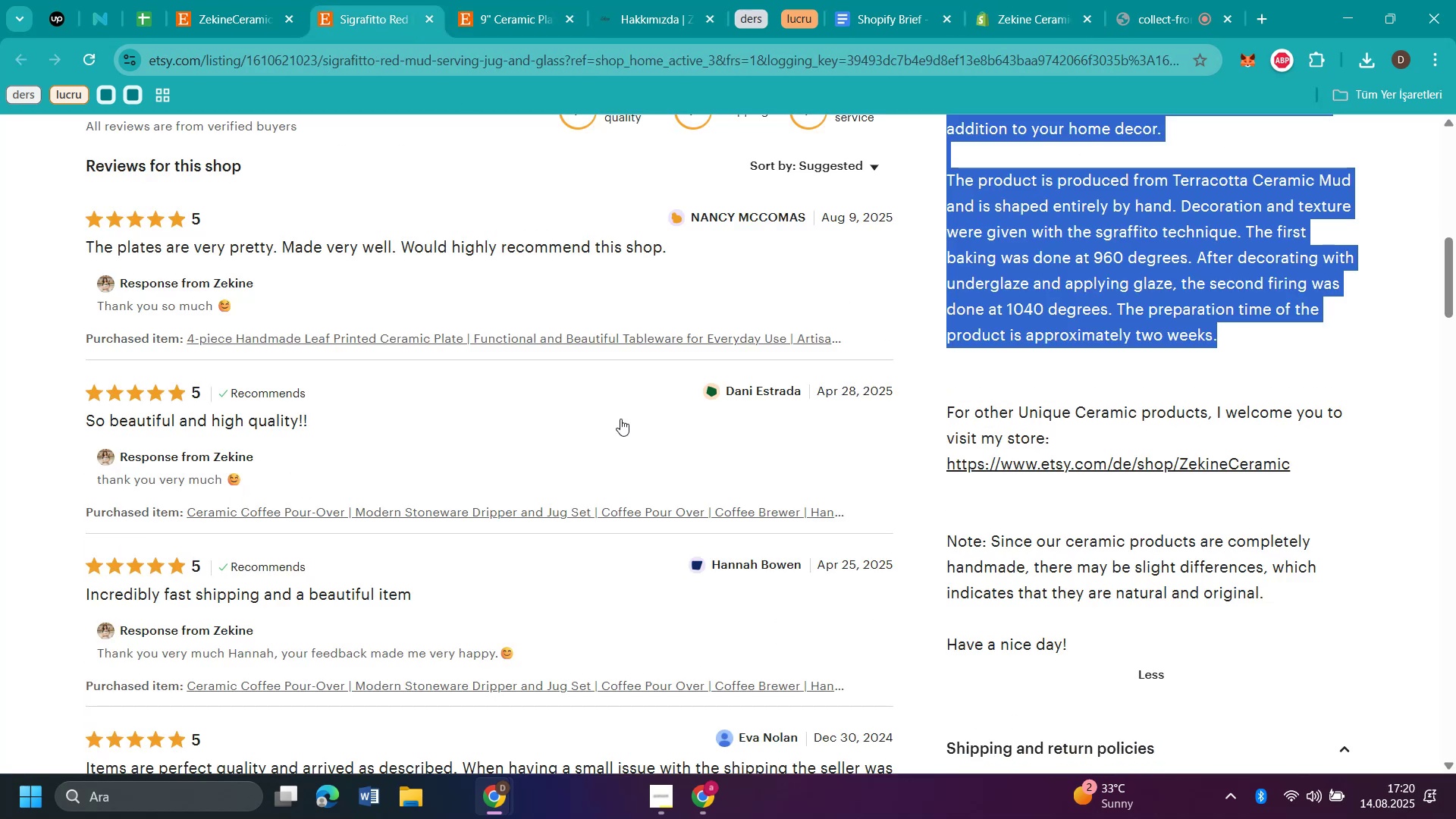 
scroll: coordinate [647, 479], scroll_direction: up, amount: 10.0
 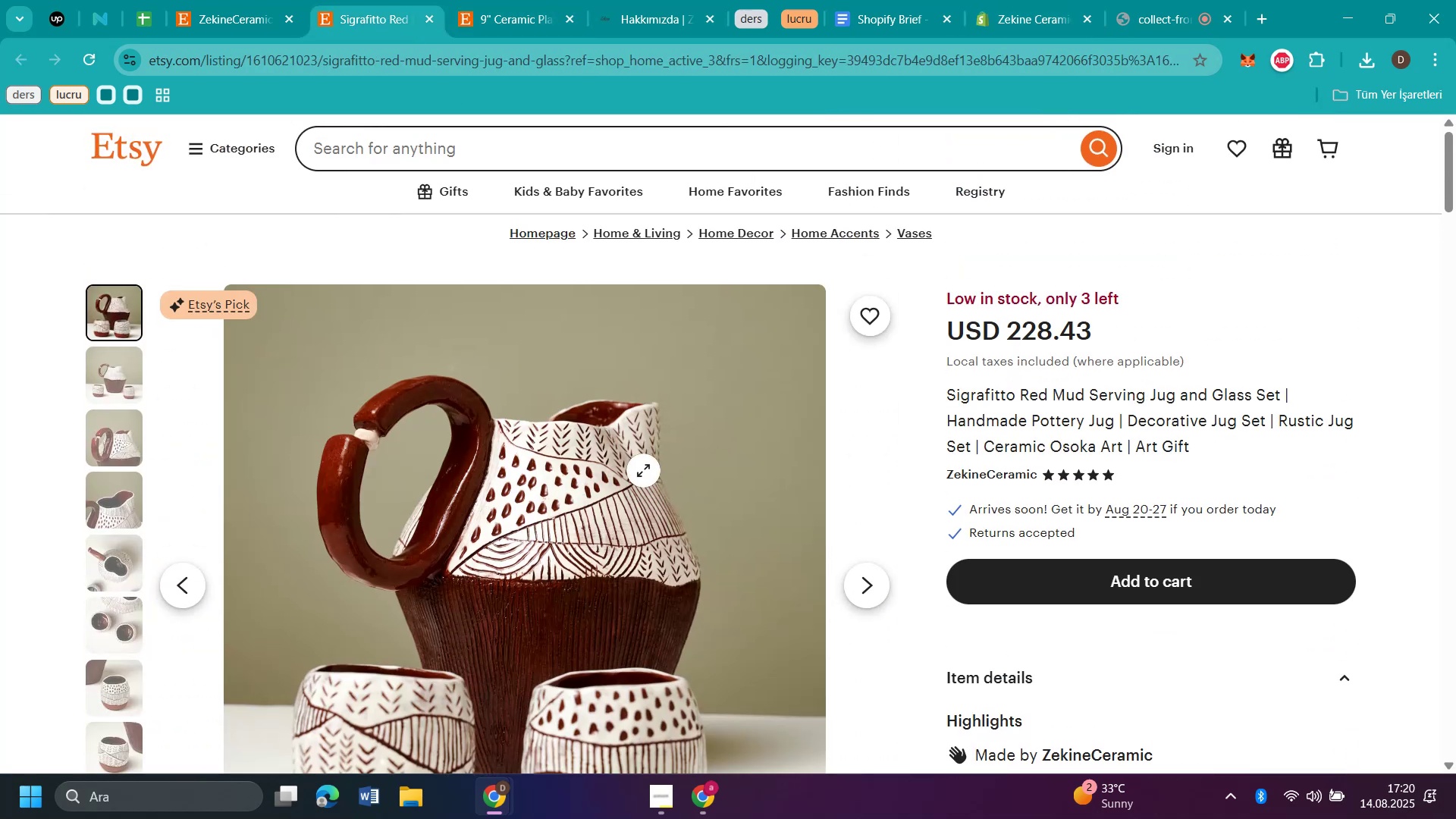 
scroll: coordinate [641, 468], scroll_direction: down, amount: 2.0
 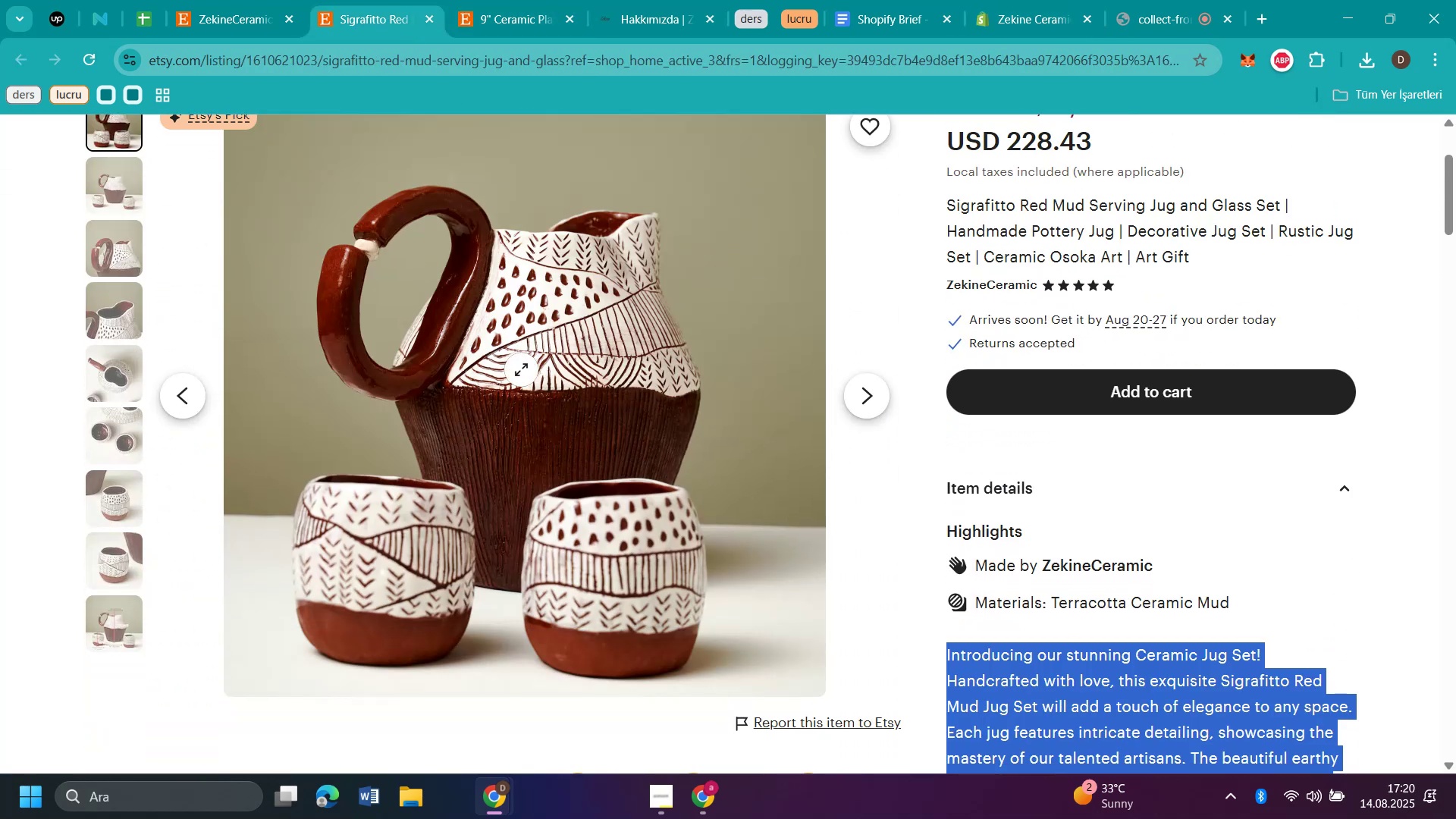 
right_click([519, 364])
 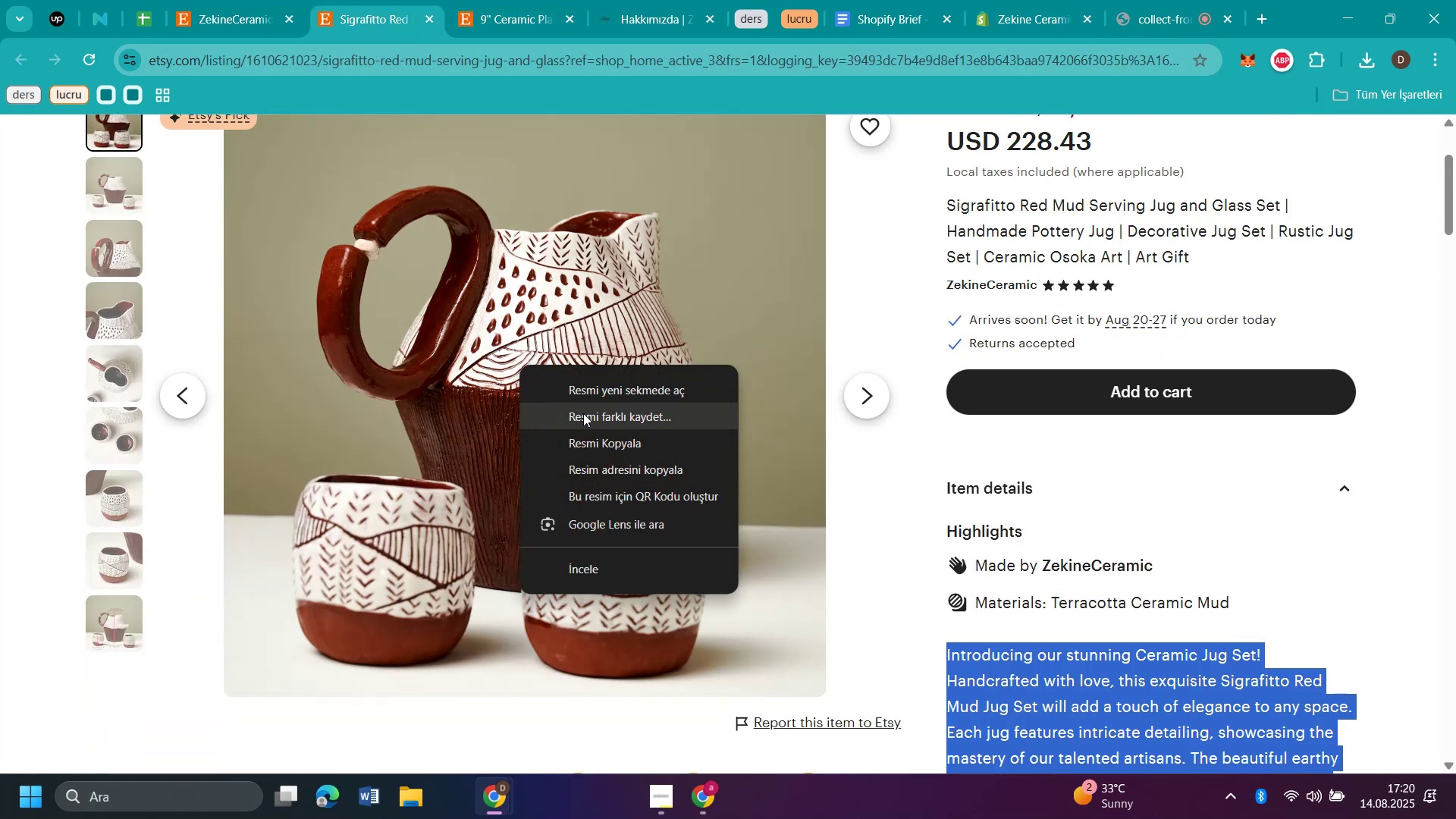 
left_click([585, 414])
 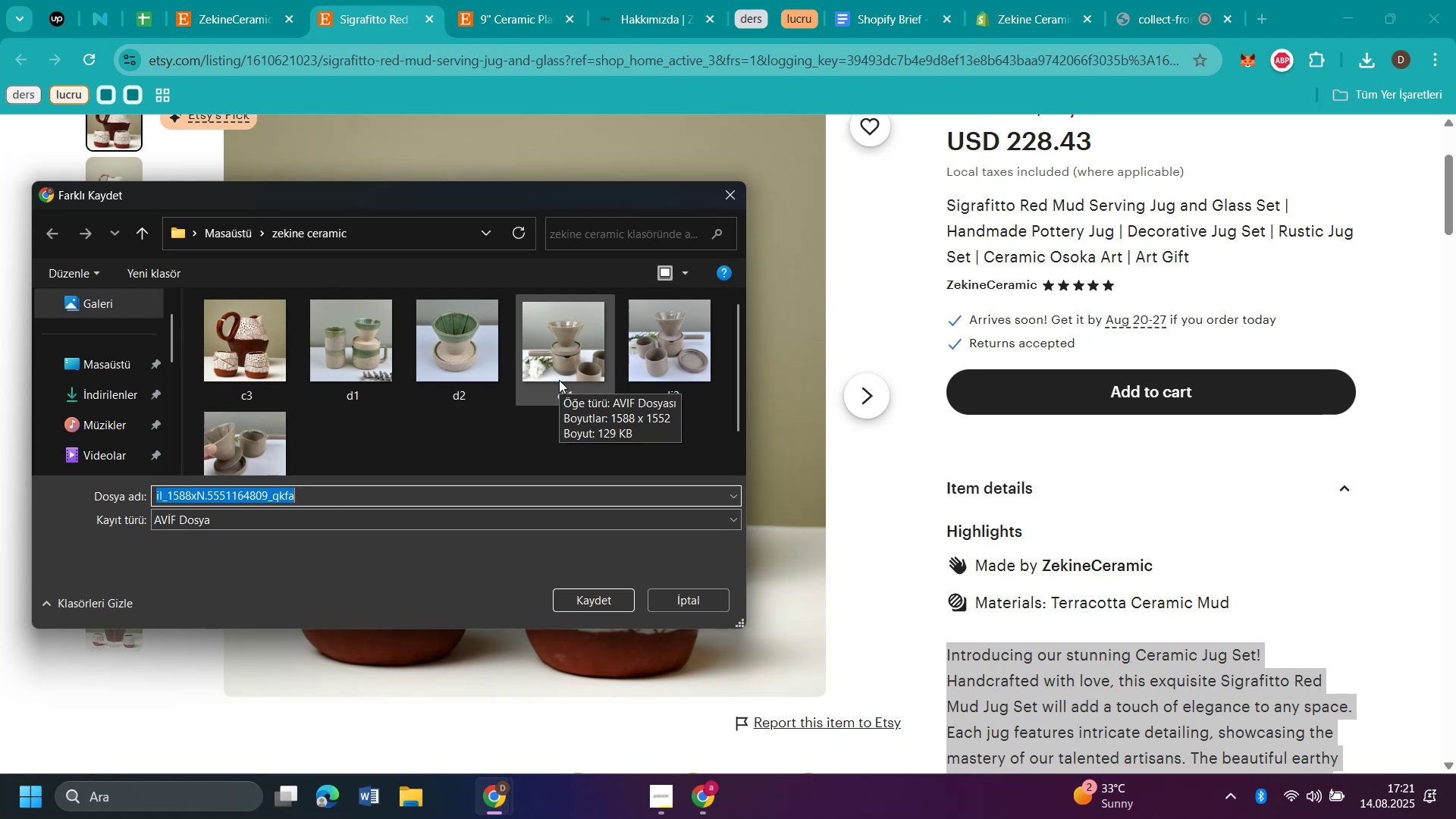 
wait(18.07)
 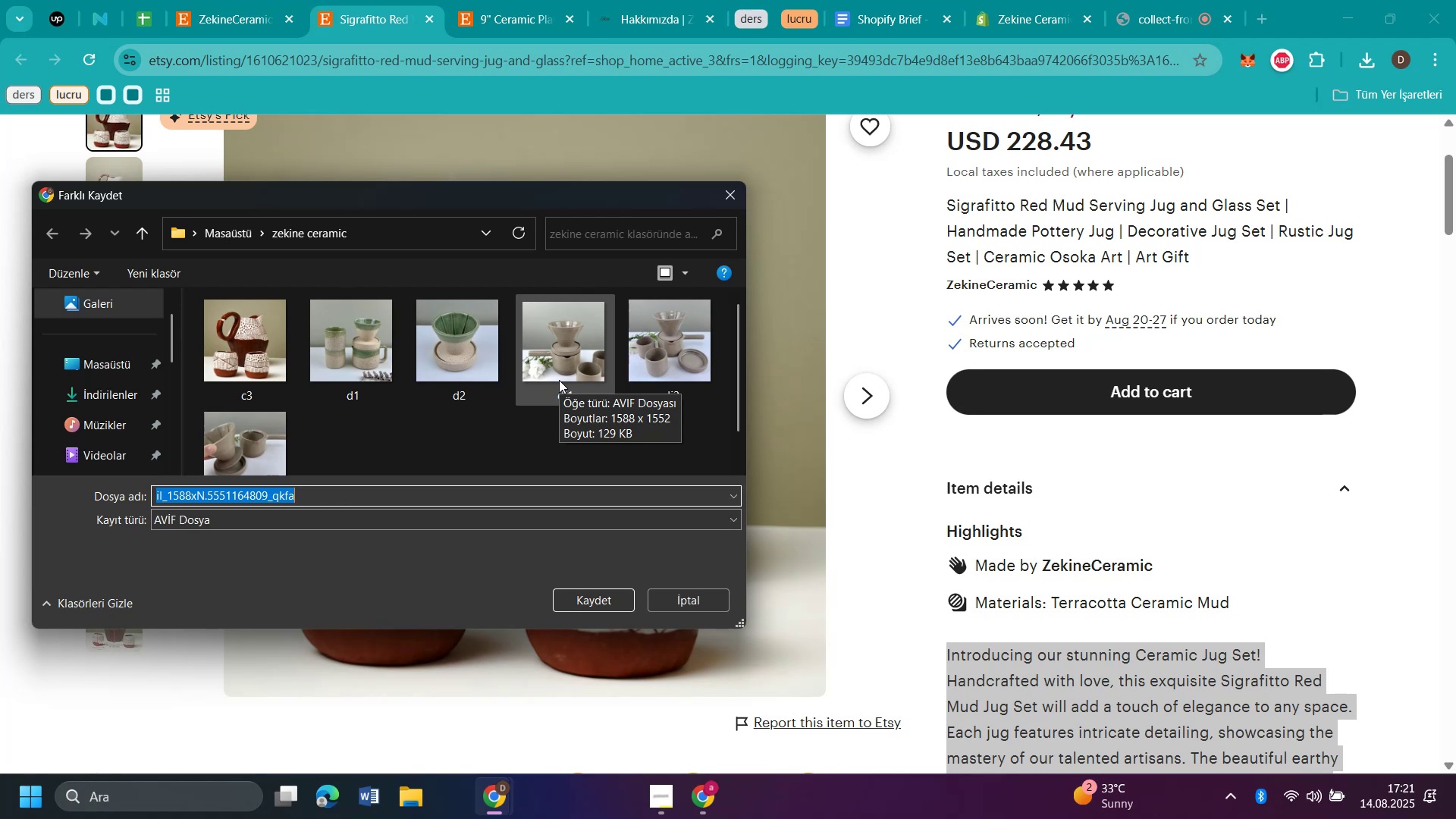 
type(s1)
 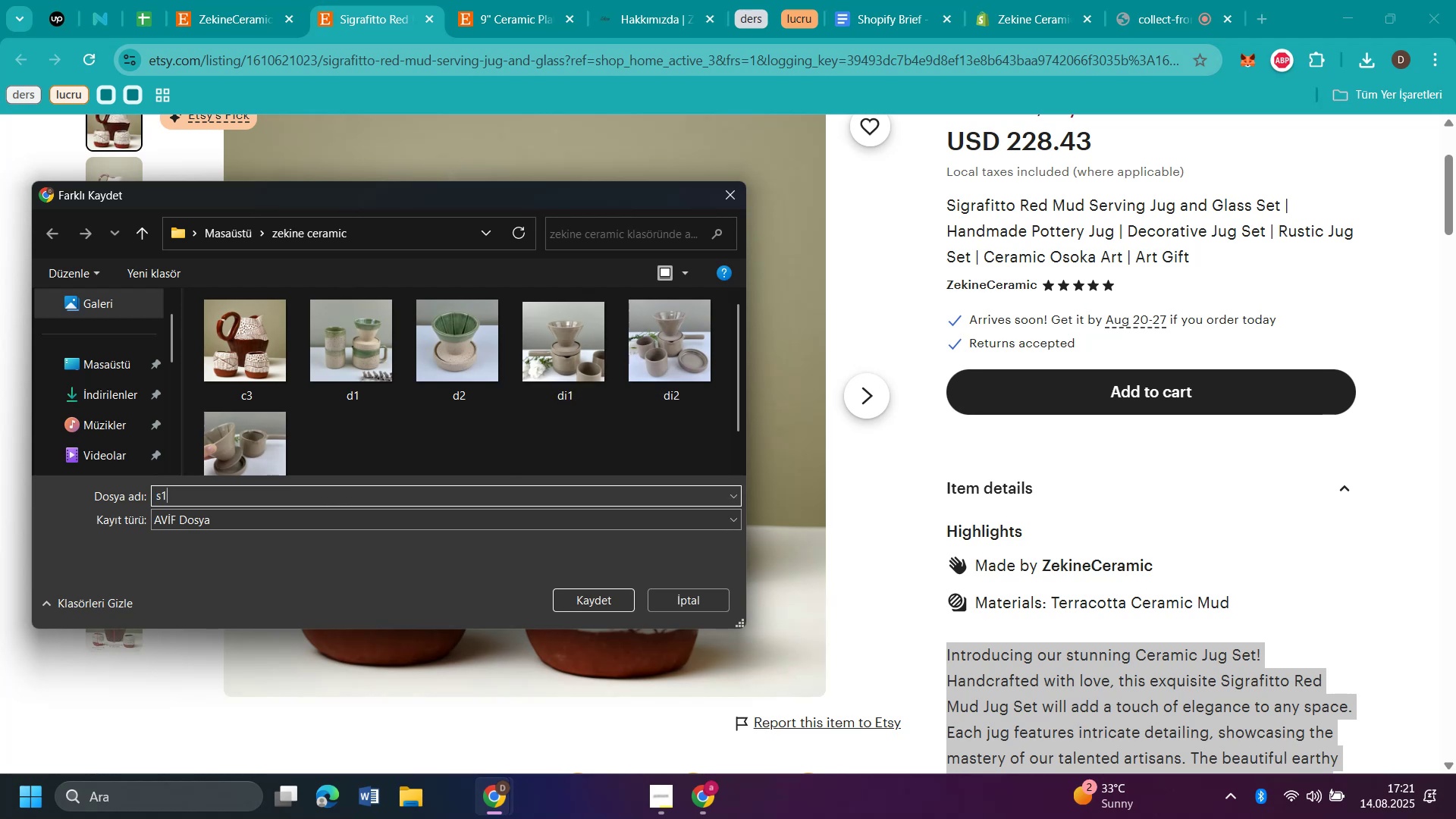 
key(Enter)
 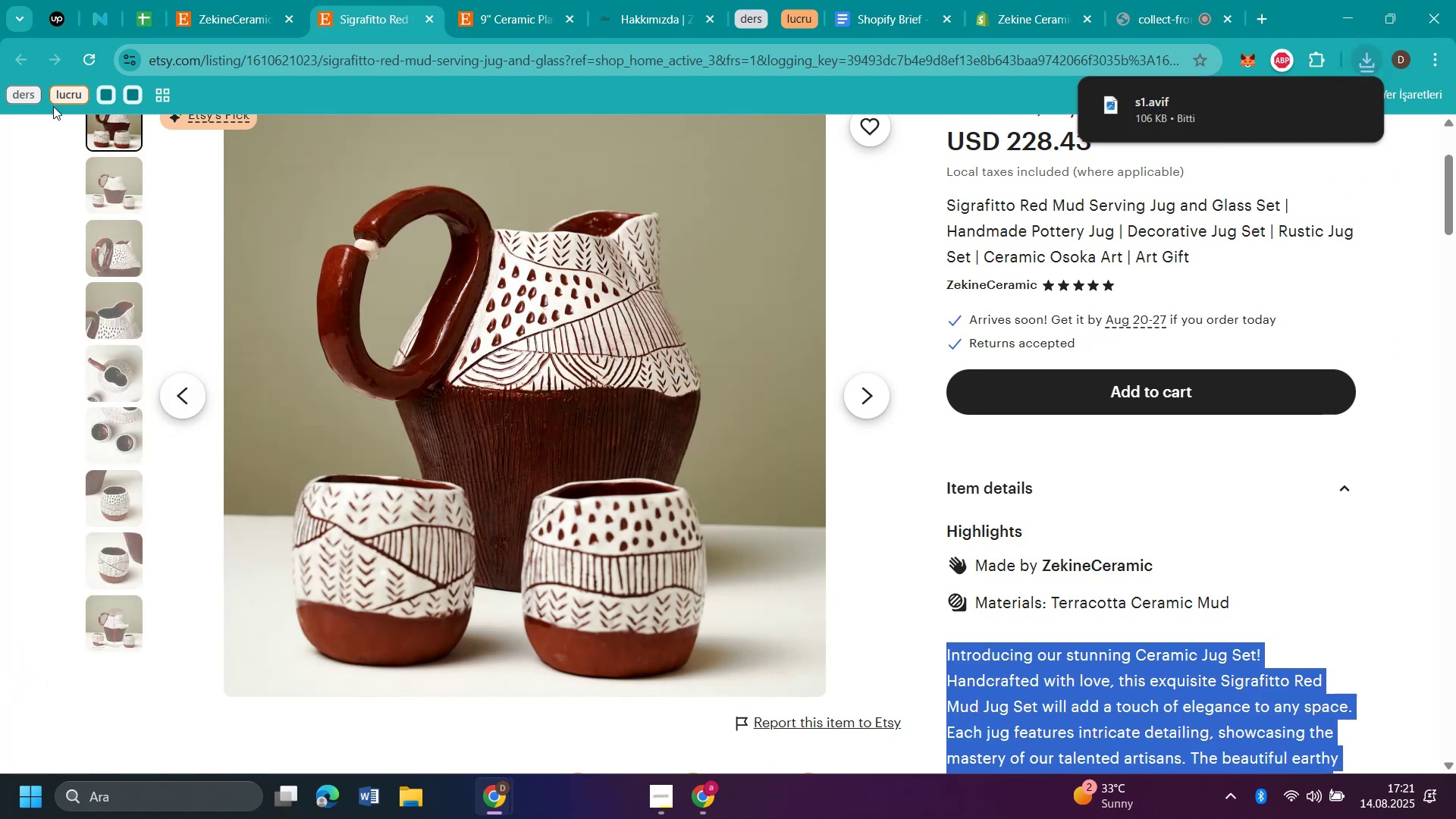 
left_click([105, 180])
 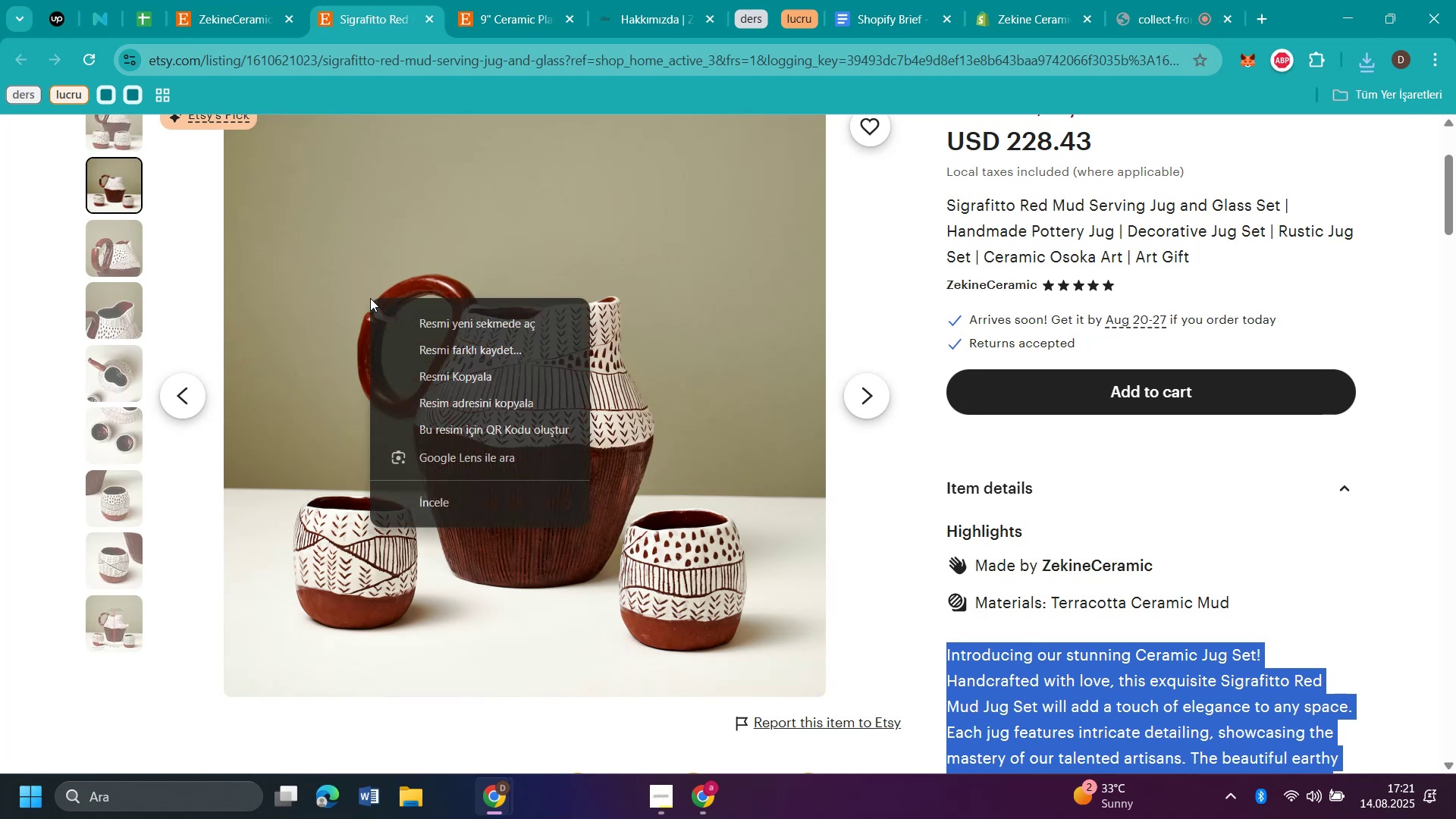 
left_click([500, 352])
 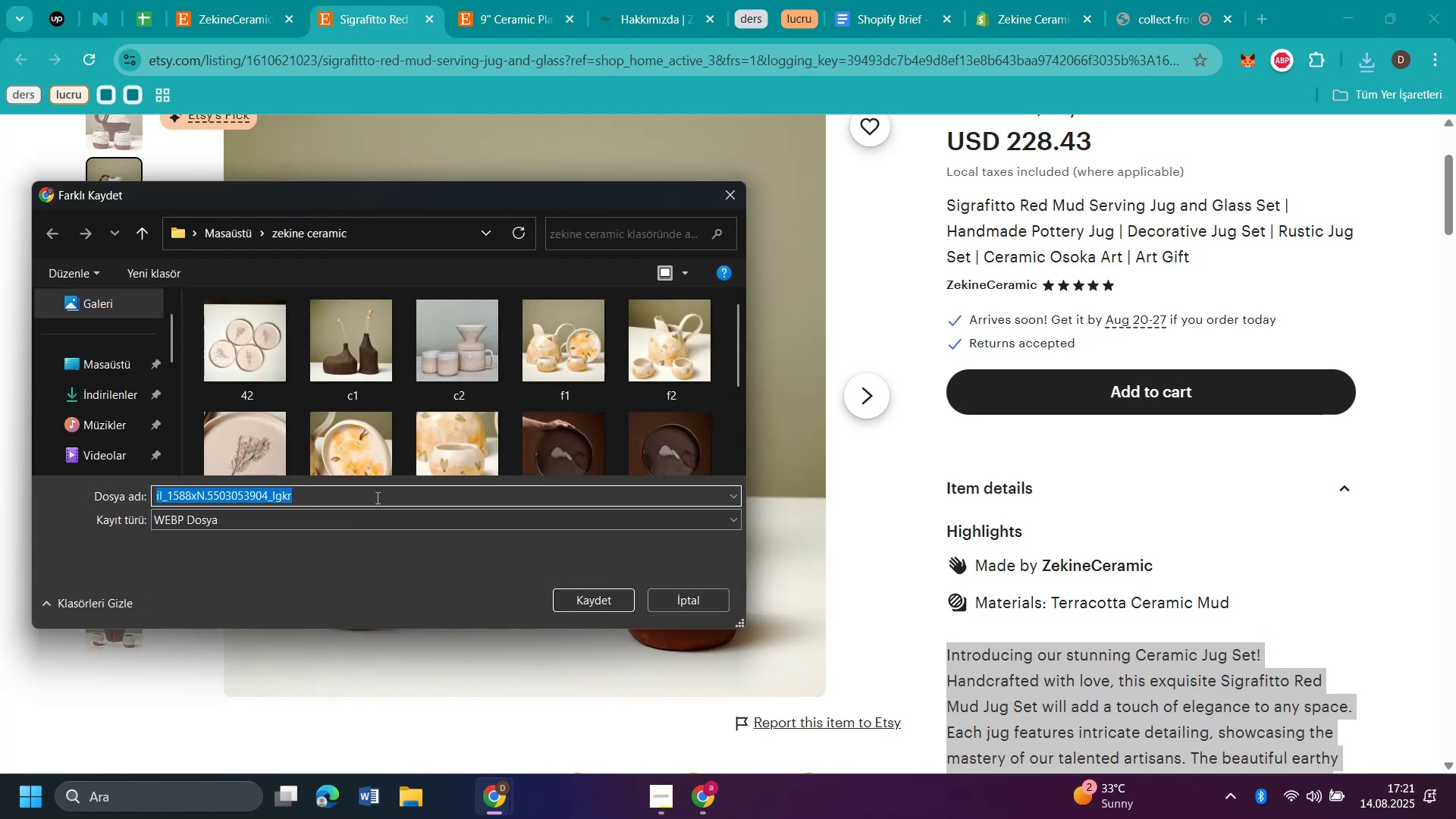 
wait(5.46)
 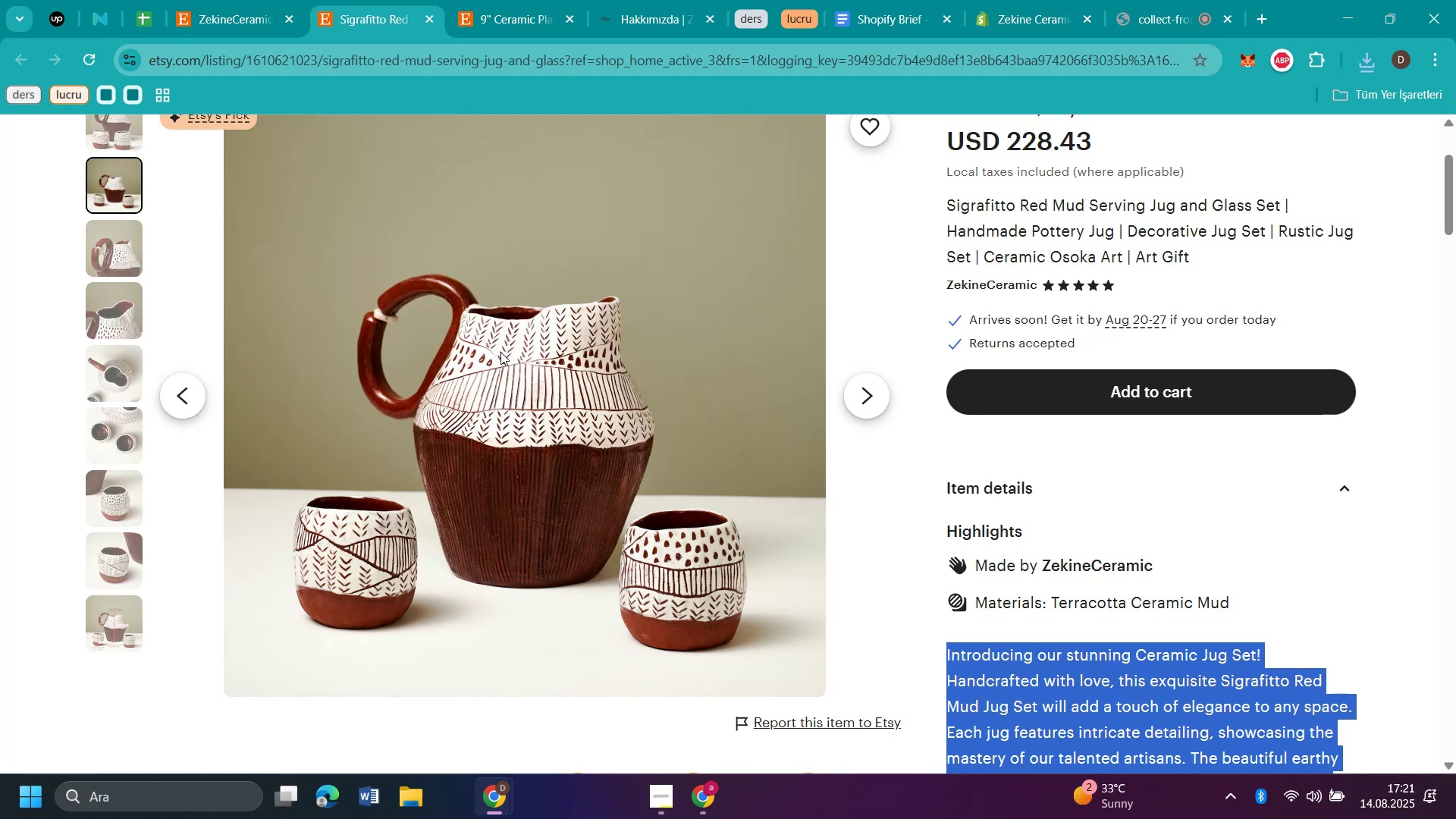 
type(s2)
 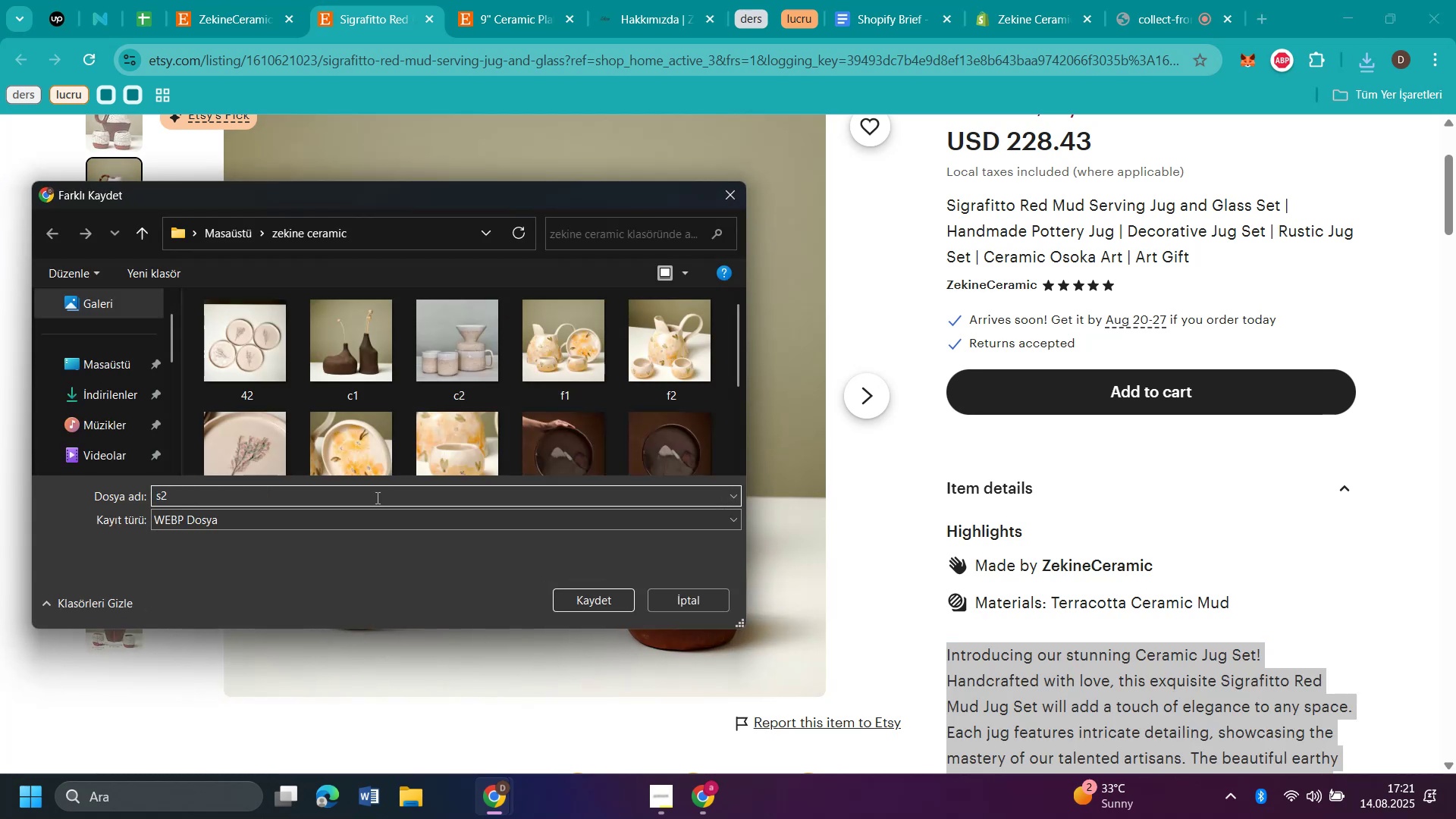 
key(Enter)
 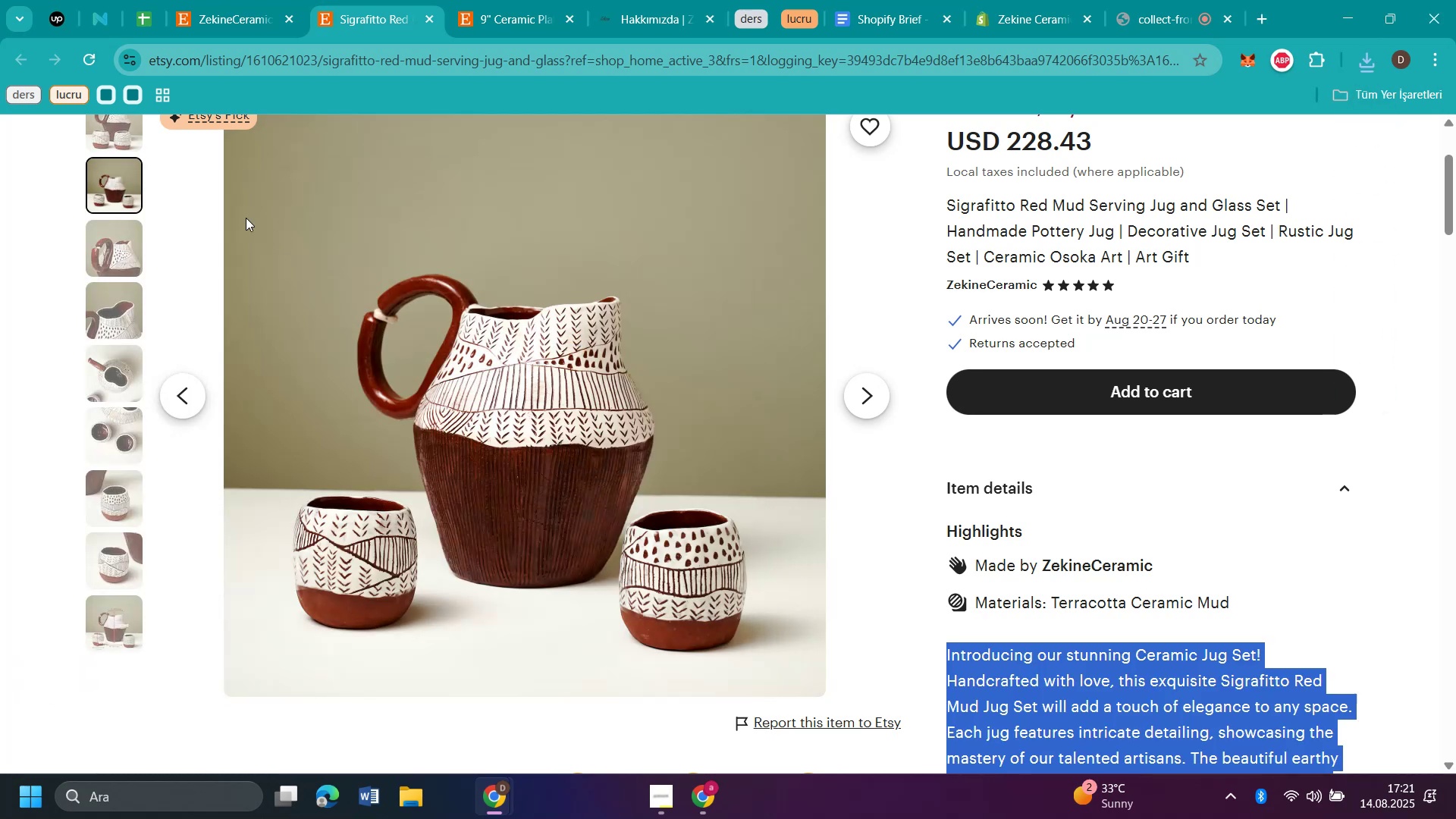 
left_click([126, 257])
 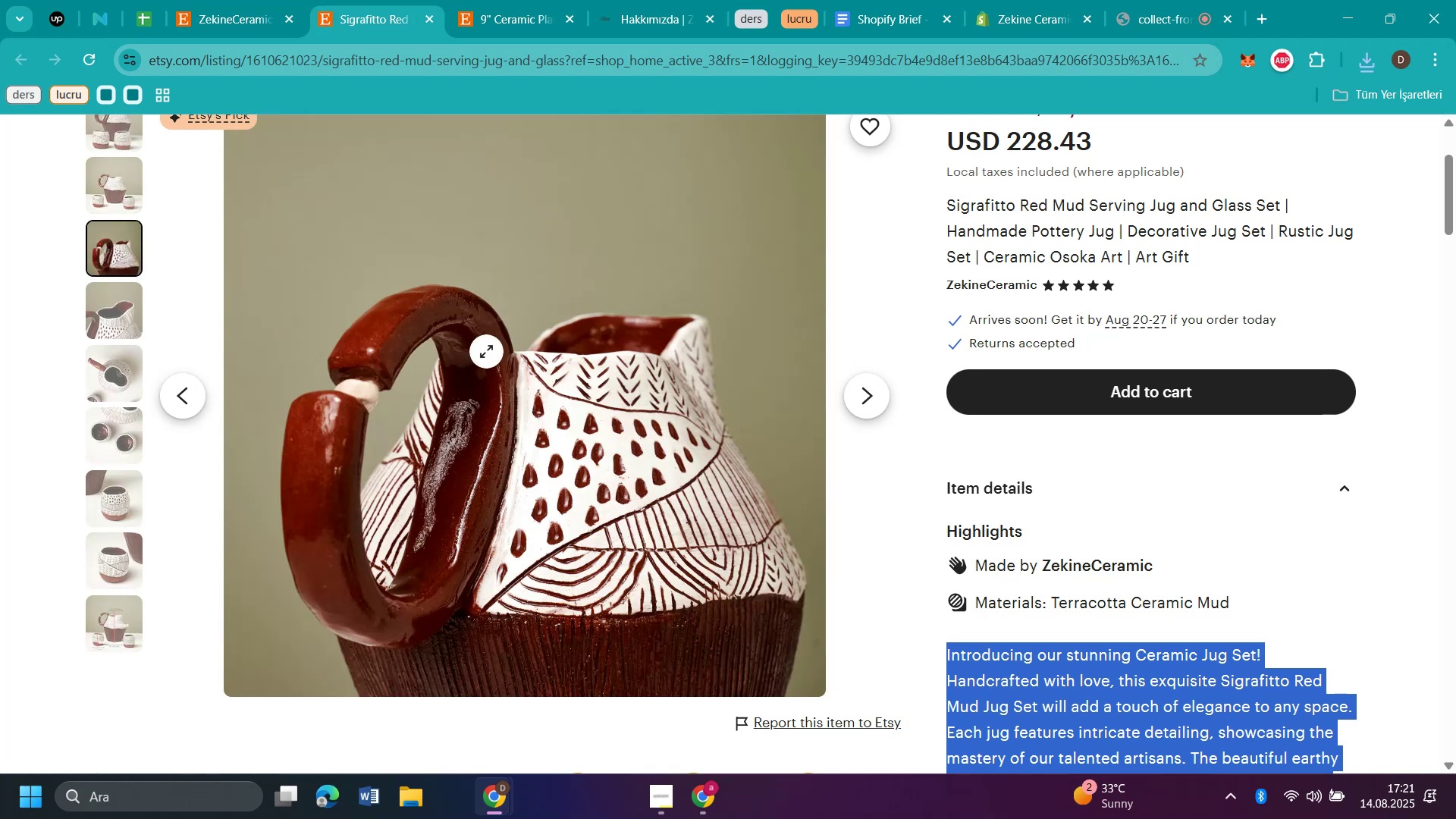 
right_click([486, 351])
 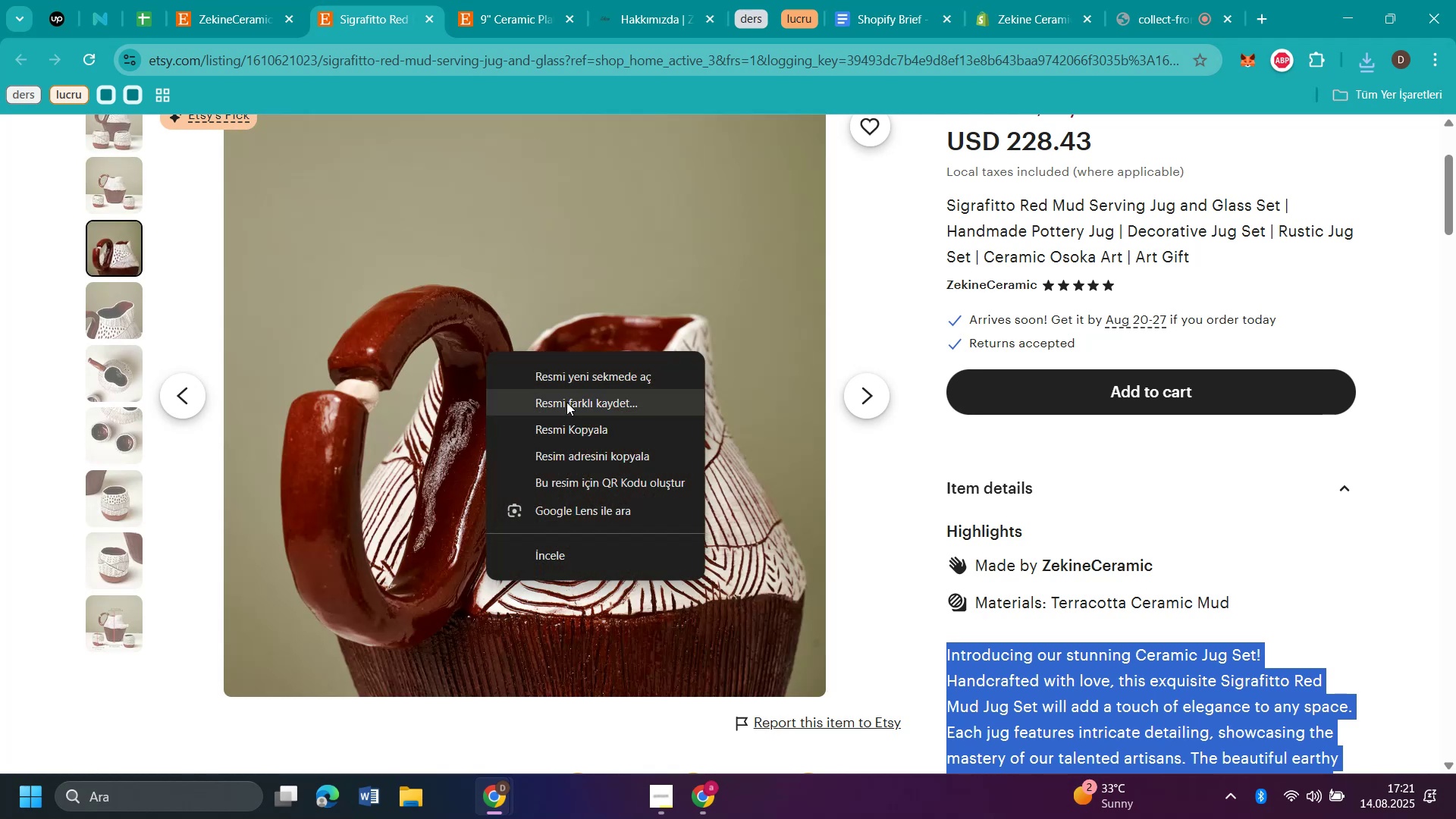 
left_click([566, 402])
 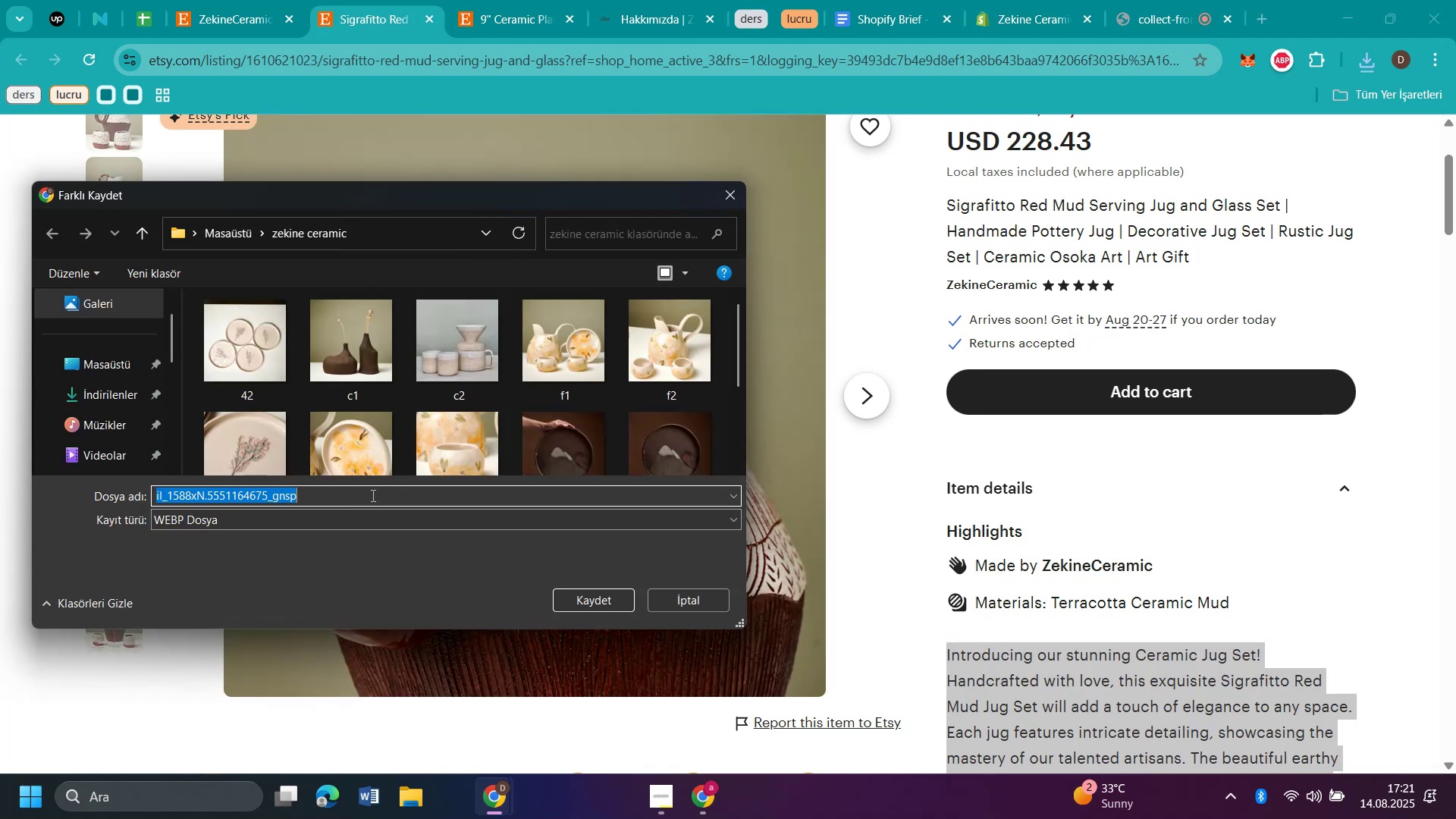 
type(f3)
 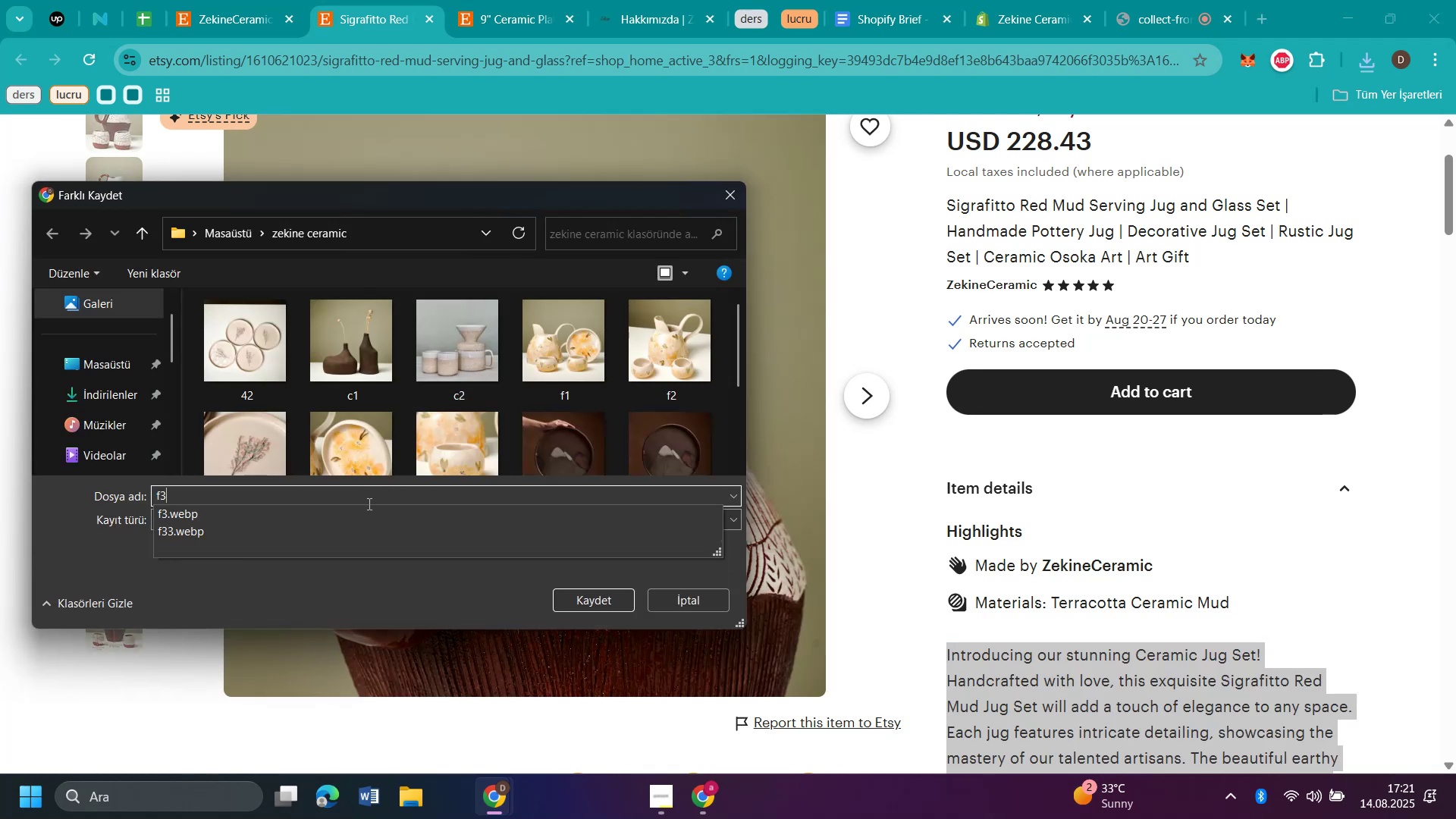 
key(Enter)
 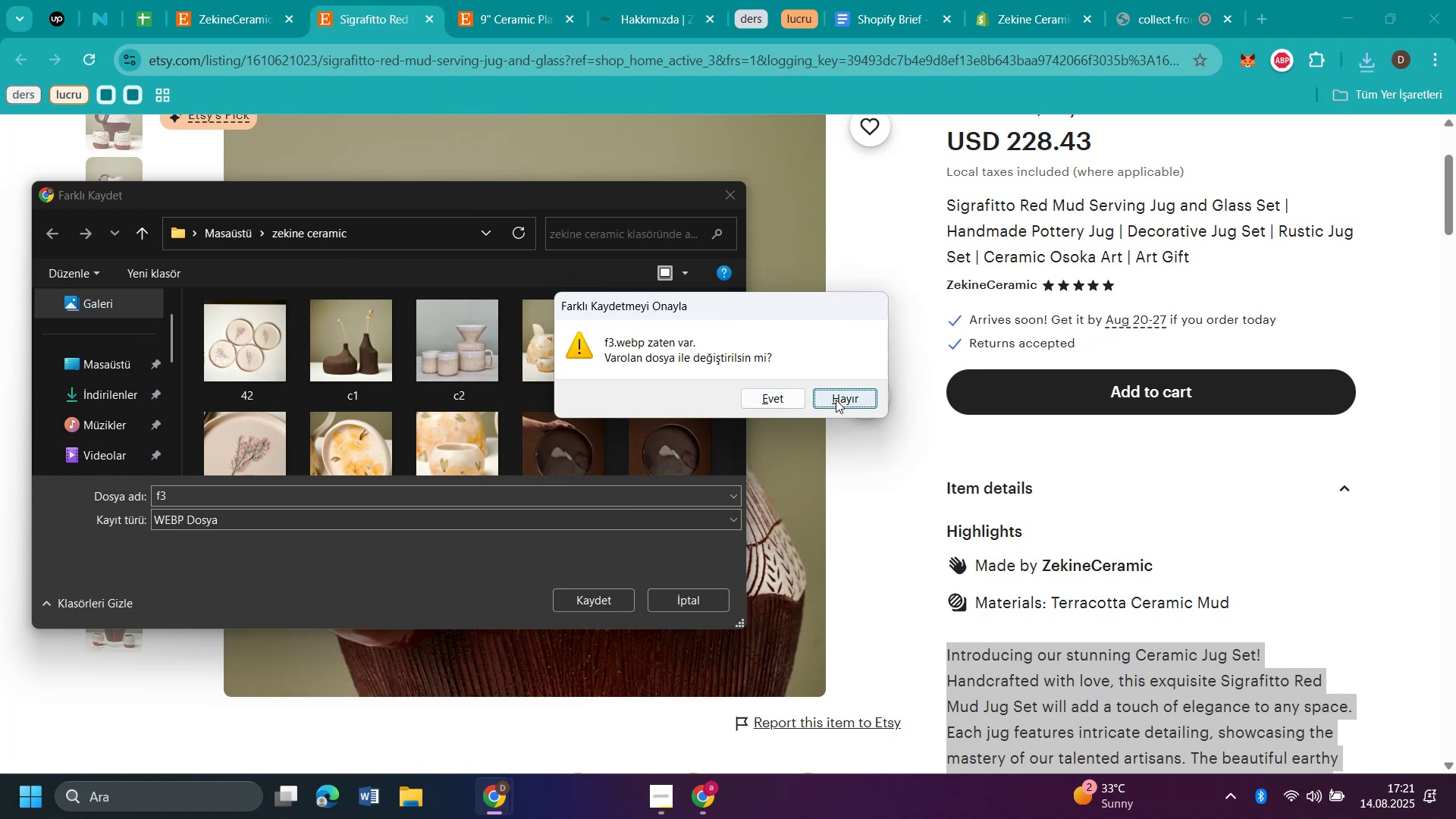 
wait(5.92)
 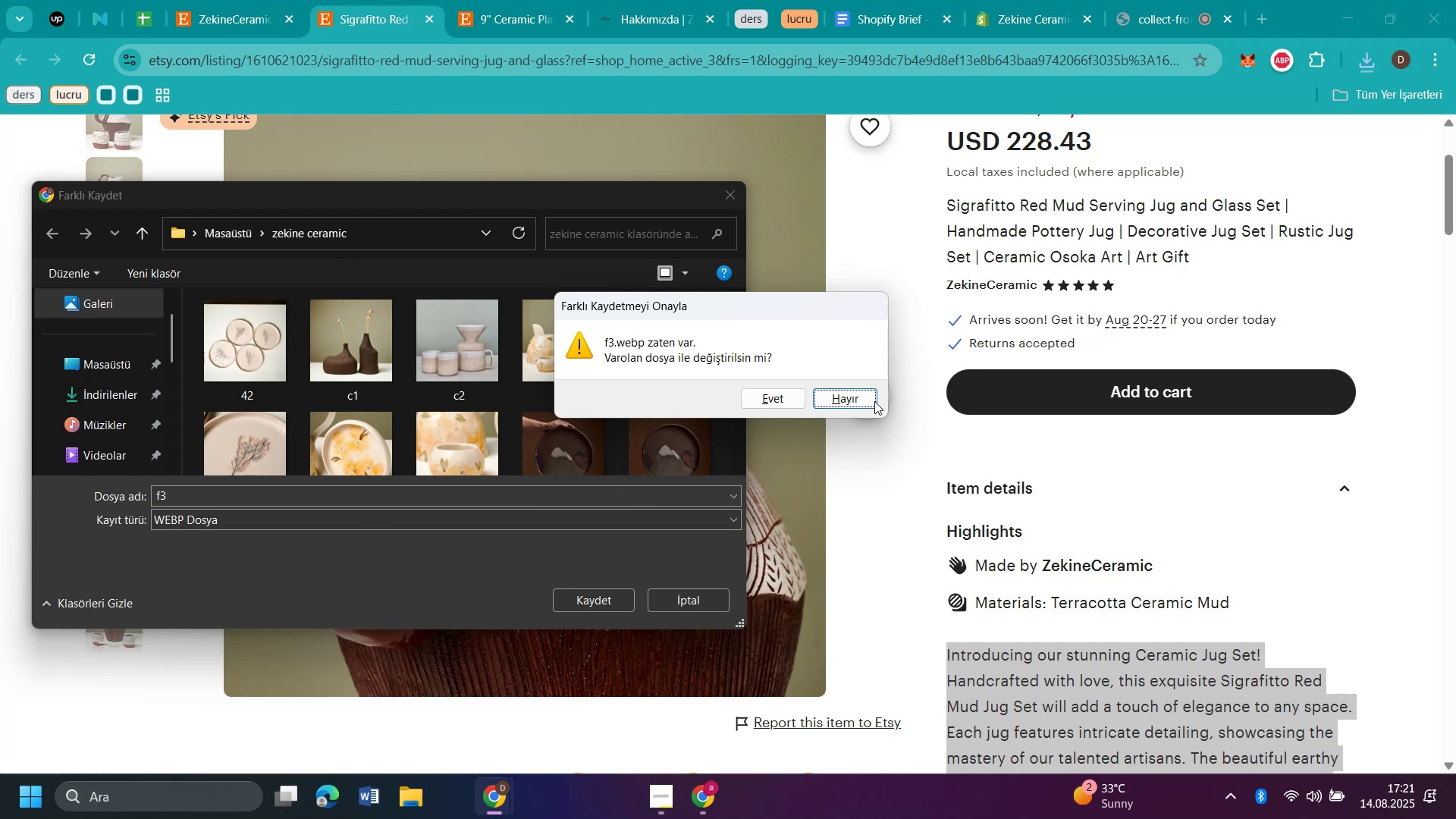 
left_click([836, 400])
 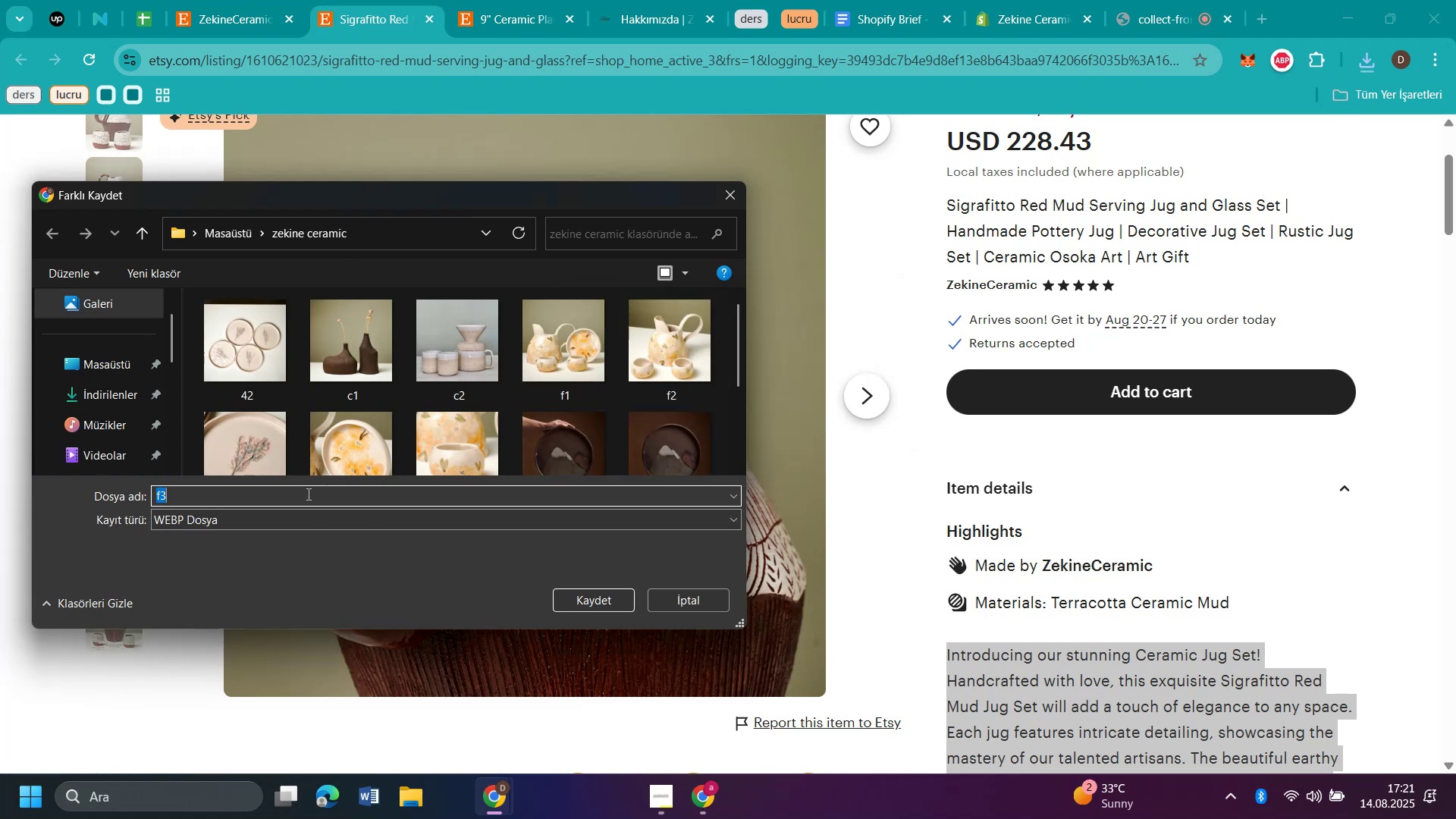 
wait(9.1)
 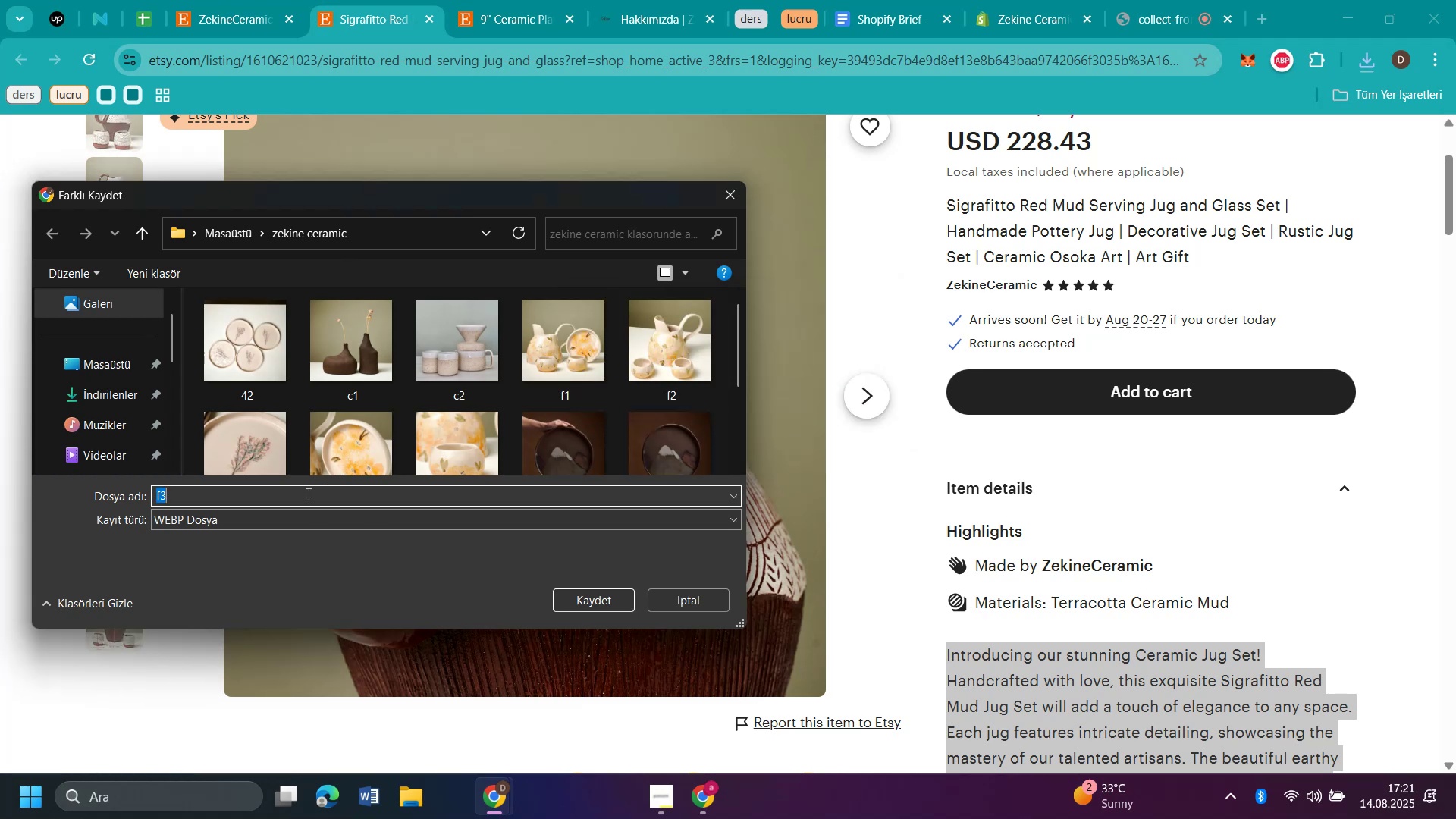 
left_click([307, 494])
 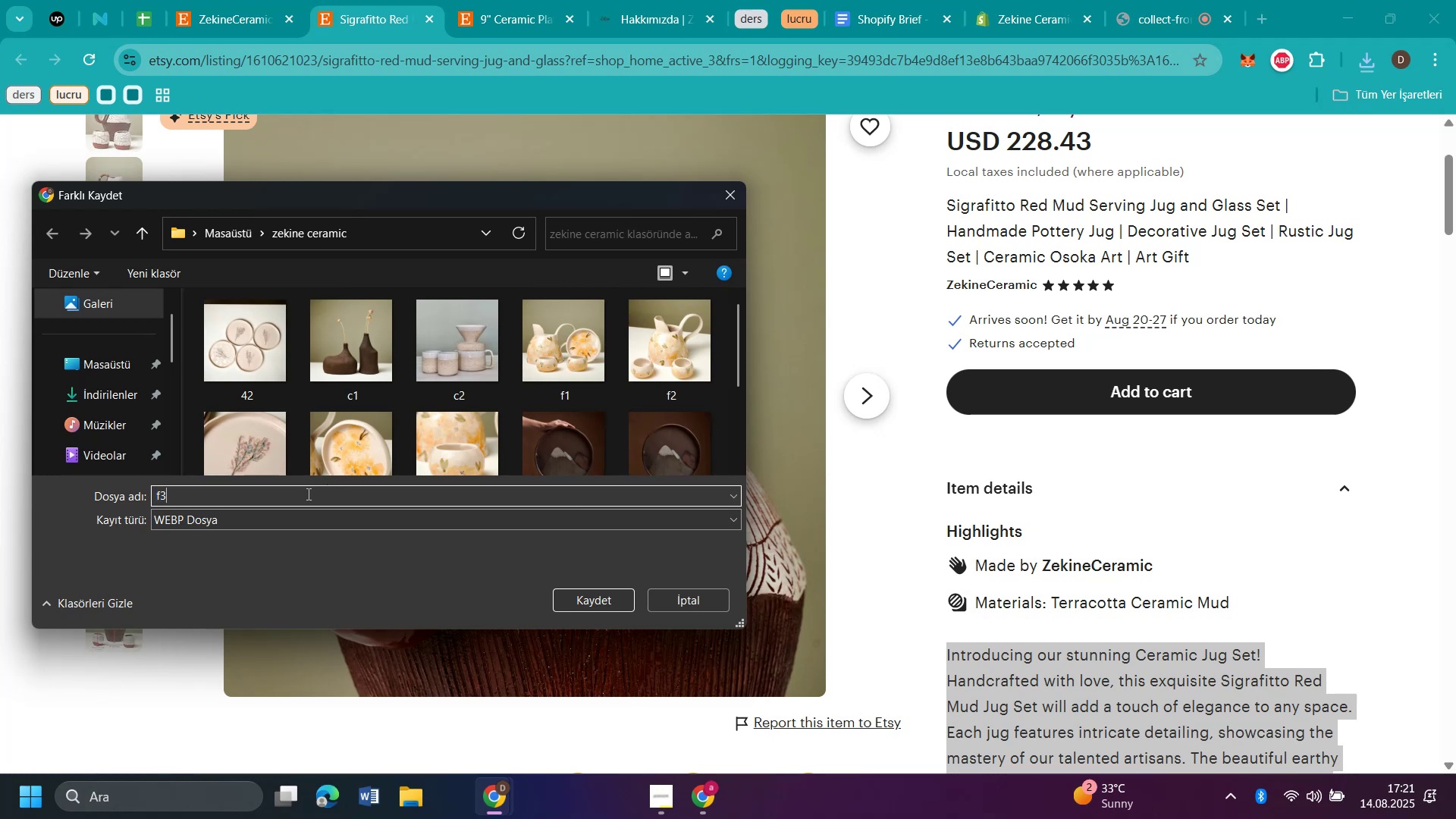 
type(33)
 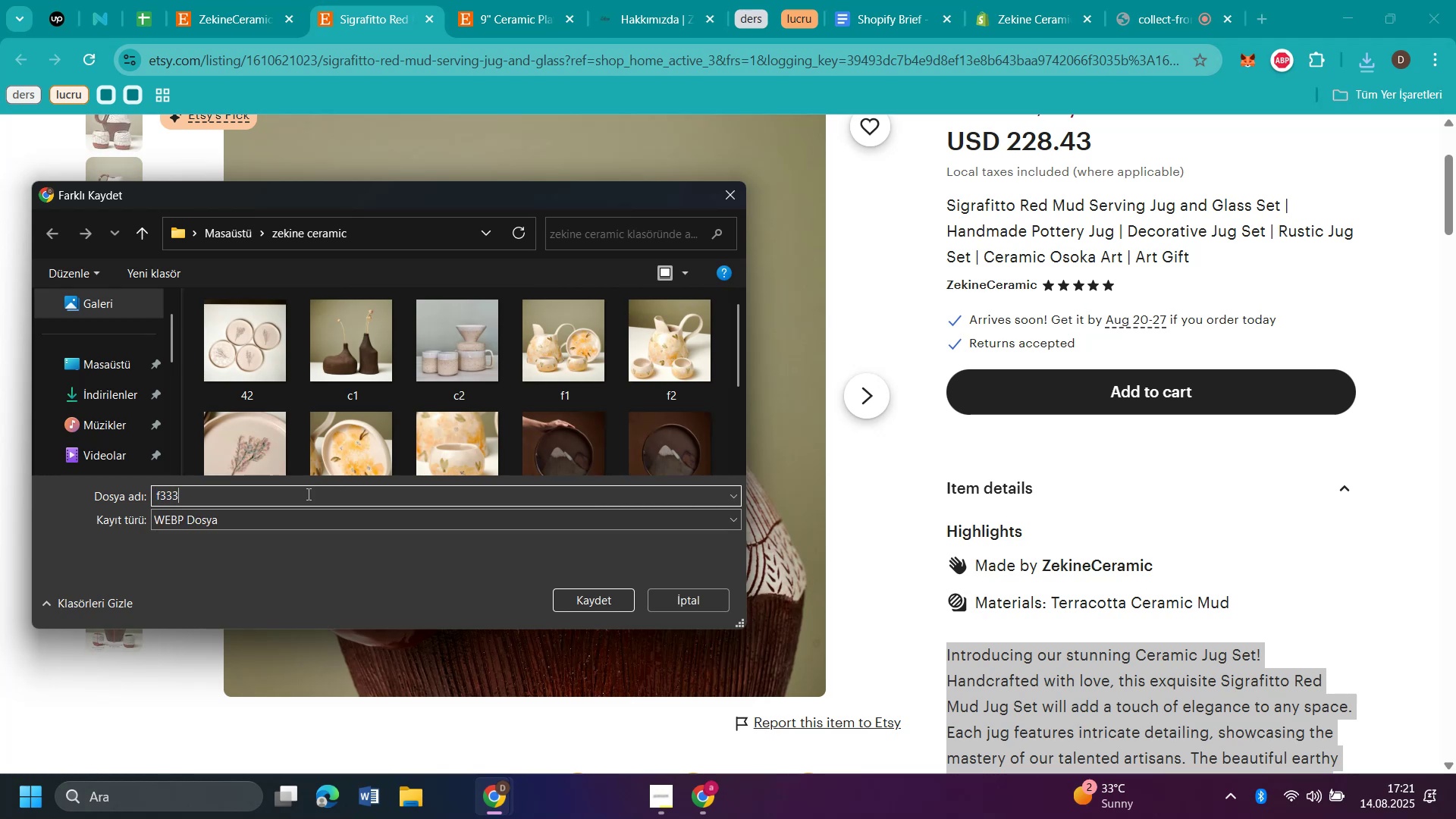 
key(Enter)
 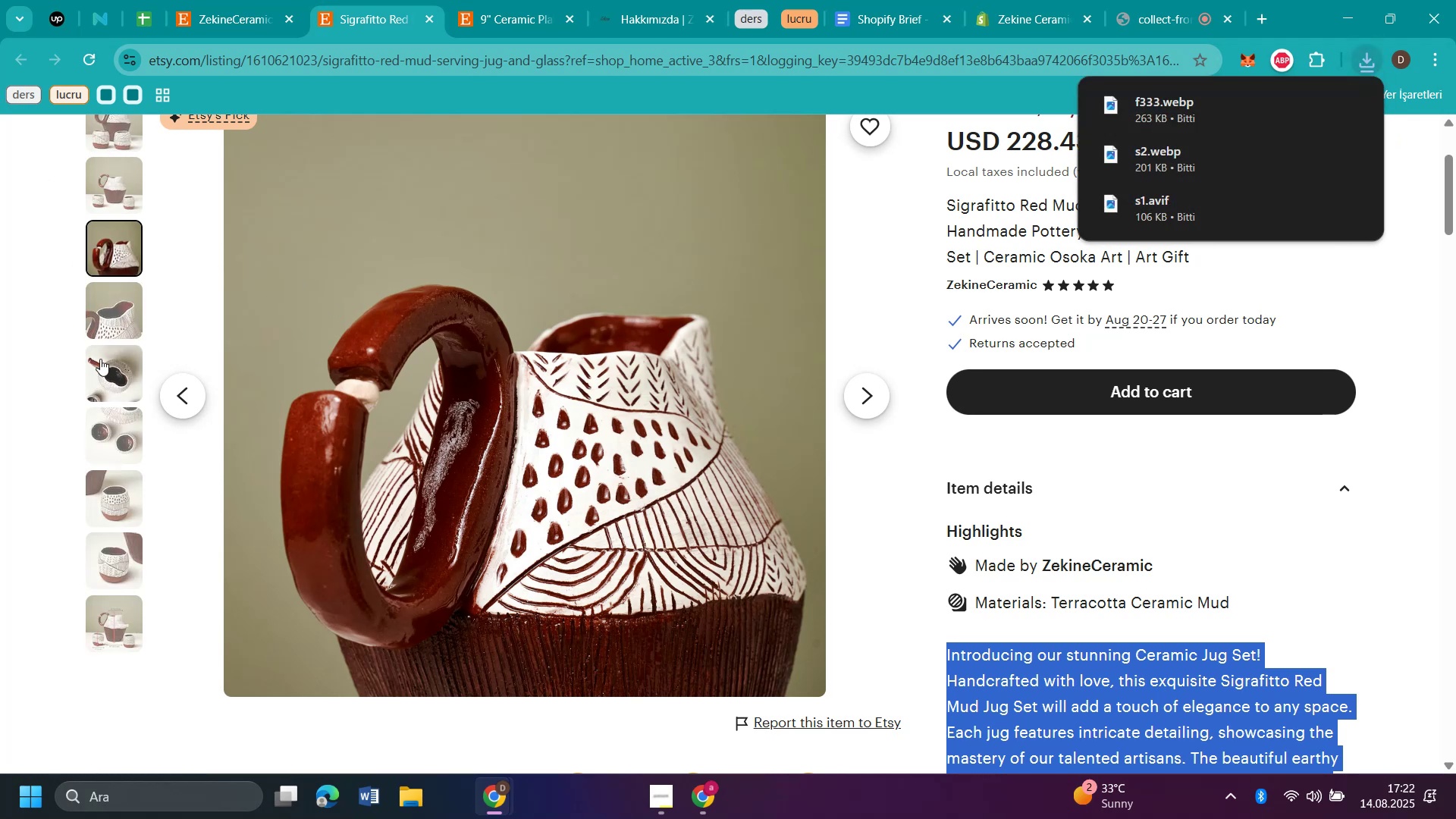 
wait(6.87)
 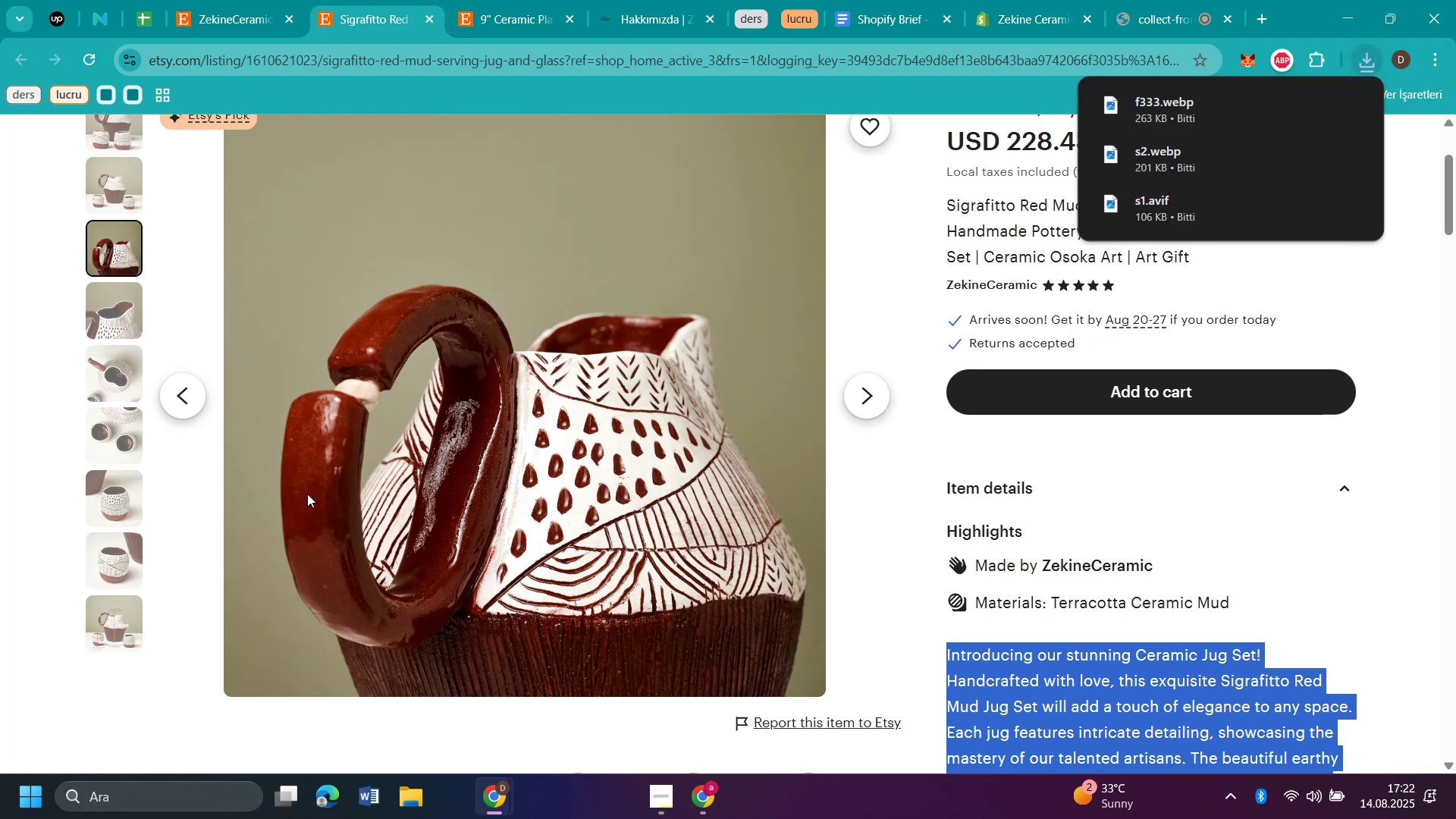 
left_click([107, 499])
 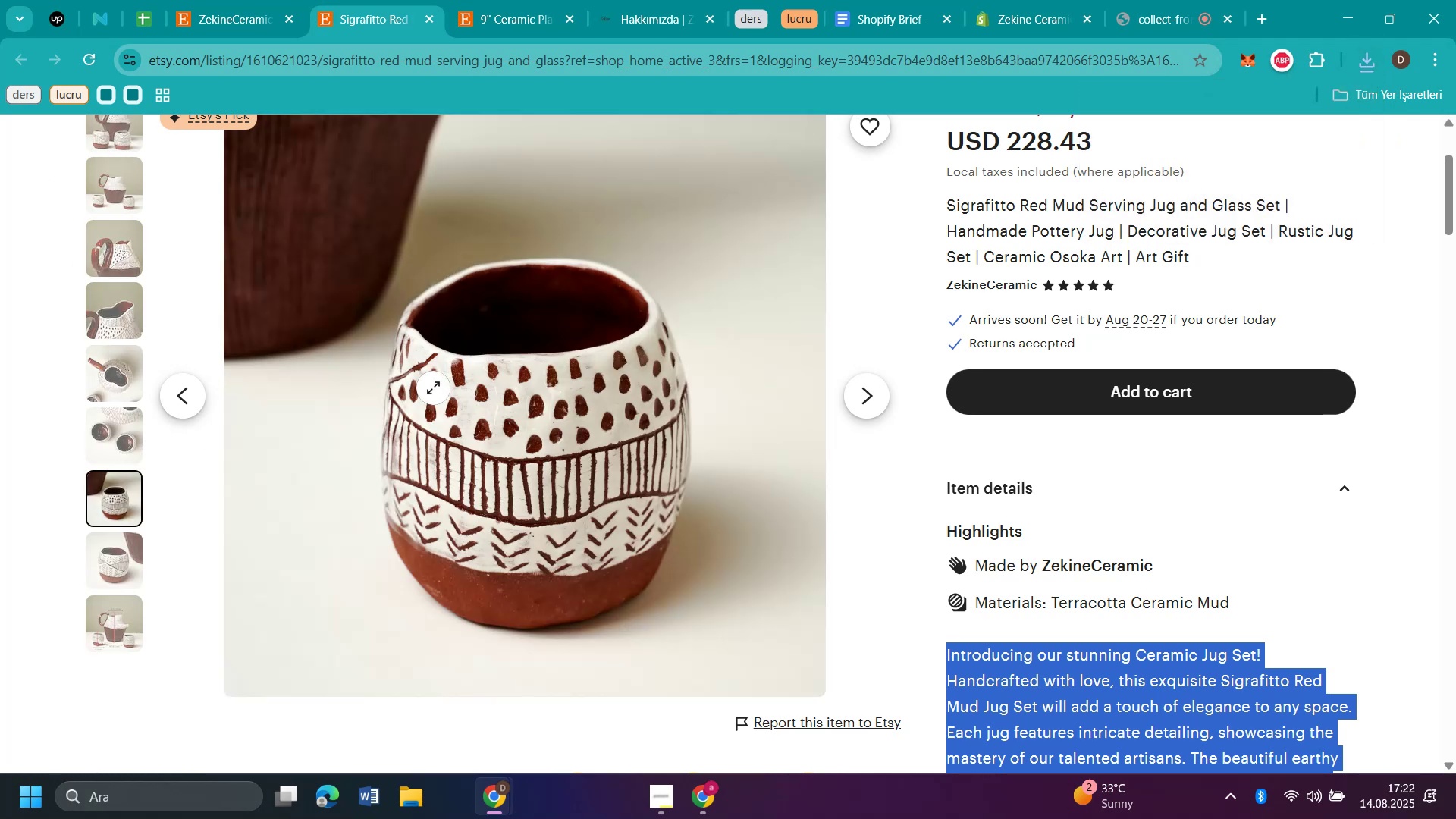 
right_click([433, 388])
 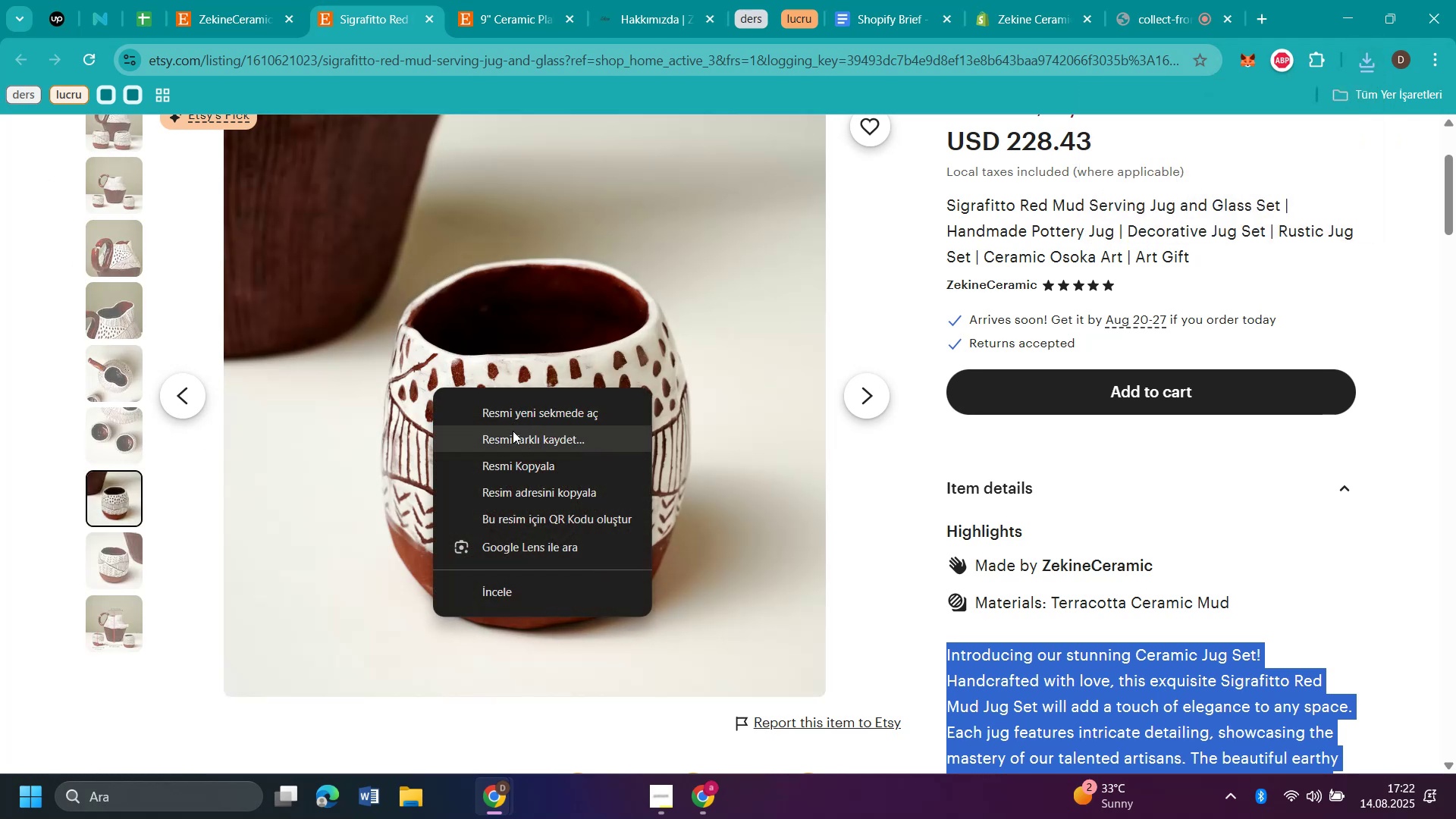 
left_click([513, 431])
 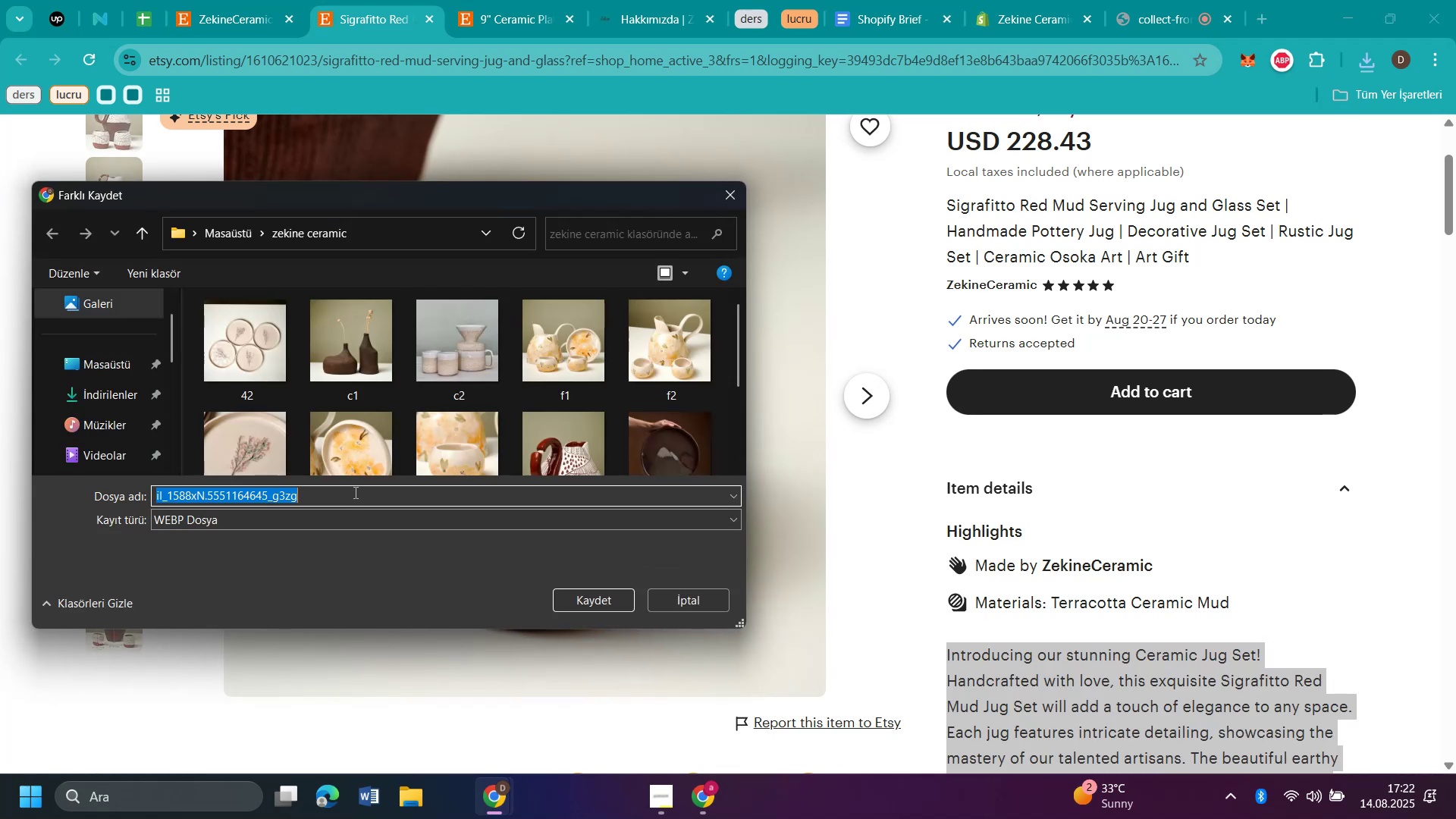 
wait(8.71)
 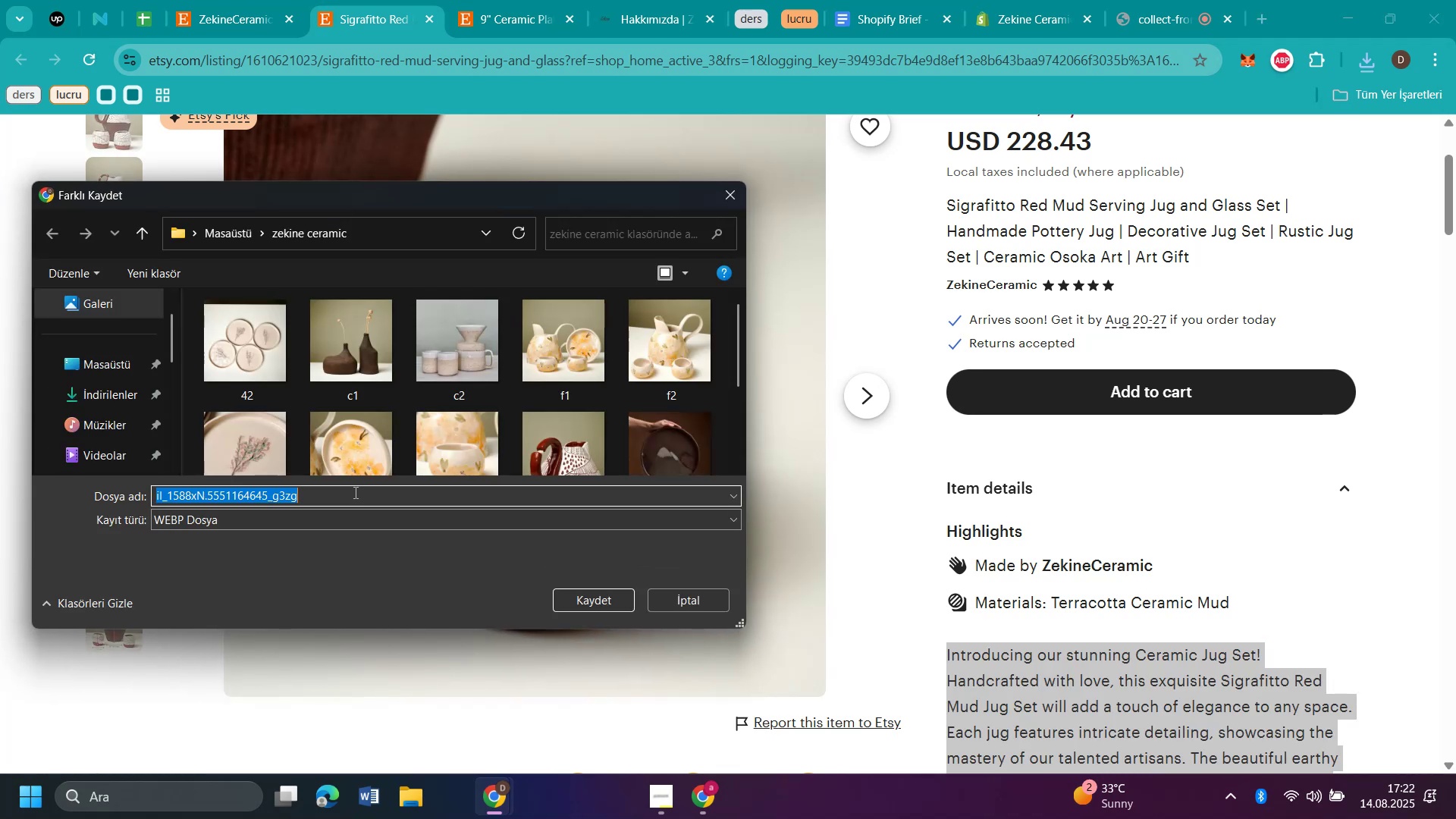 
type(f44)
 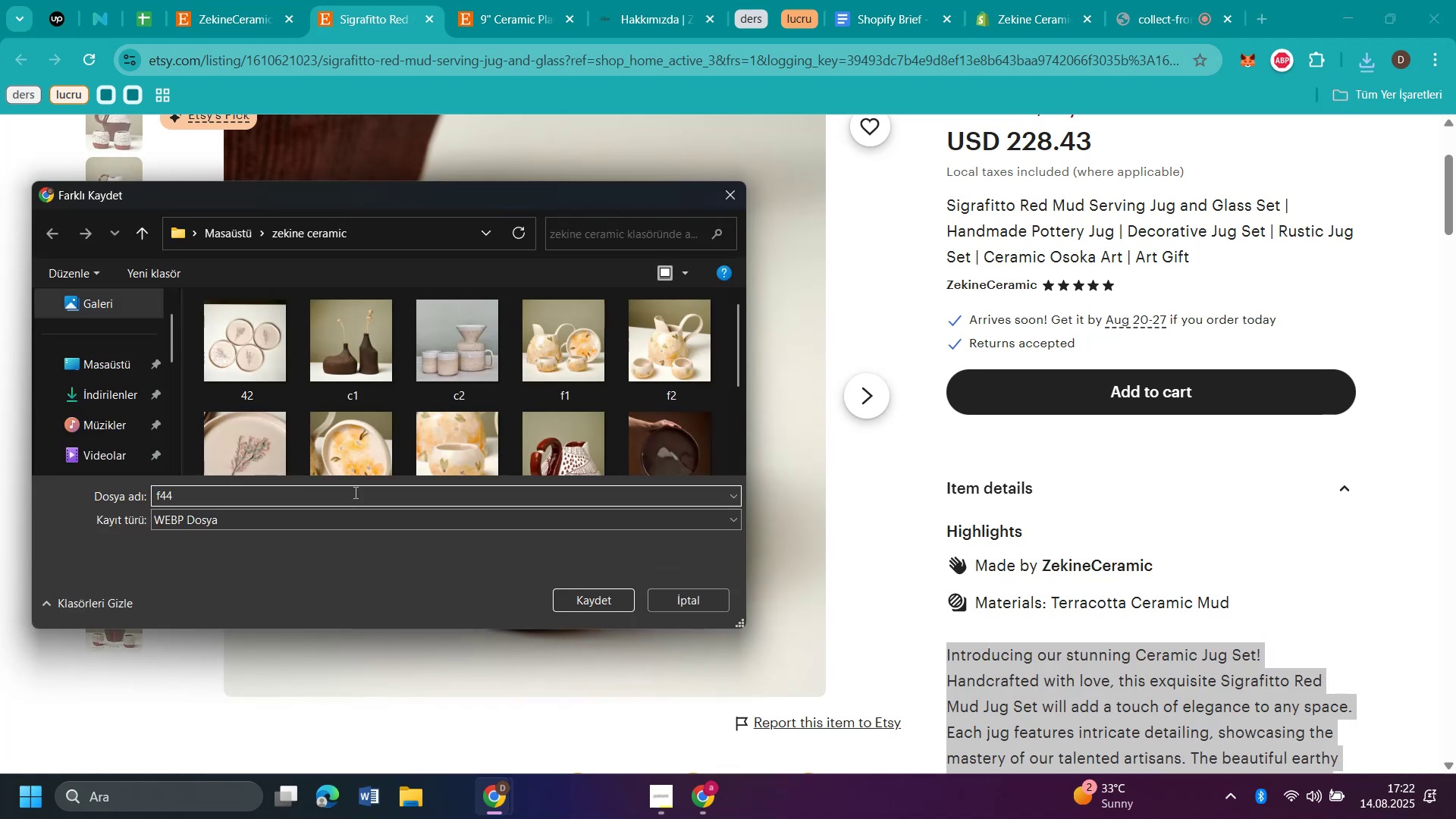 
key(Enter)
 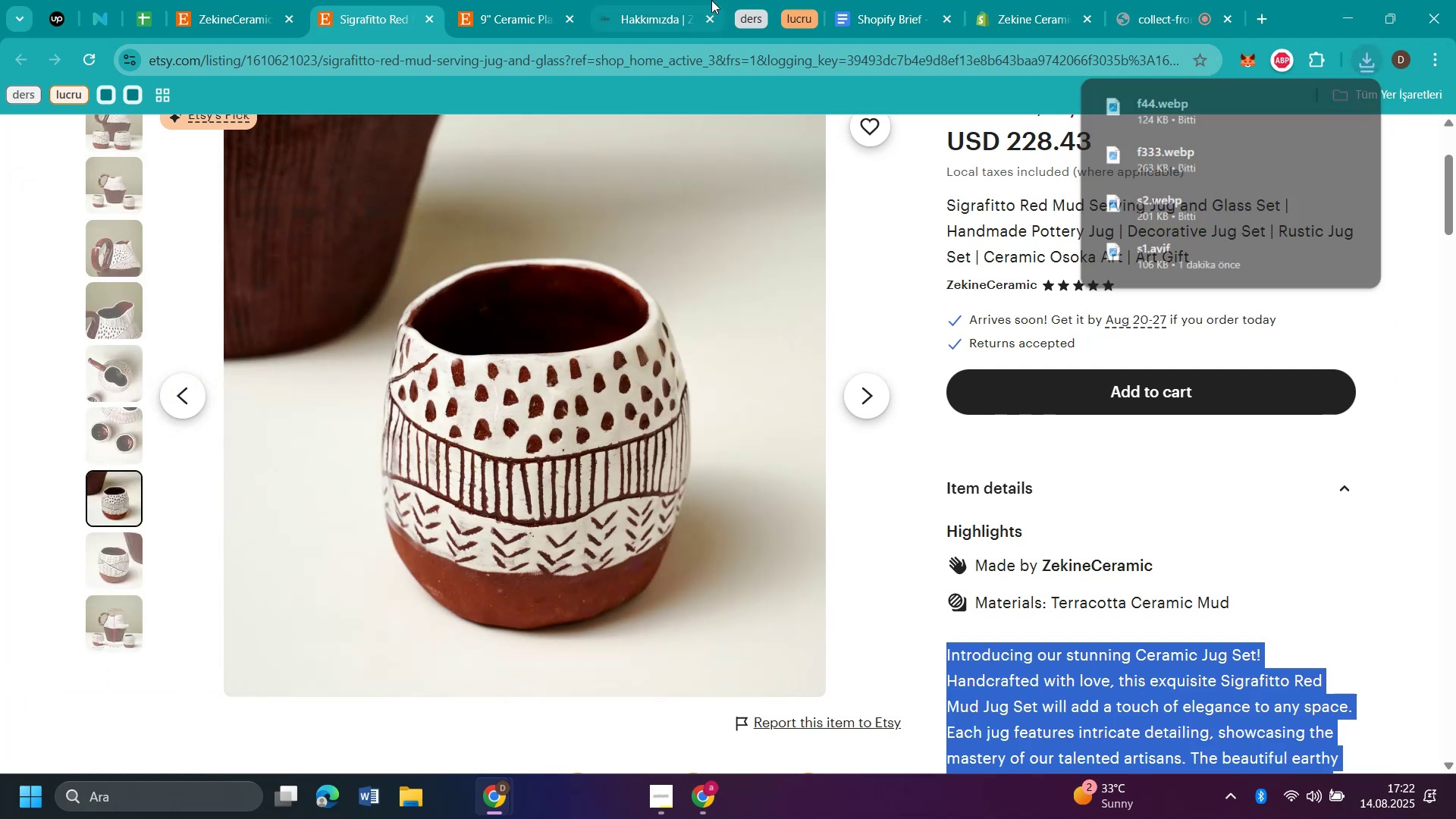 
wait(7.6)
 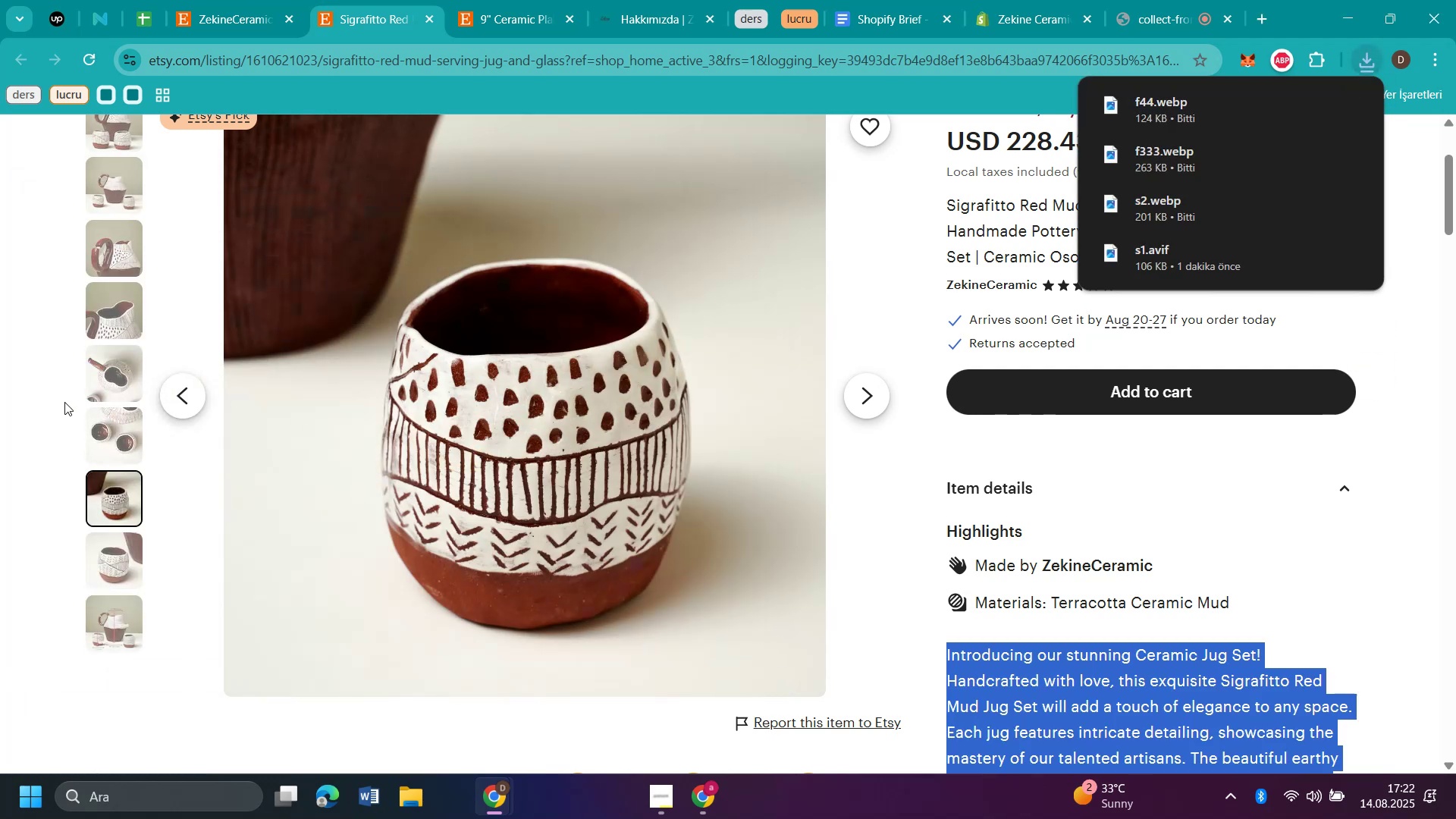 
left_click([1028, 16])
 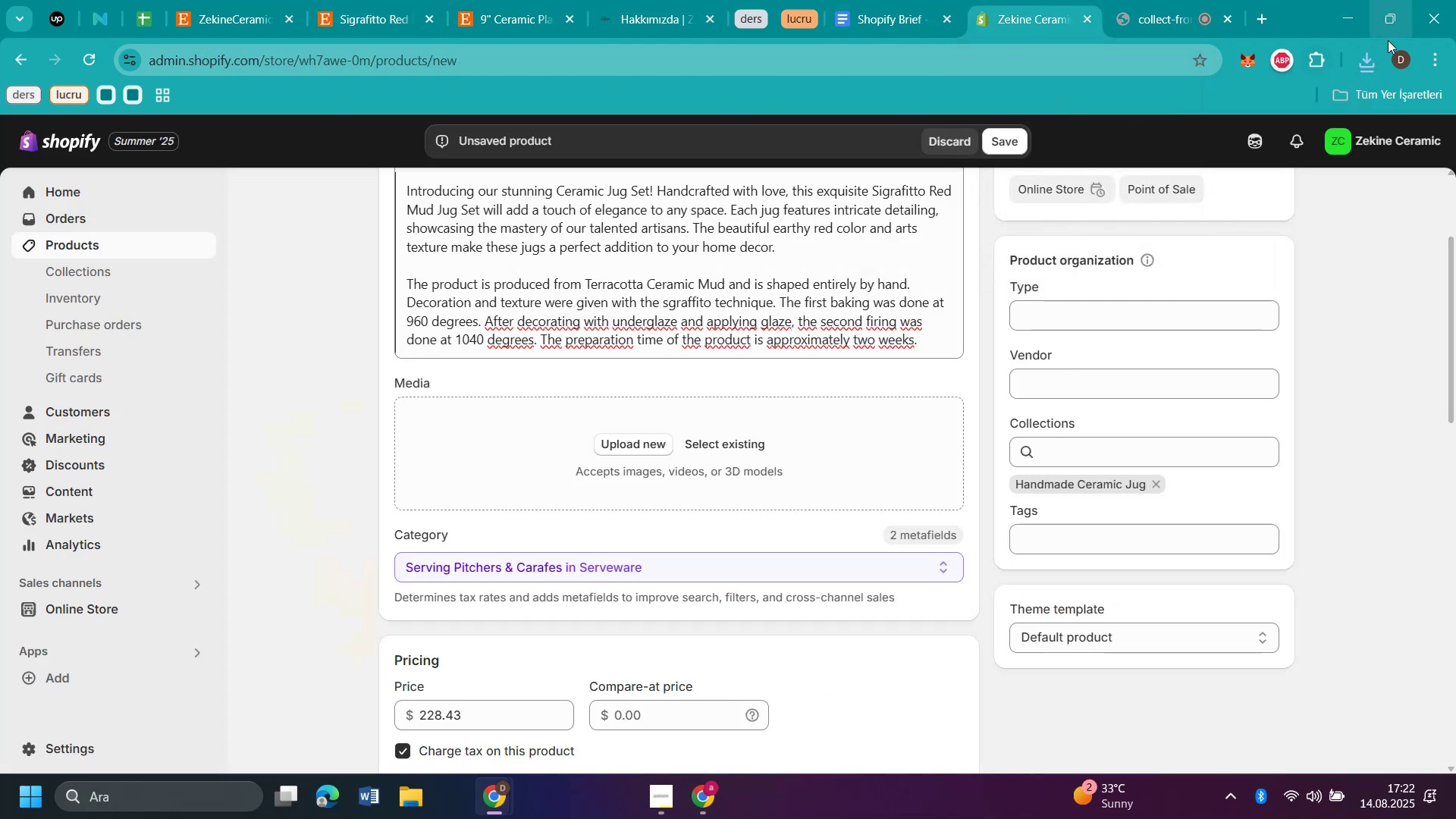 
left_click([1366, 58])
 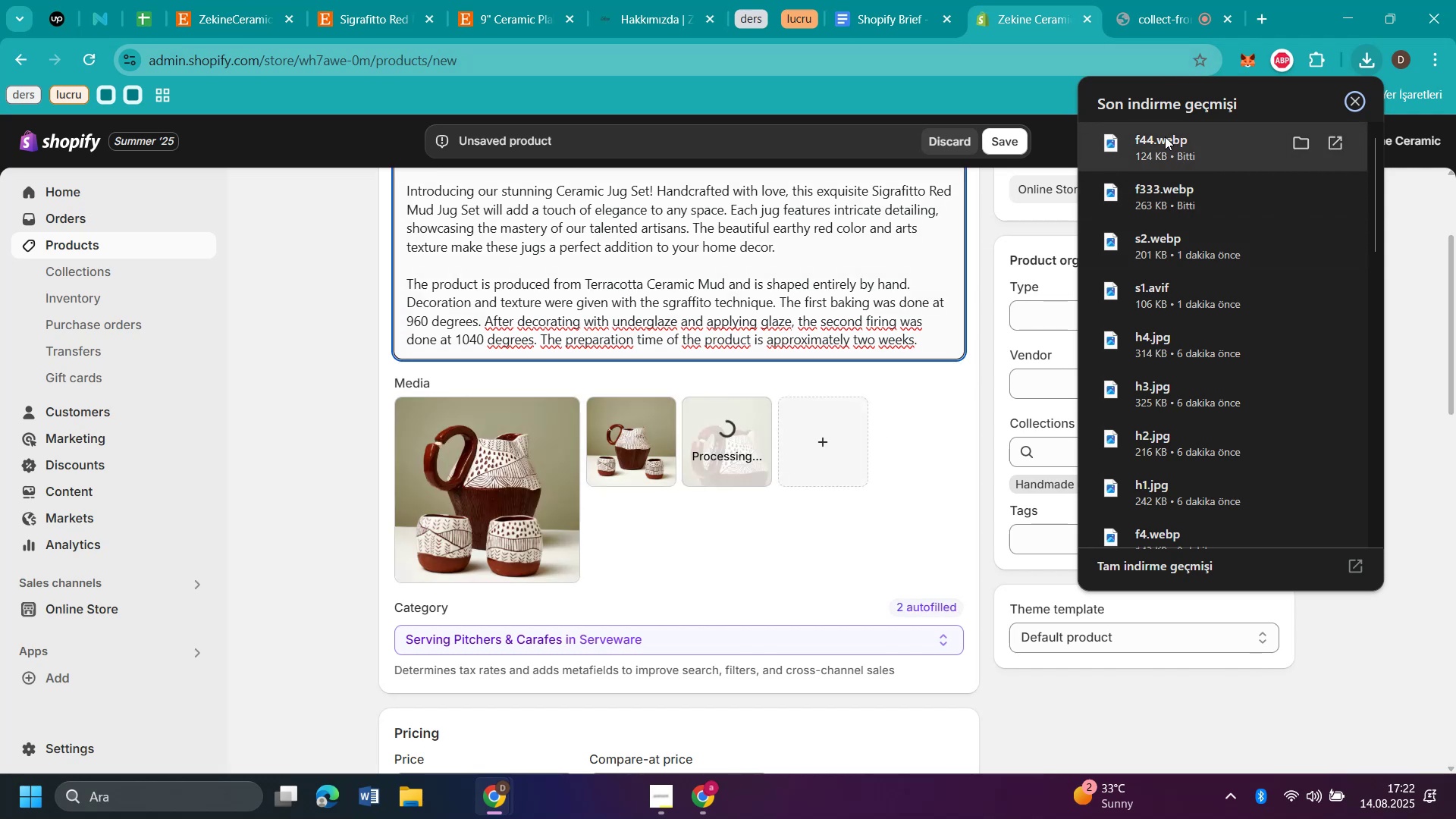 
wait(23.21)
 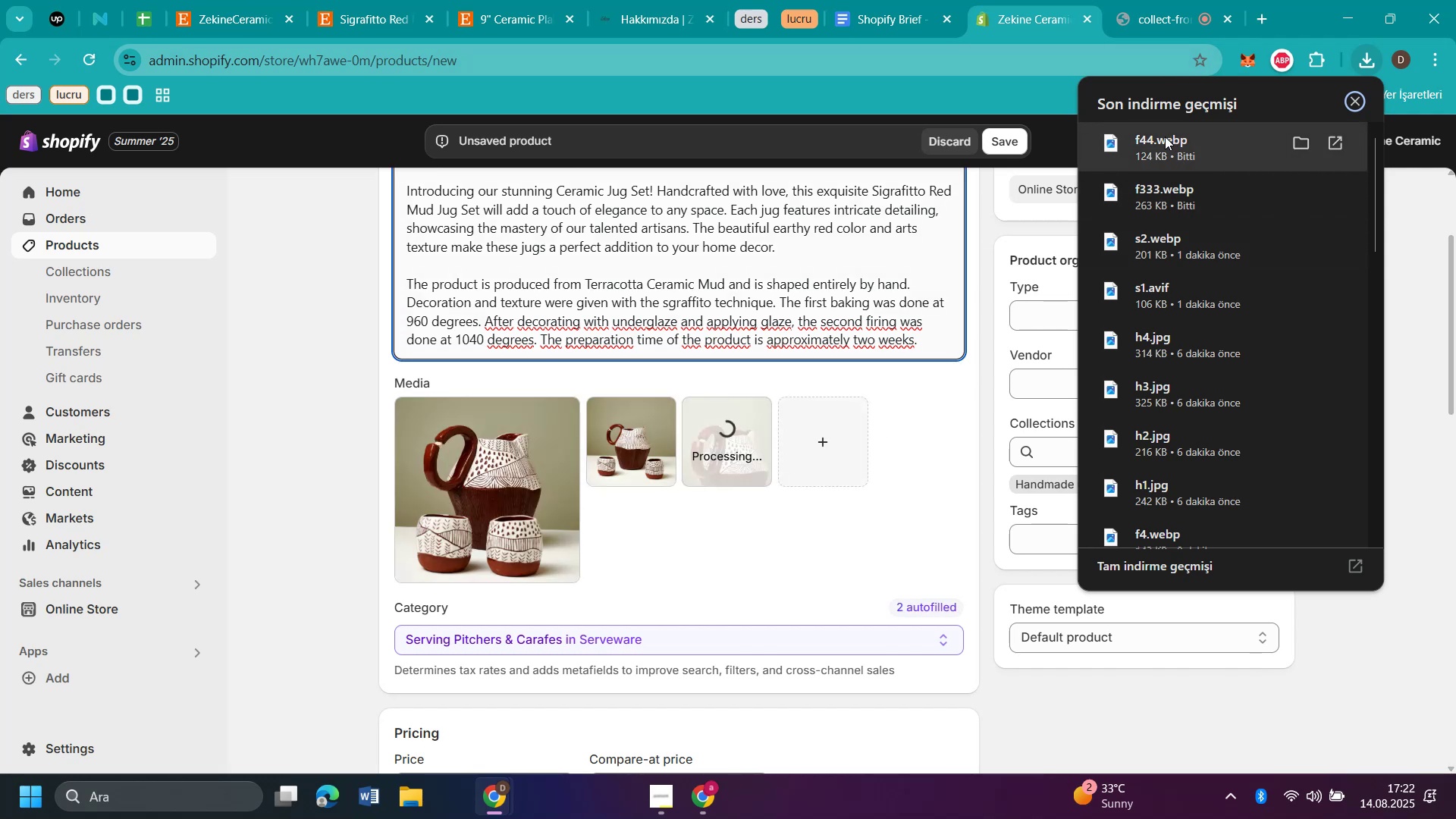 
left_click([340, 341])
 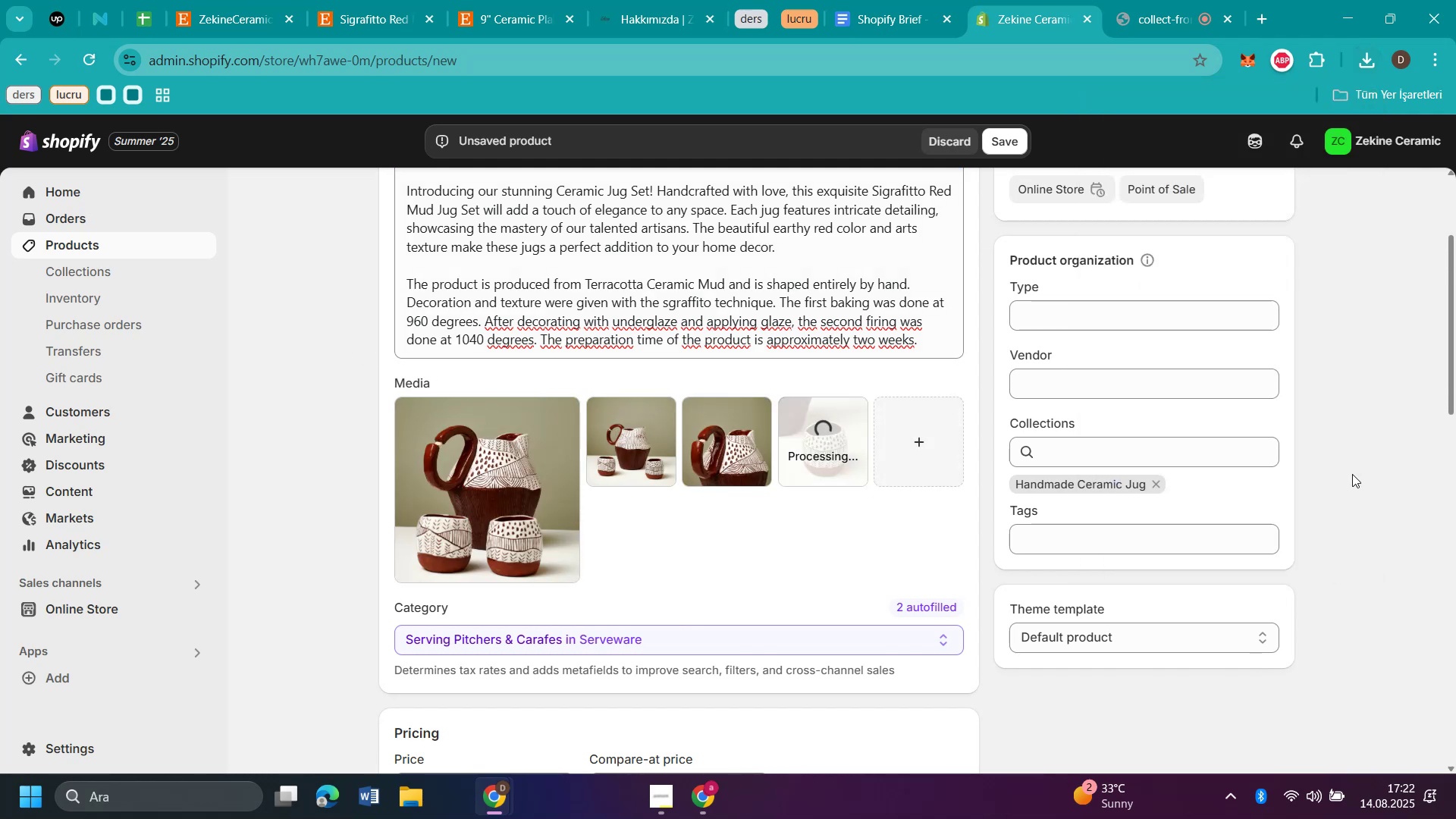 
scroll: coordinate [1355, 469], scroll_direction: down, amount: 4.0
 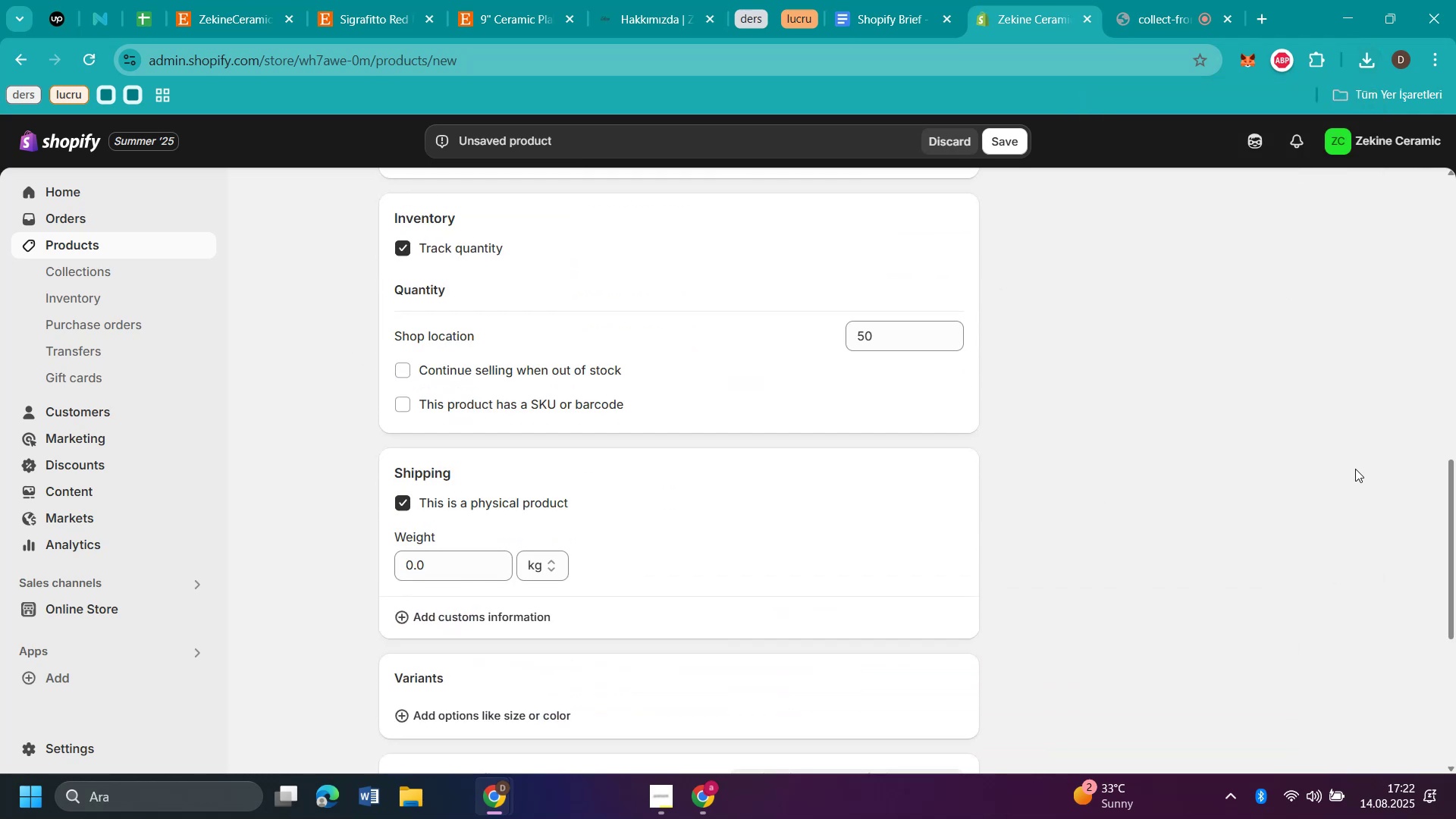 
scroll: coordinate [1355, 469], scroll_direction: up, amount: 15.0
 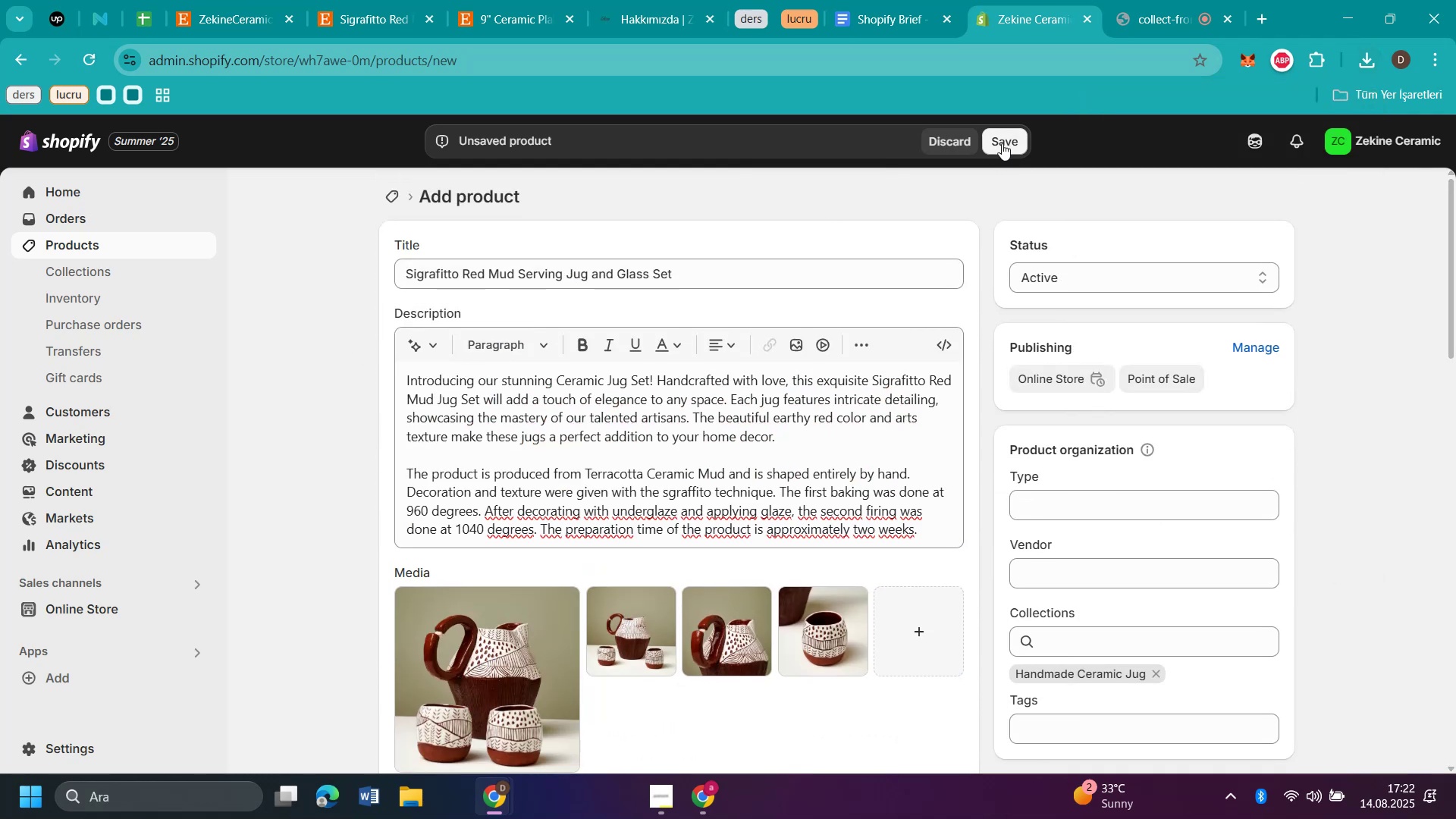 
left_click([1002, 143])
 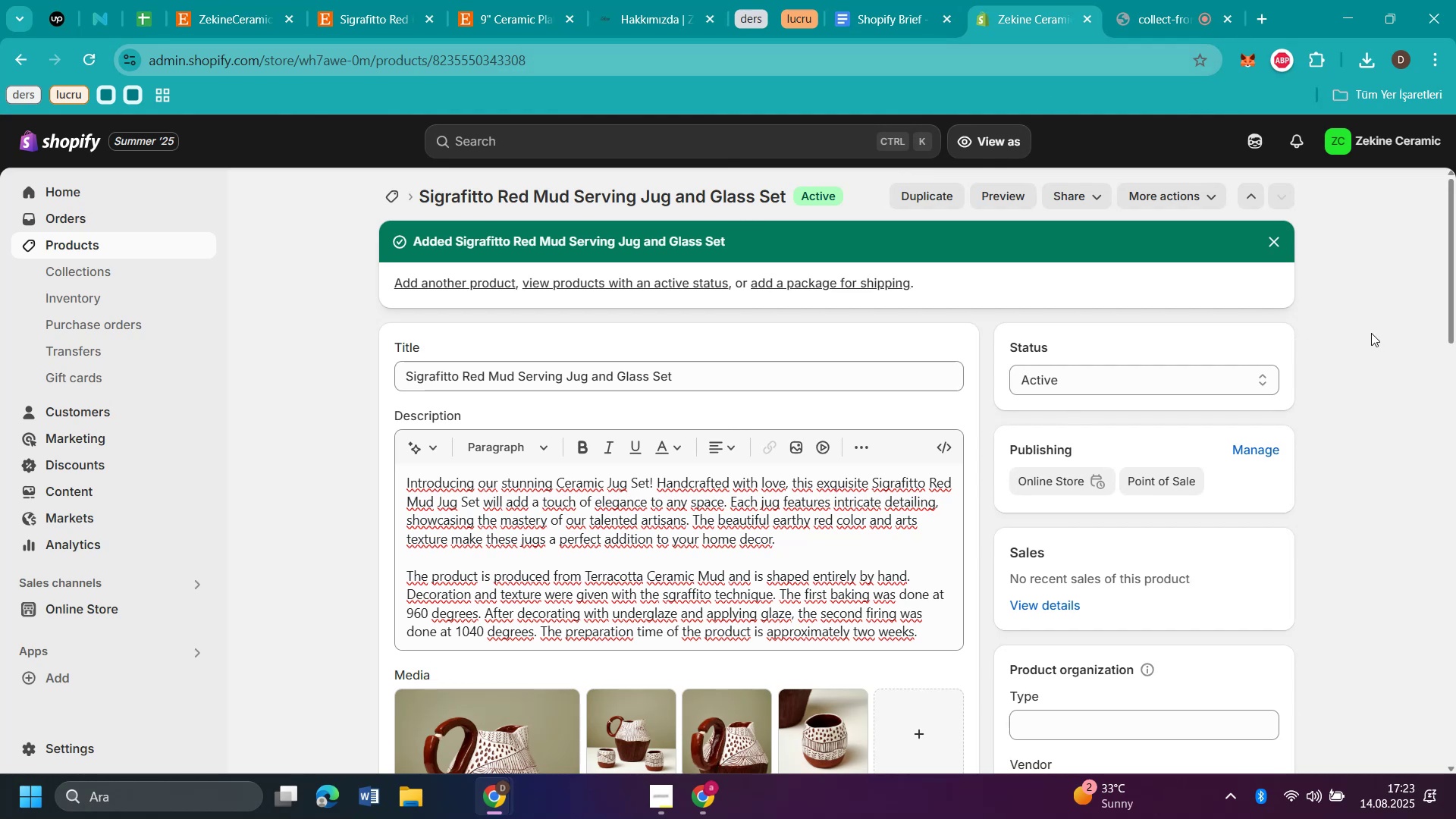 
wait(22.99)
 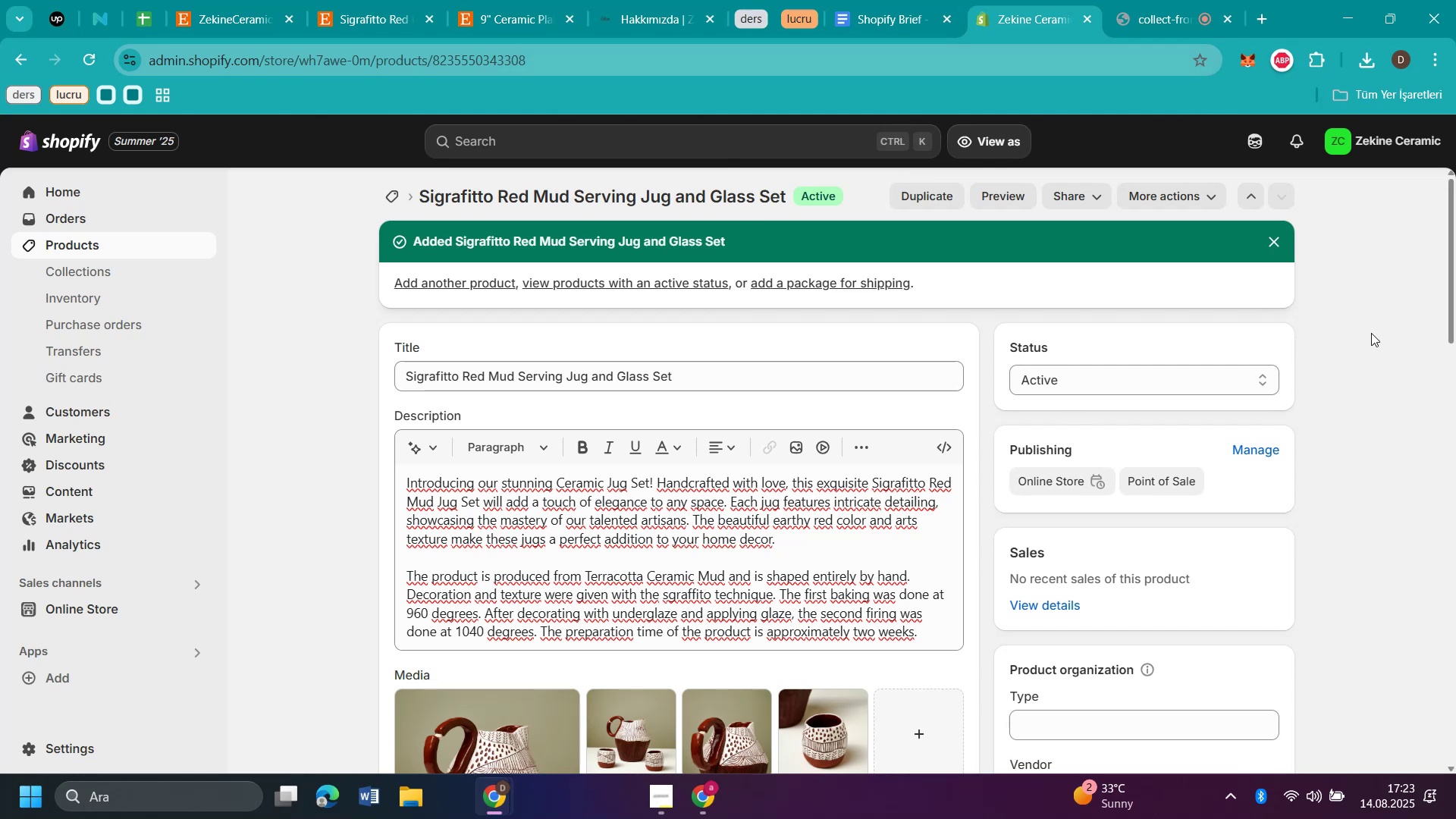 
scroll: coordinate [1307, 340], scroll_direction: down, amount: 3.0
 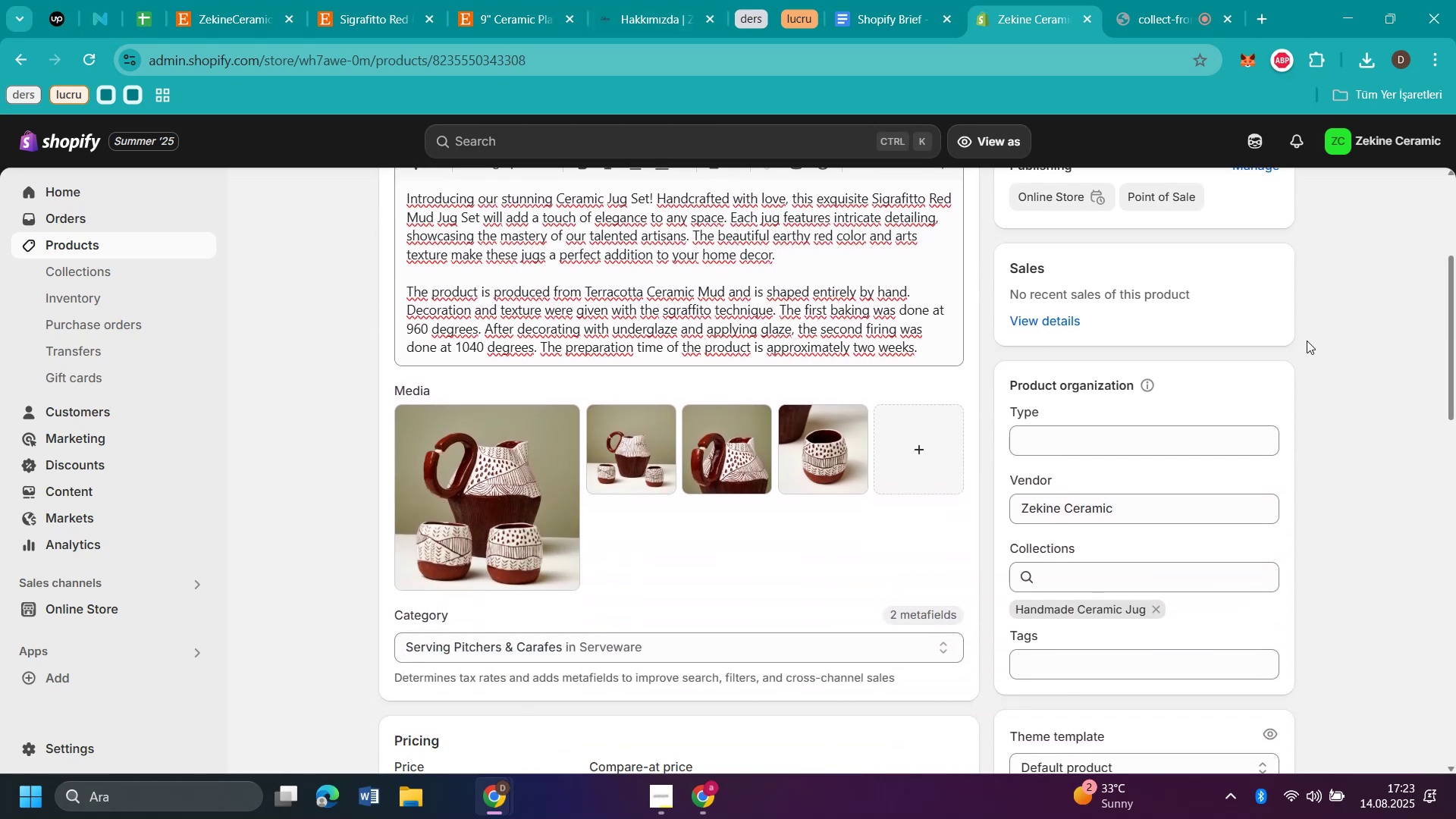 
scroll: coordinate [1307, 340], scroll_direction: up, amount: 6.0
 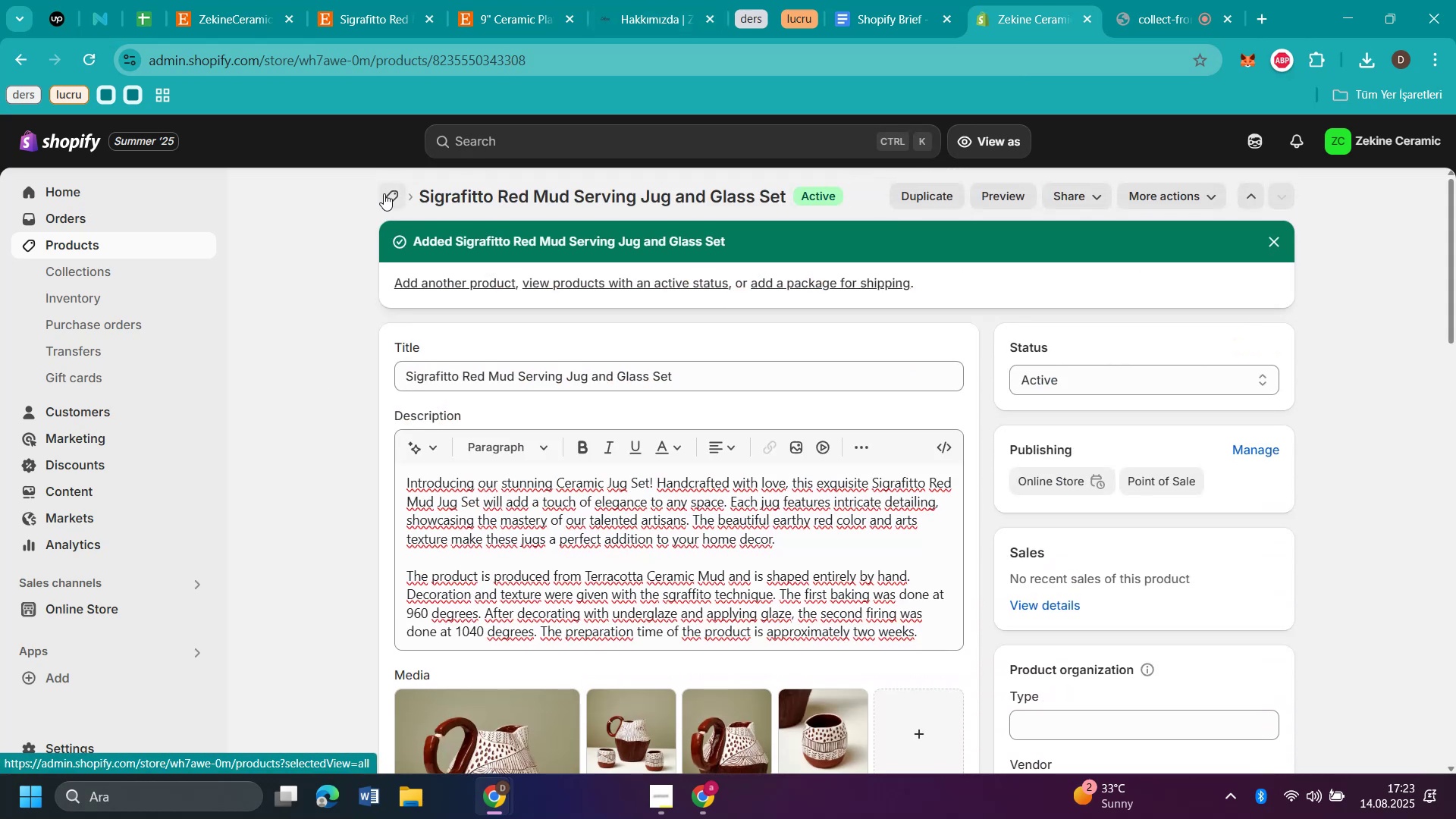 
left_click([384, 193])
 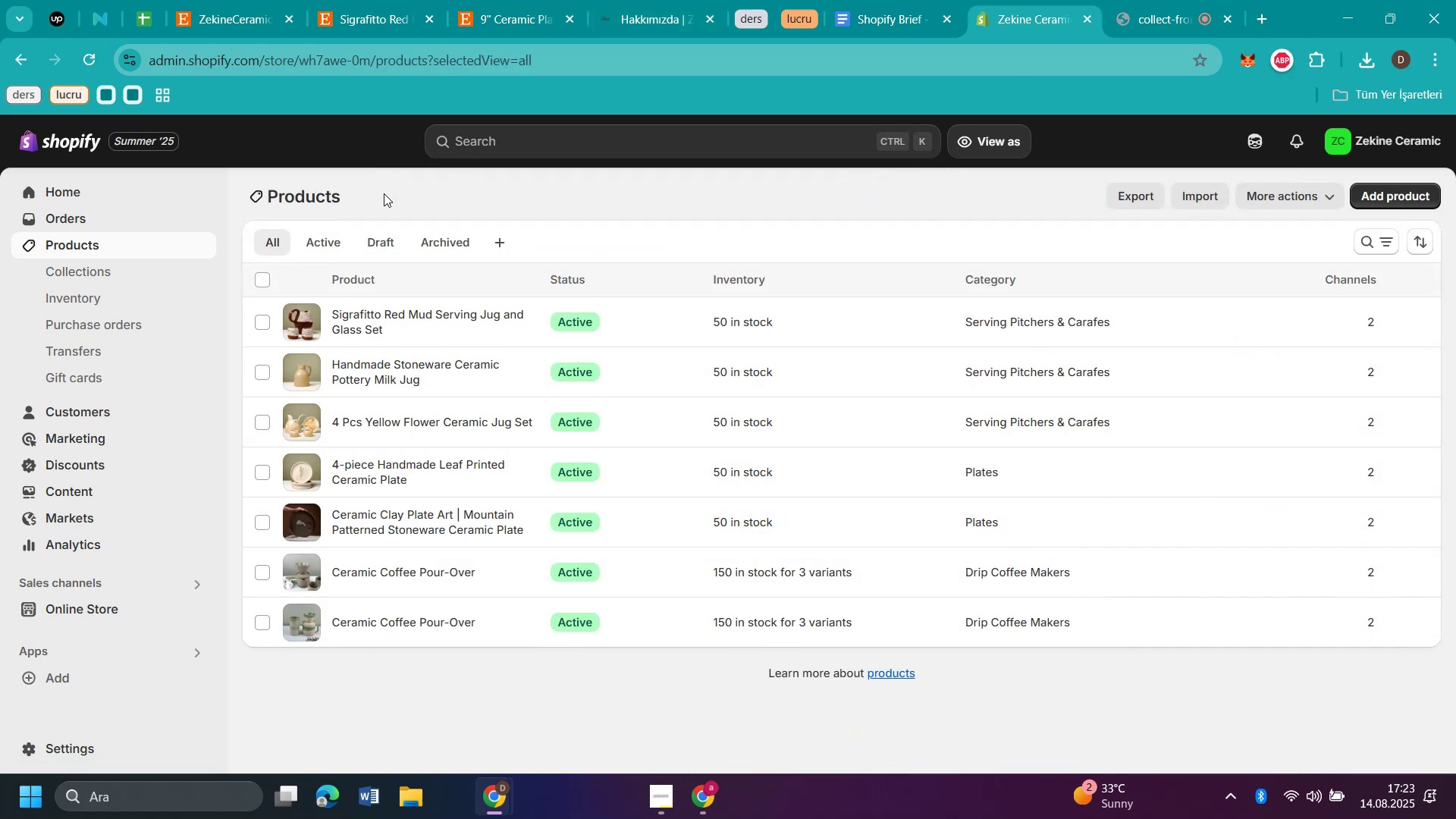 
wait(8.16)
 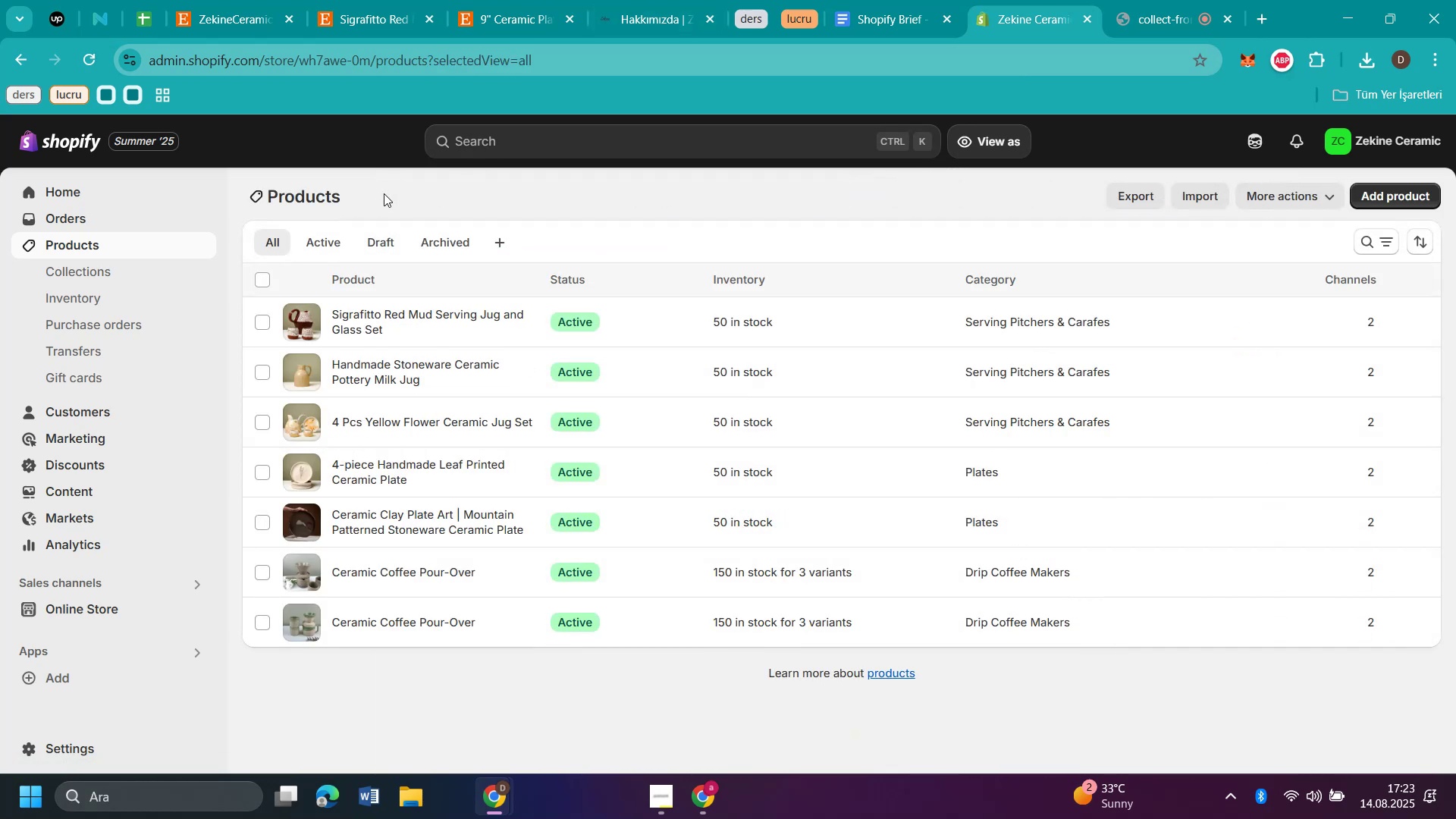 
left_click([221, 15])
 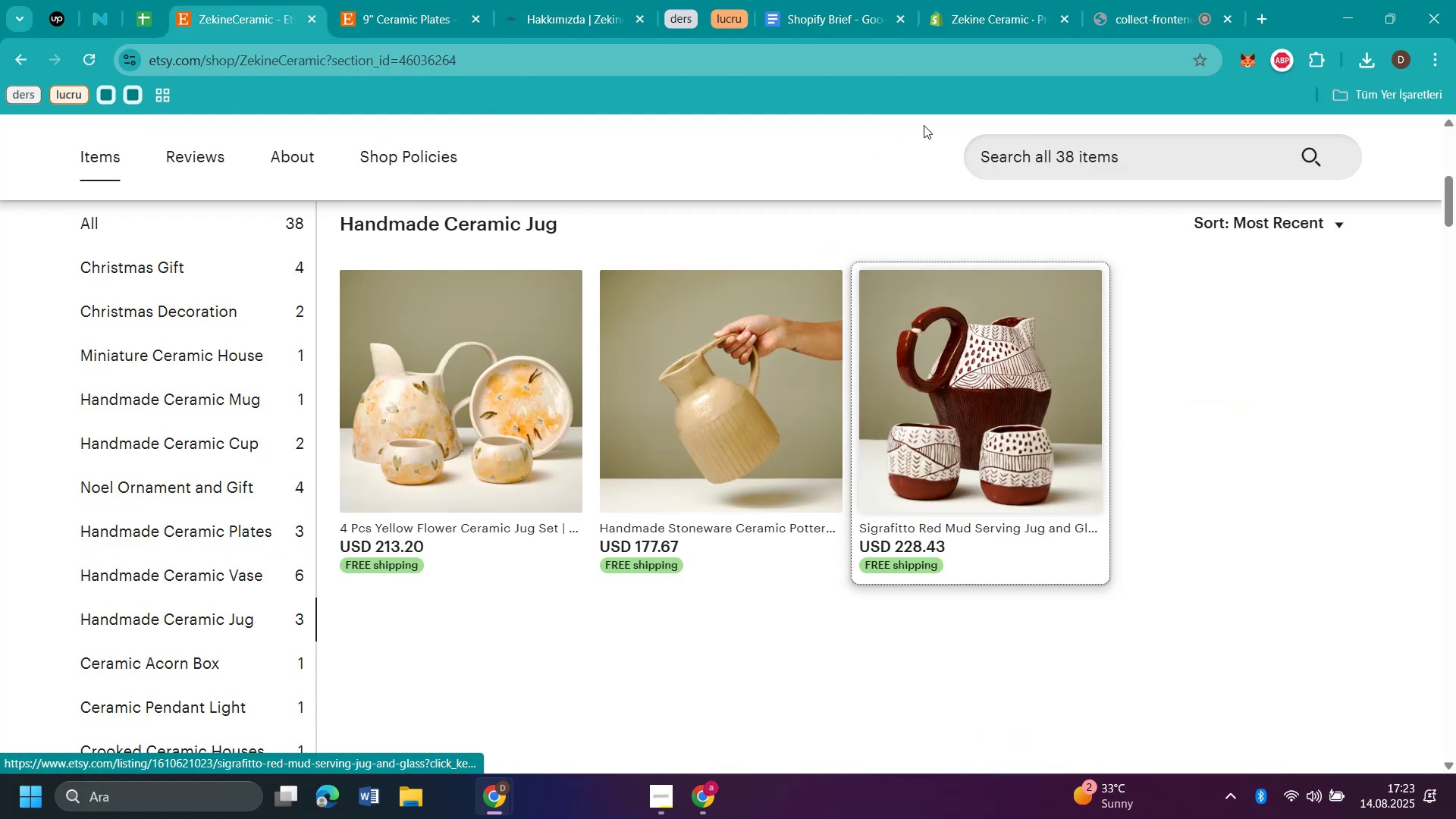 
mouse_move([925, 23])
 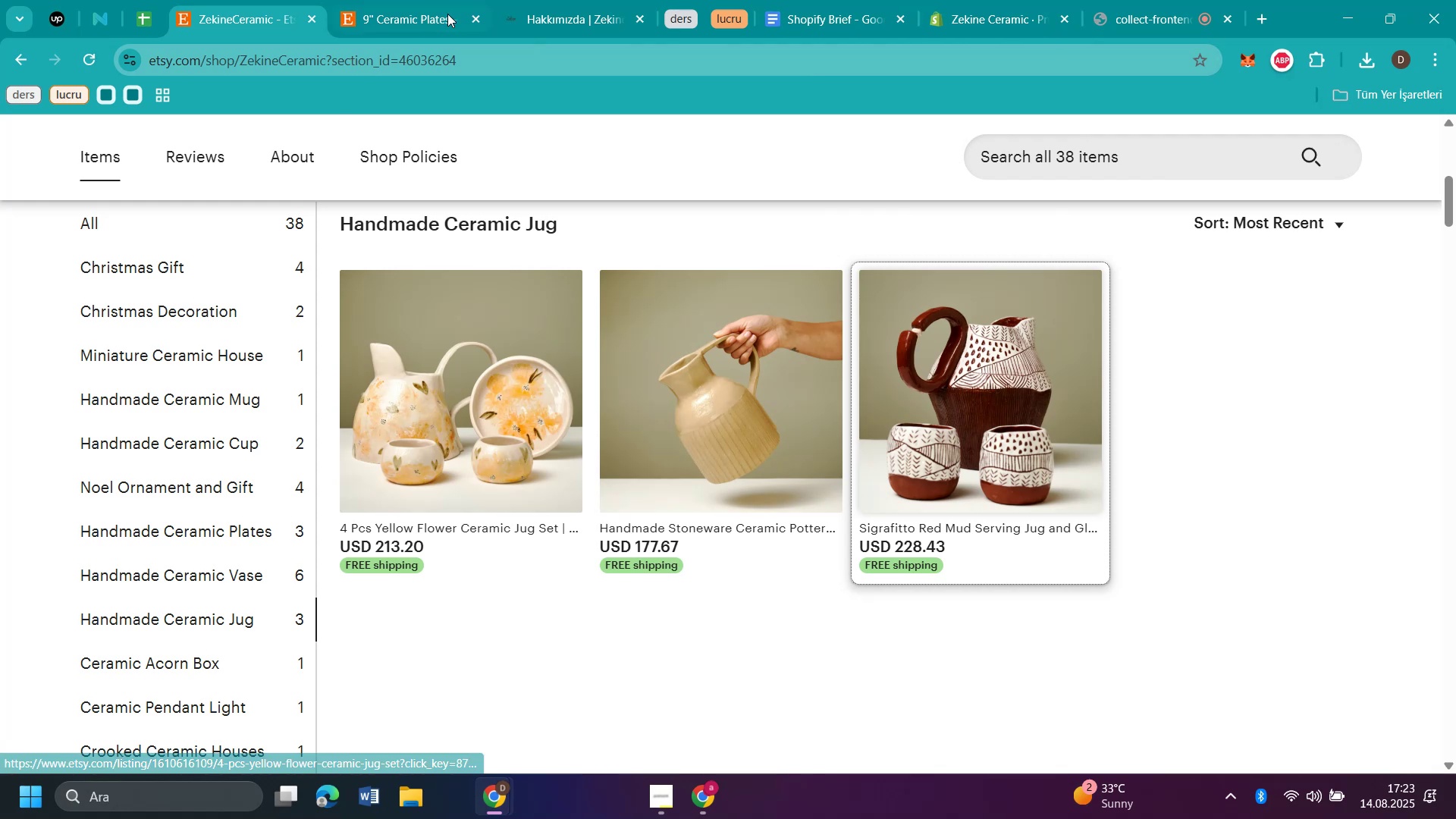 
left_click([419, 15])
 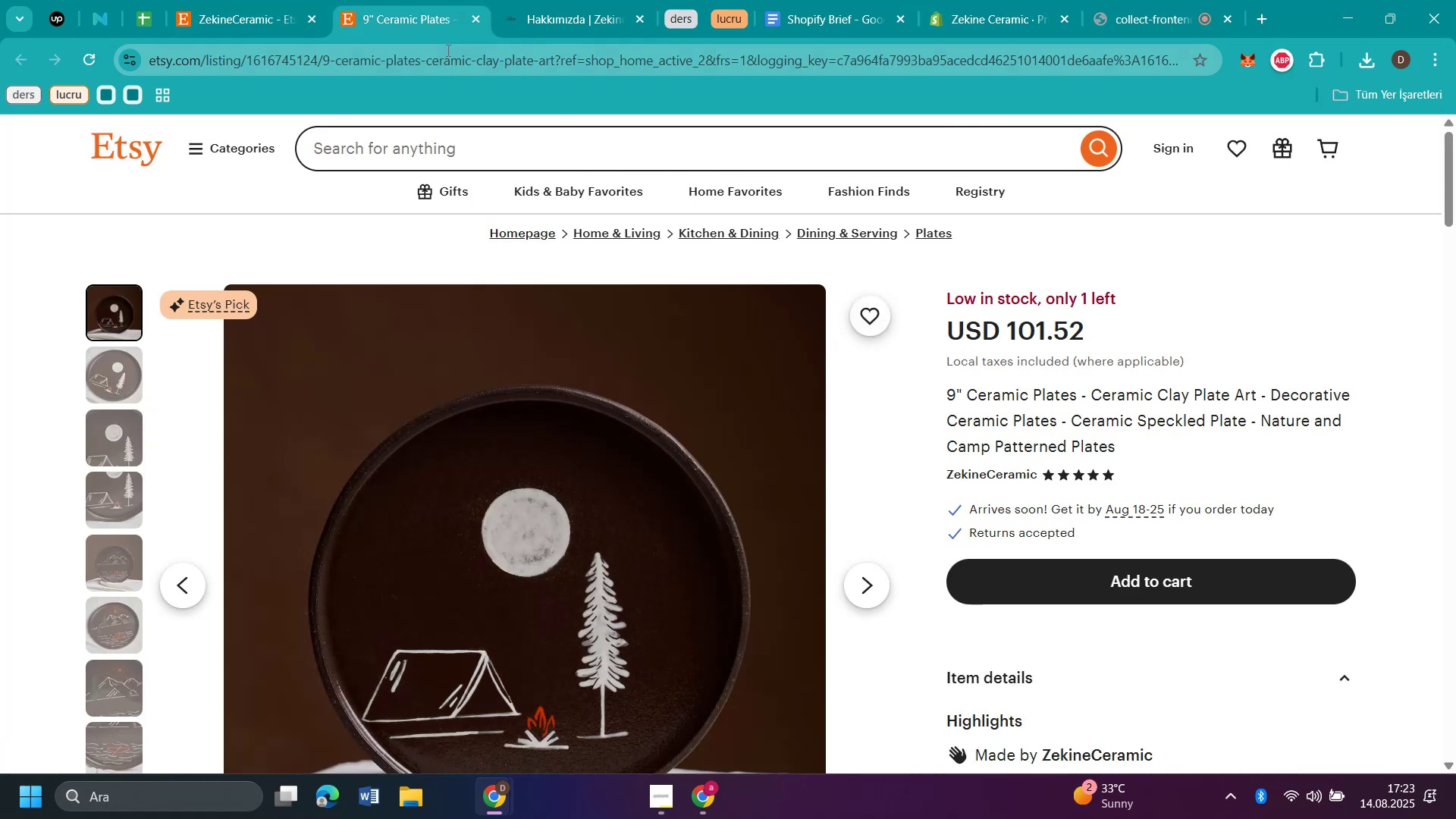 
left_click([240, 12])
 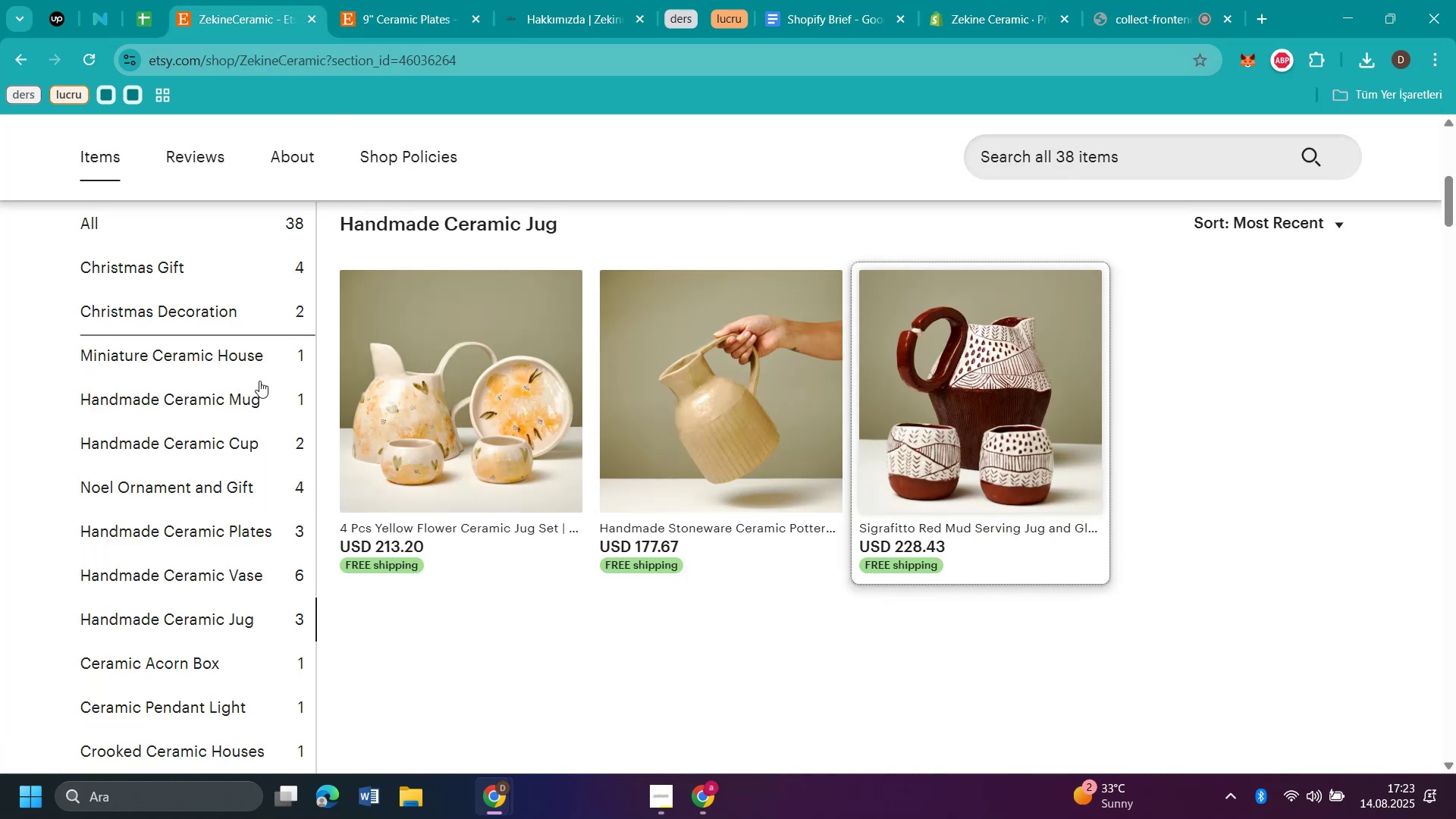 
scroll: coordinate [196, 488], scroll_direction: down, amount: 2.0
 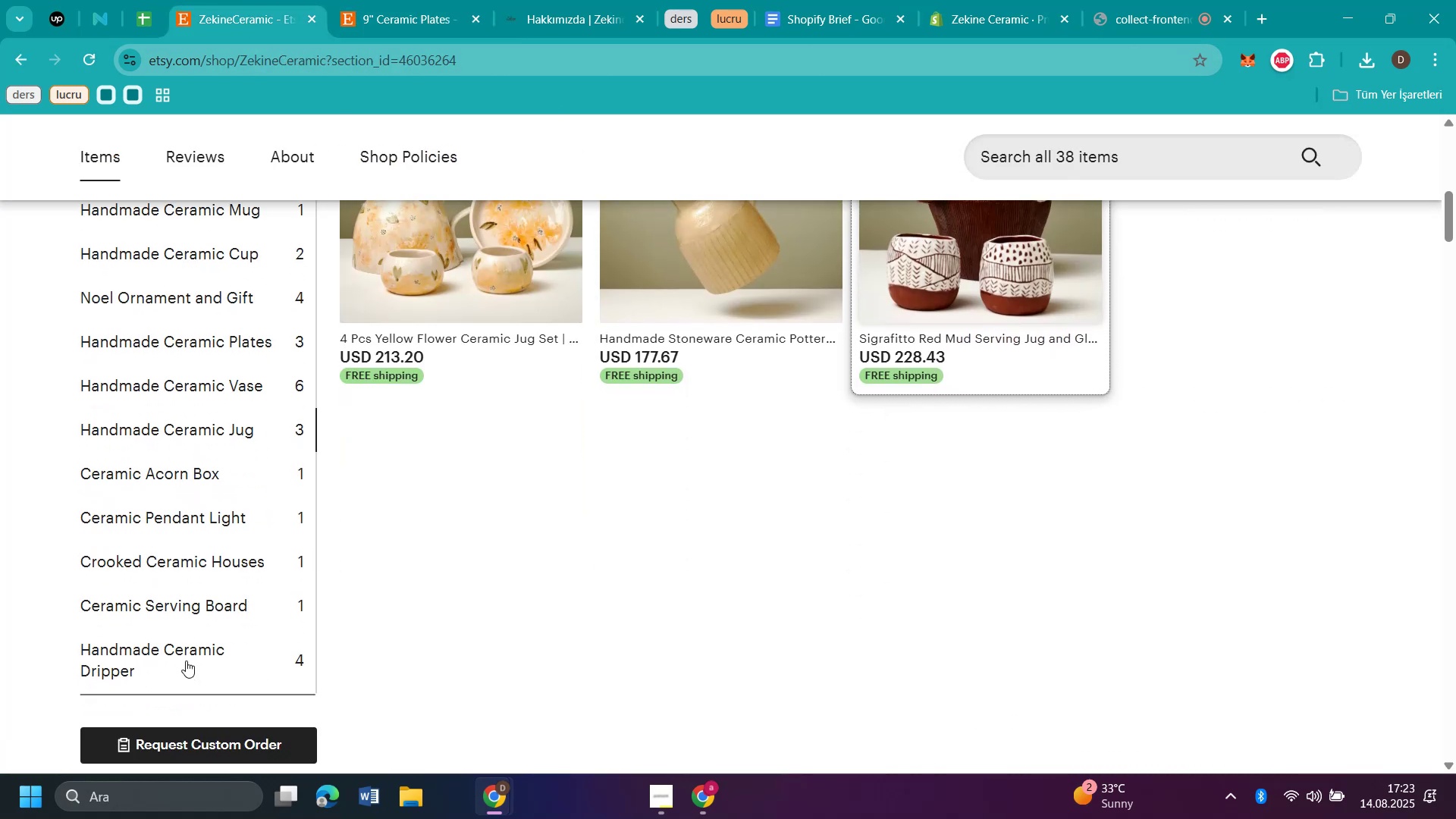 
left_click([186, 660])
 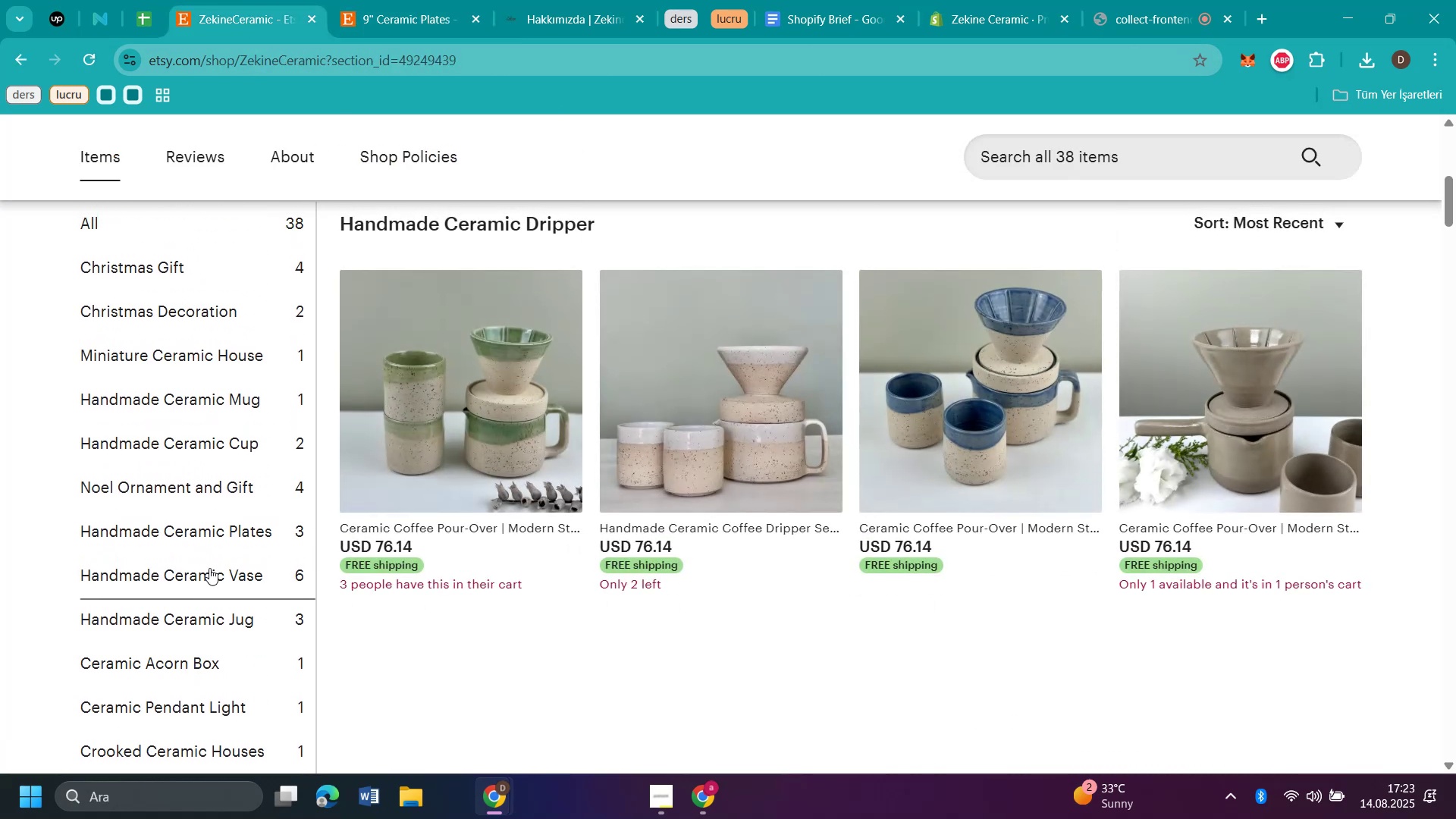 
scroll: coordinate [218, 522], scroll_direction: down, amount: 1.0
 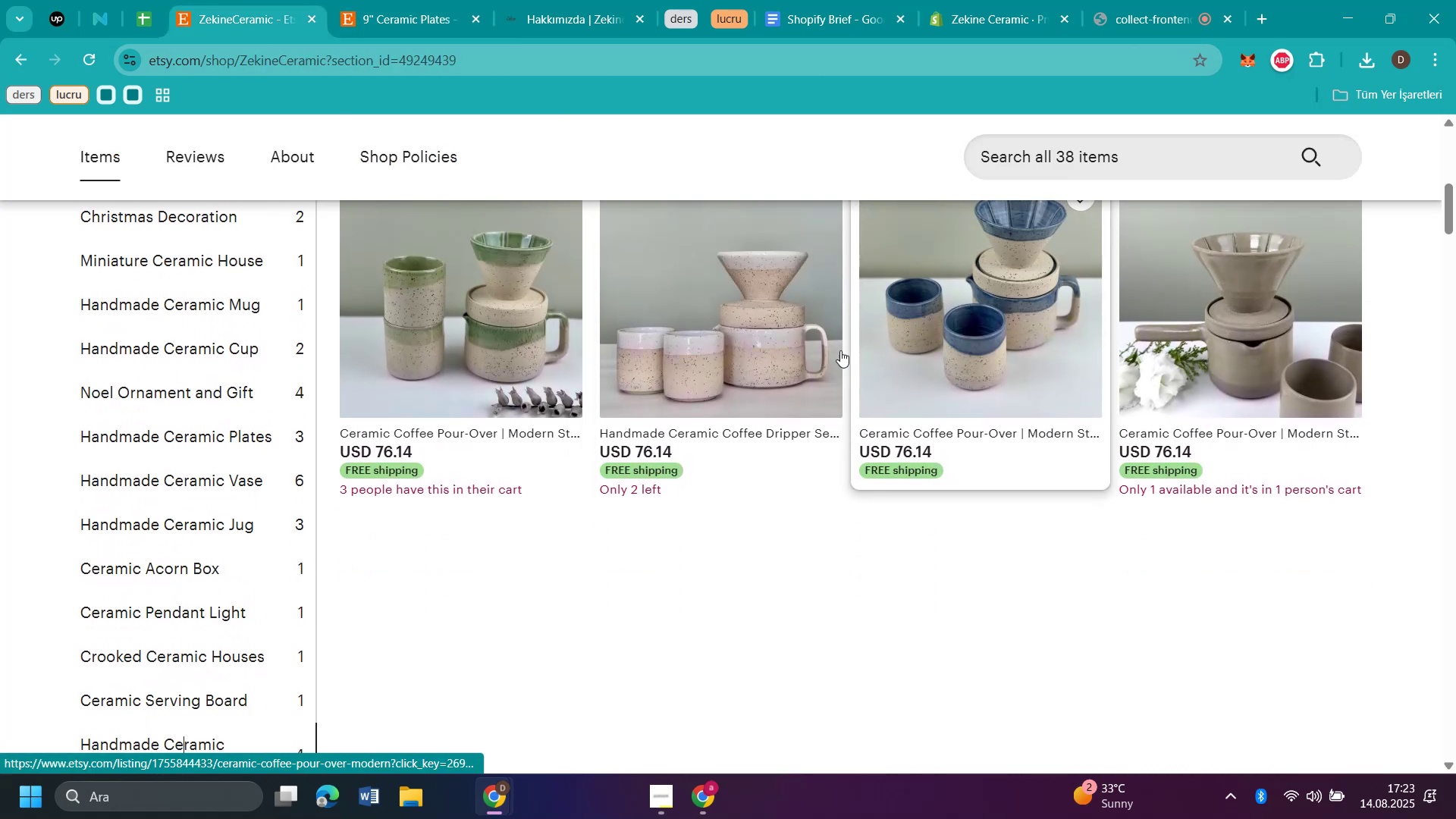 
left_click([739, 287])
 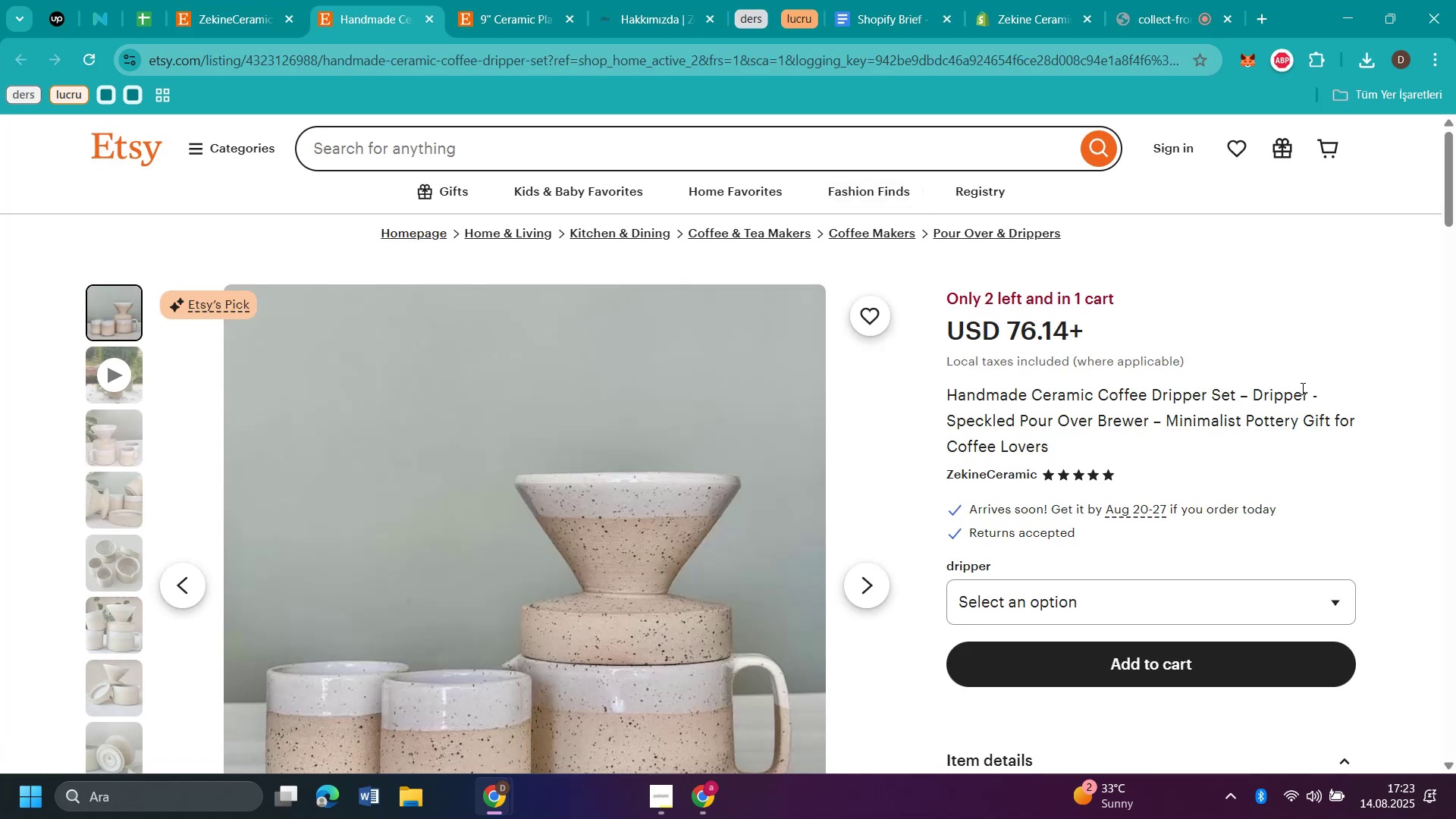 
wait(11.51)
 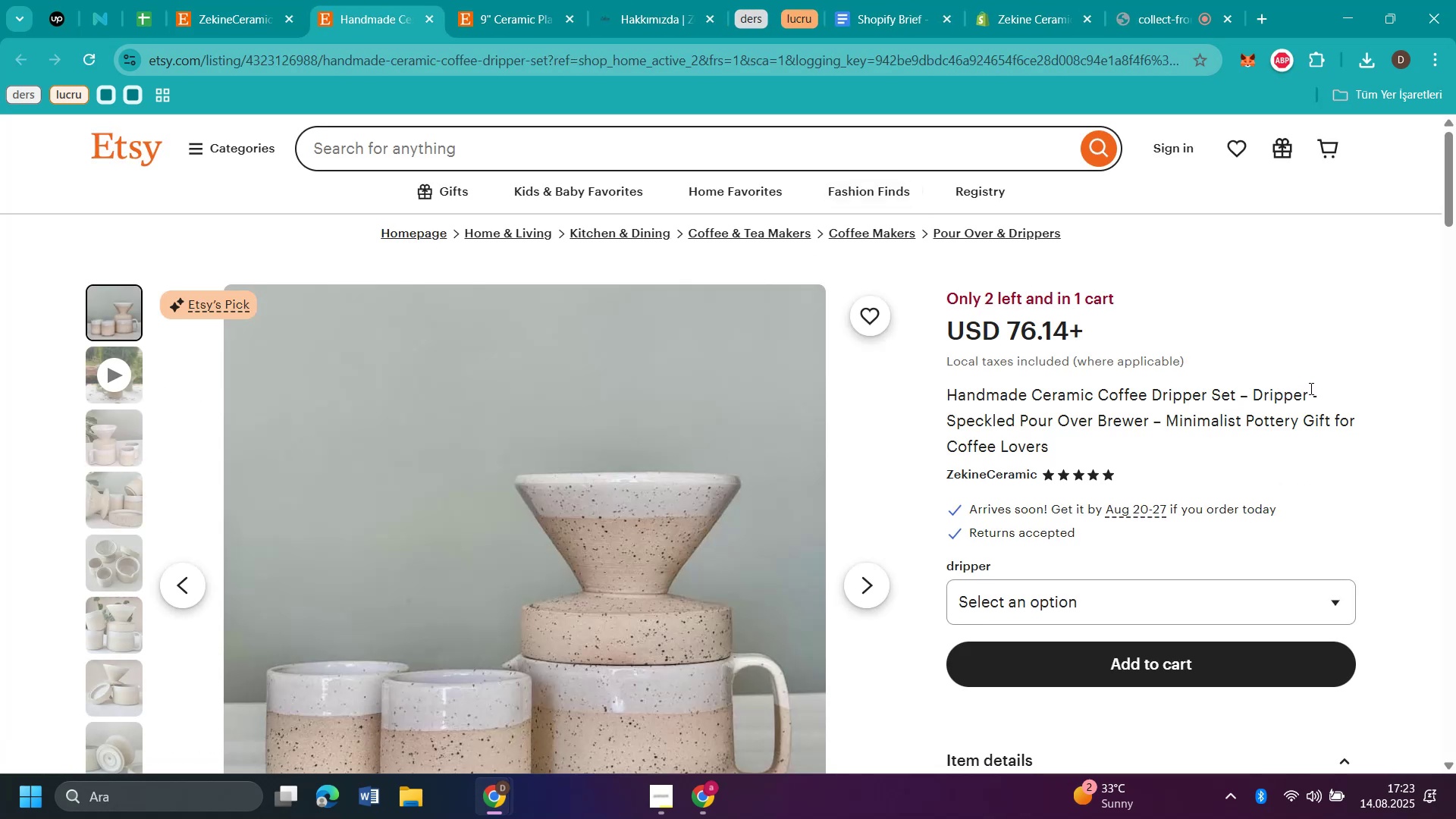 
key(Control+C)
 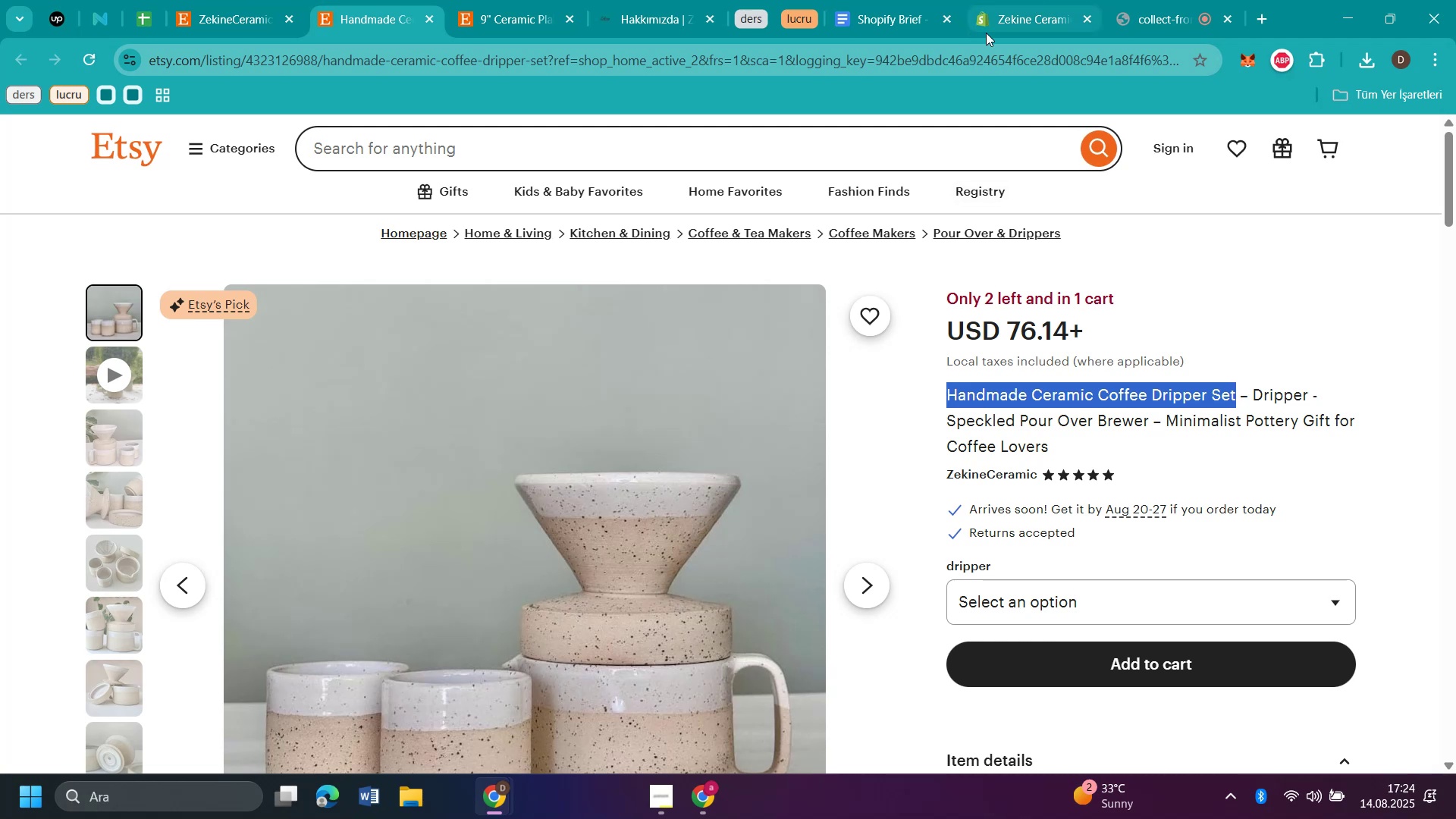 
left_click([999, 23])
 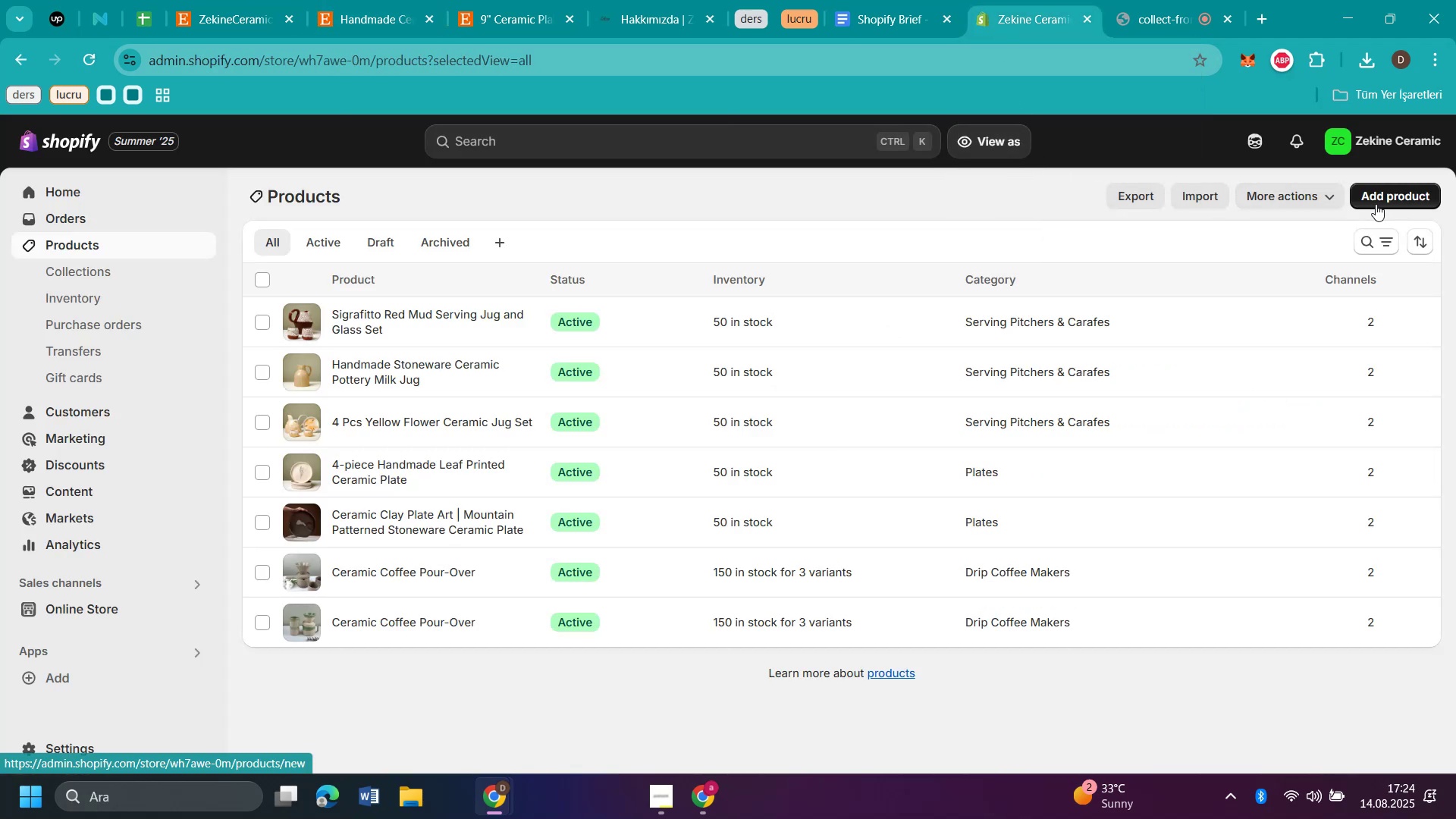 
left_click([1376, 204])
 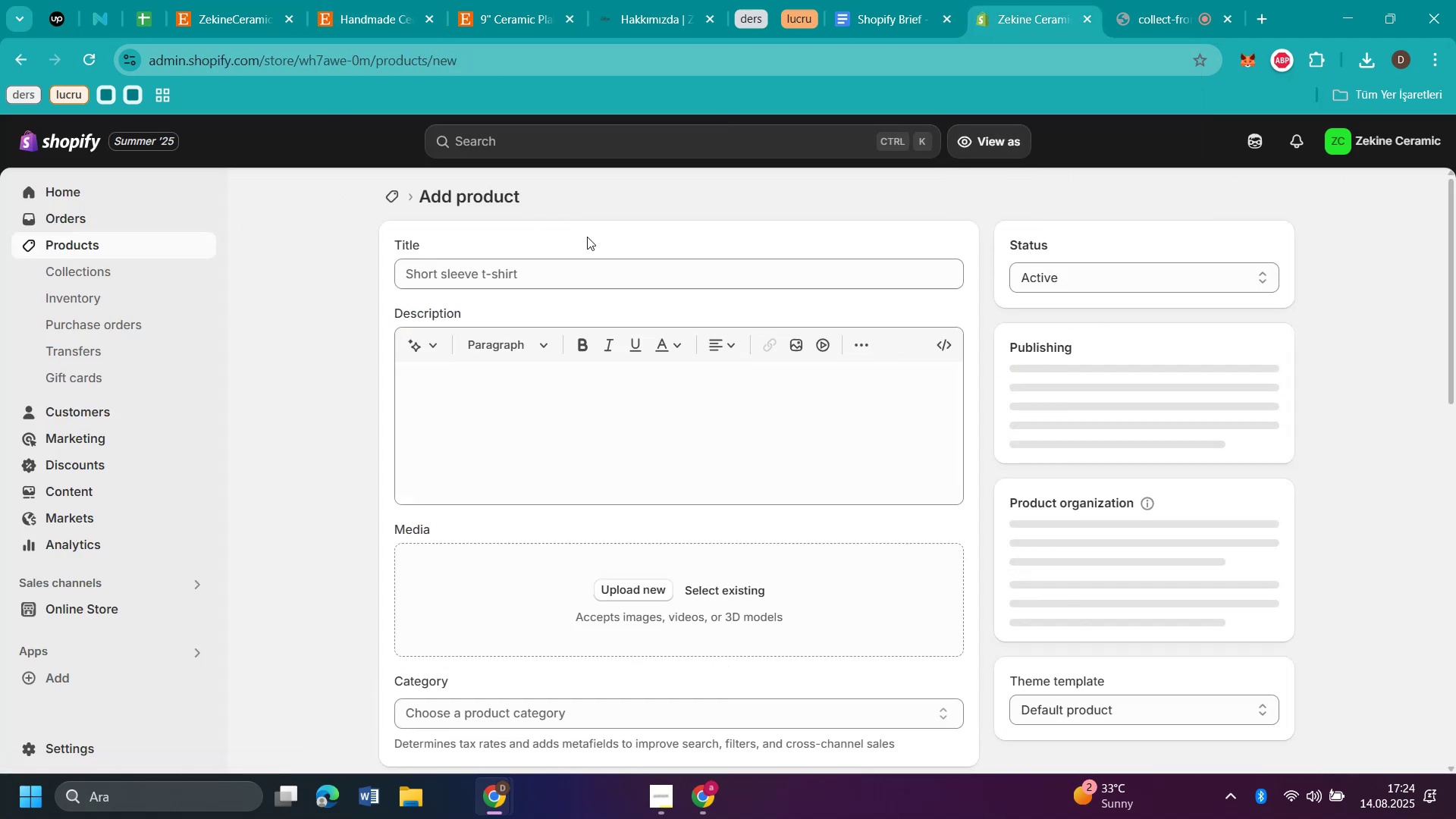 
left_click([603, 275])
 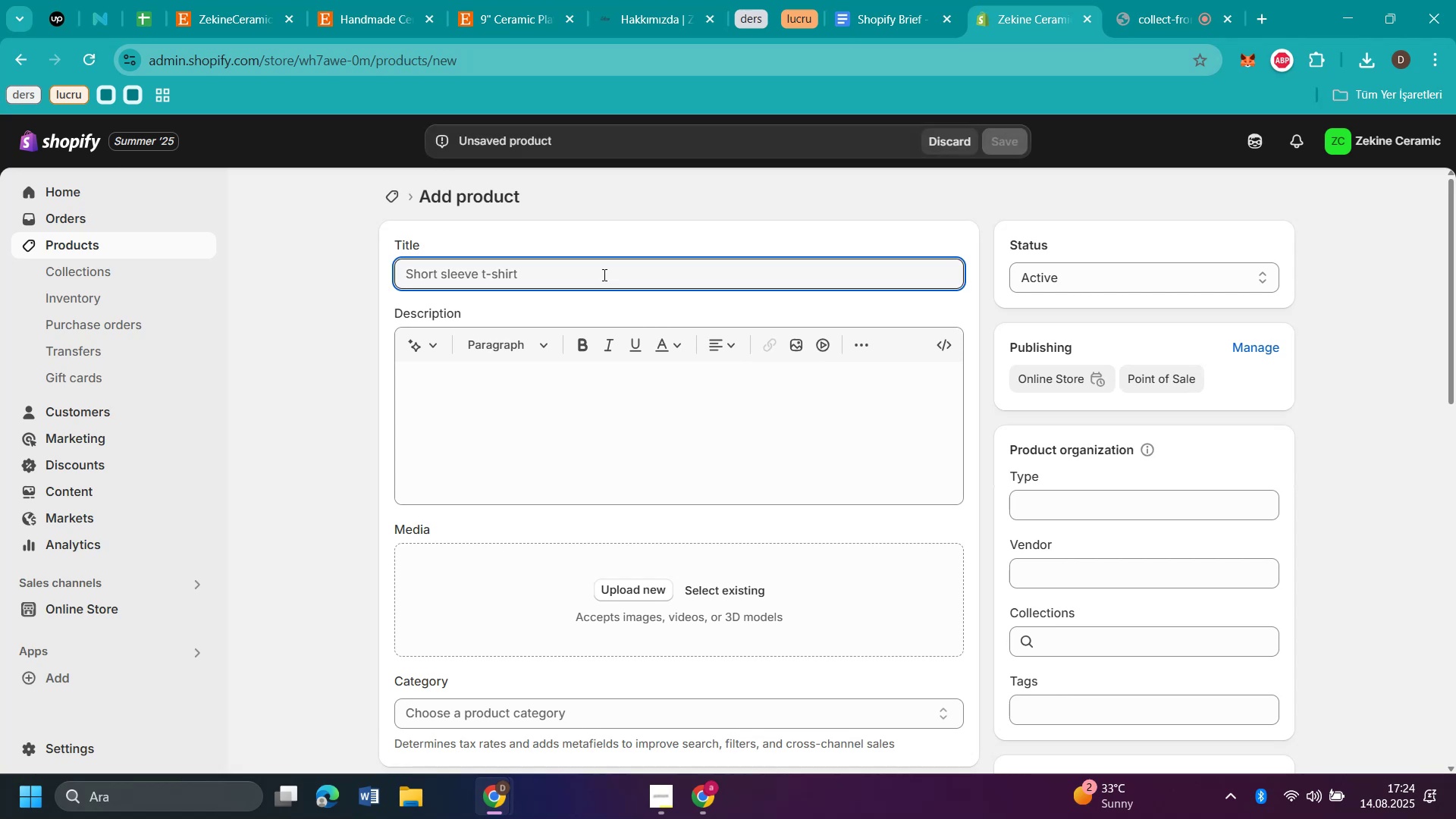 
key(Control+V)
 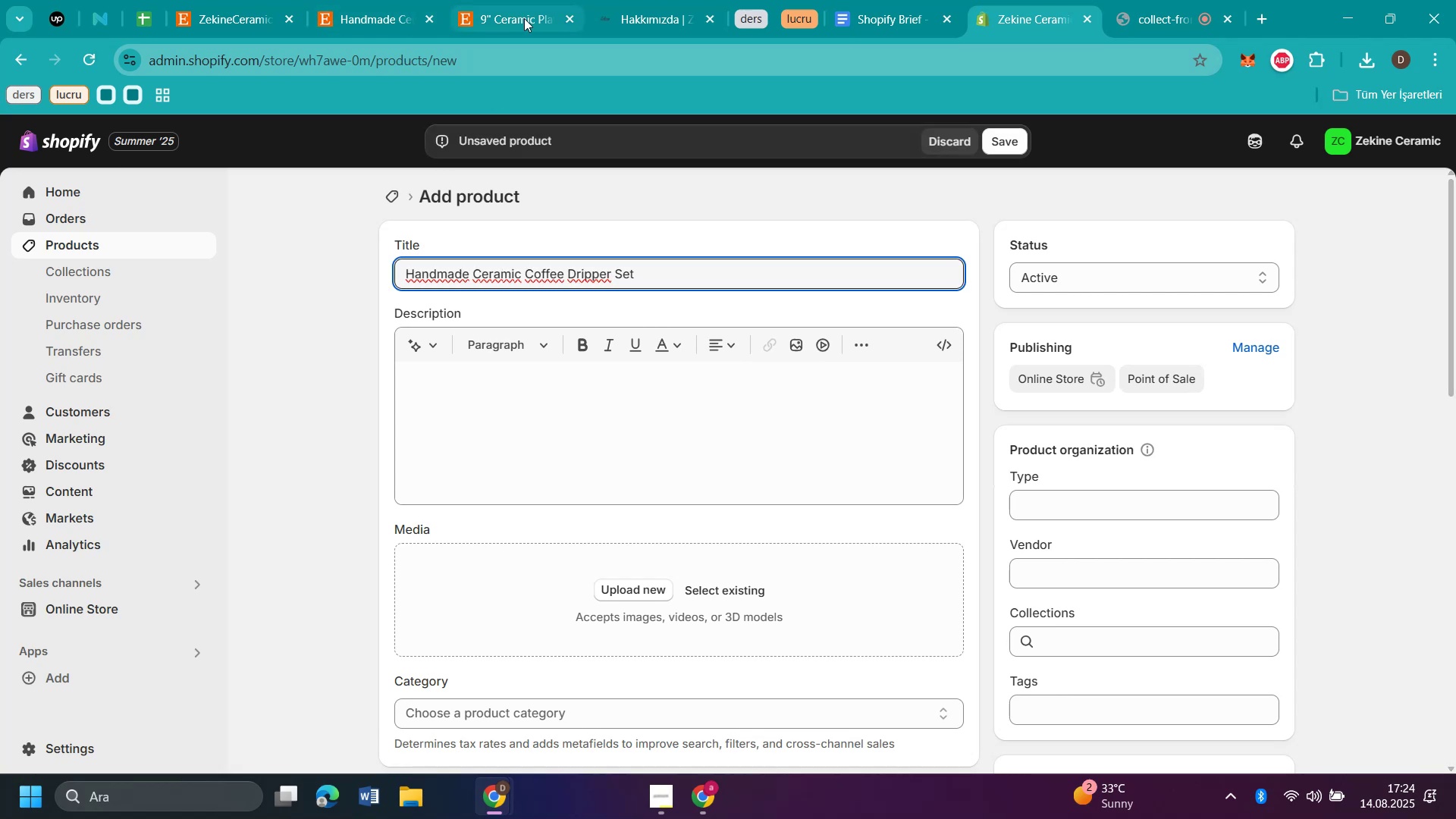 
left_click([524, 18])
 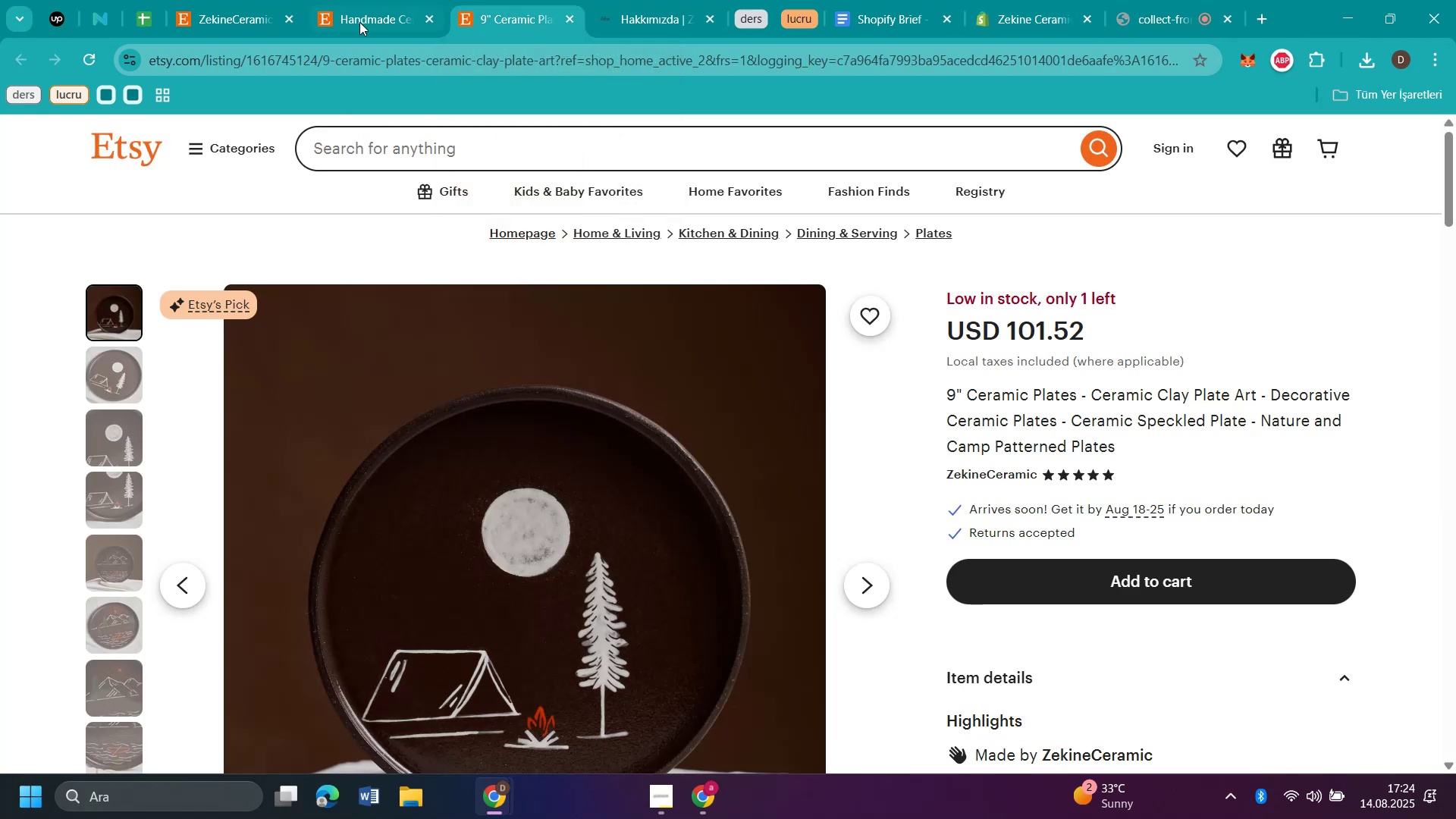 
left_click([371, 21])
 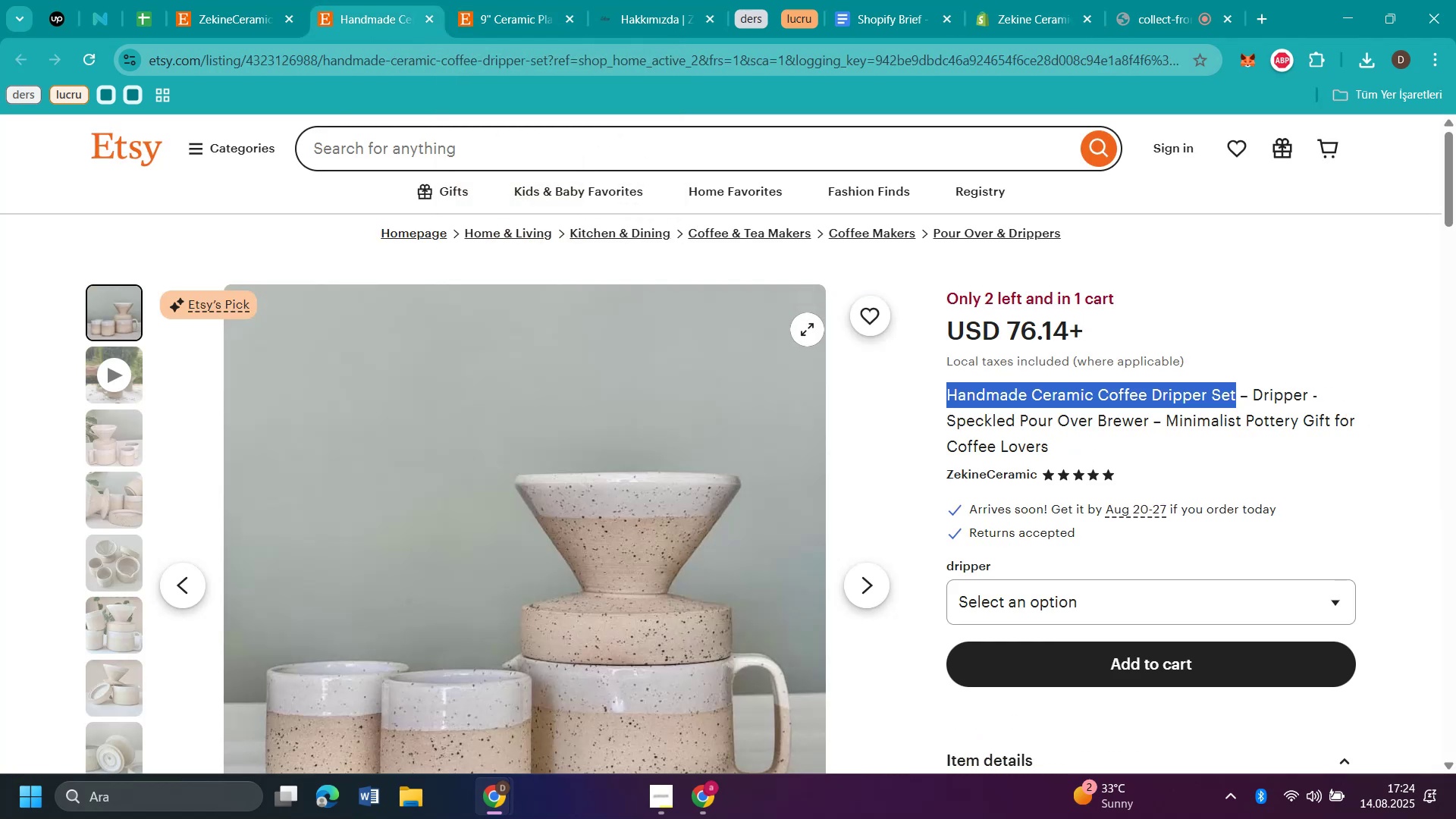 
scroll: coordinate [789, 347], scroll_direction: down, amount: 2.0
 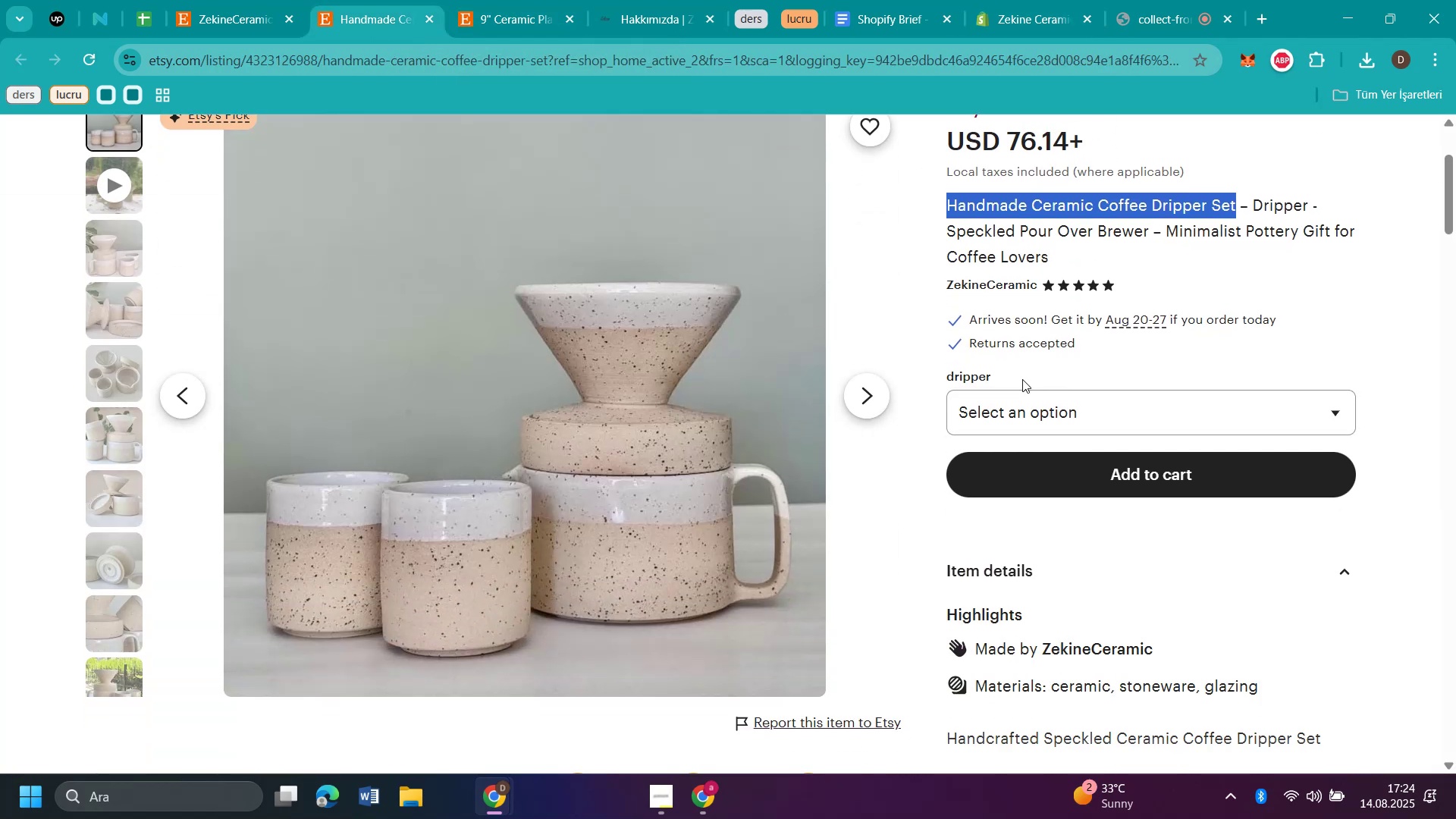 
right_click([468, 401])
 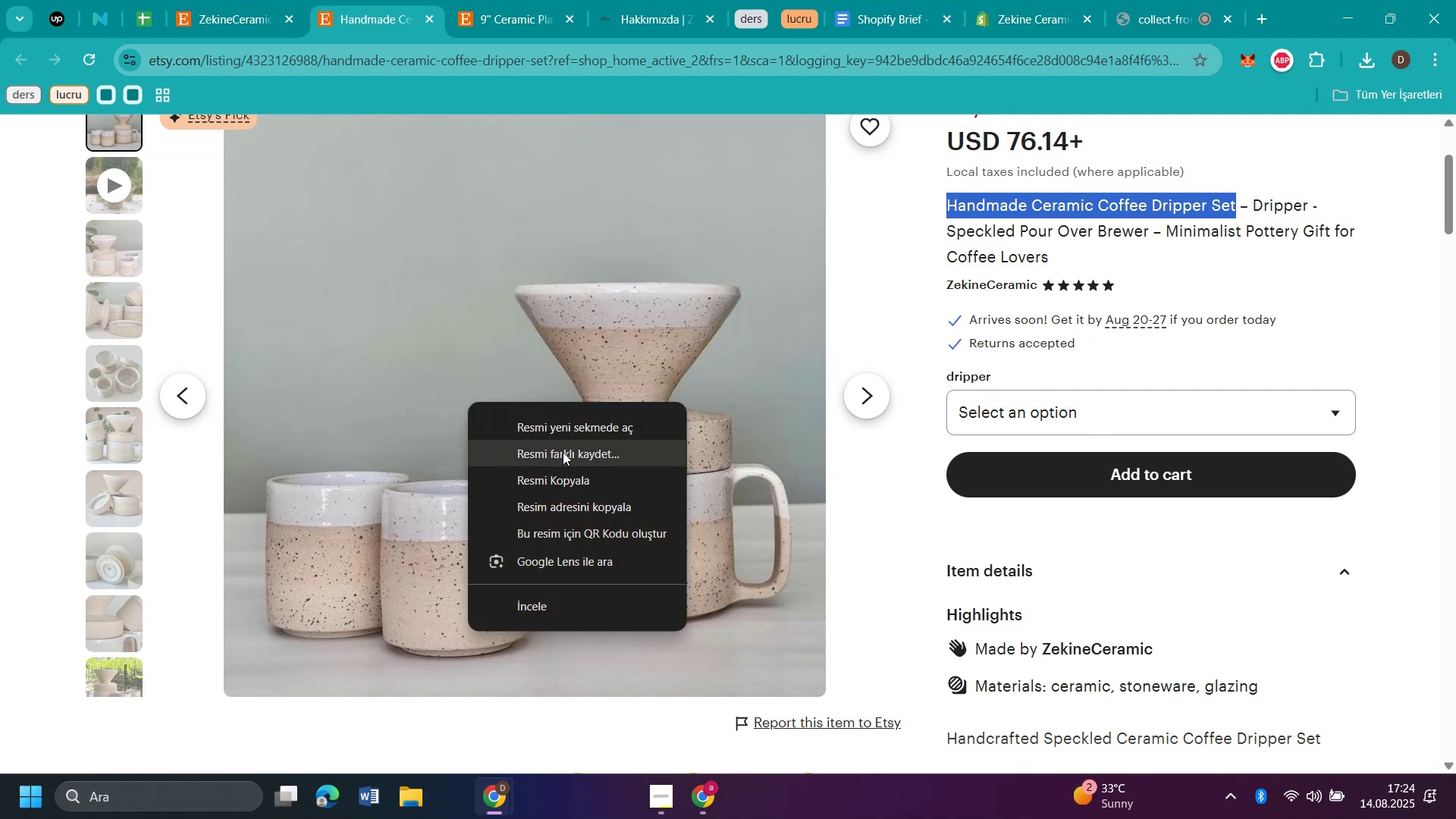 
left_click([563, 452])
 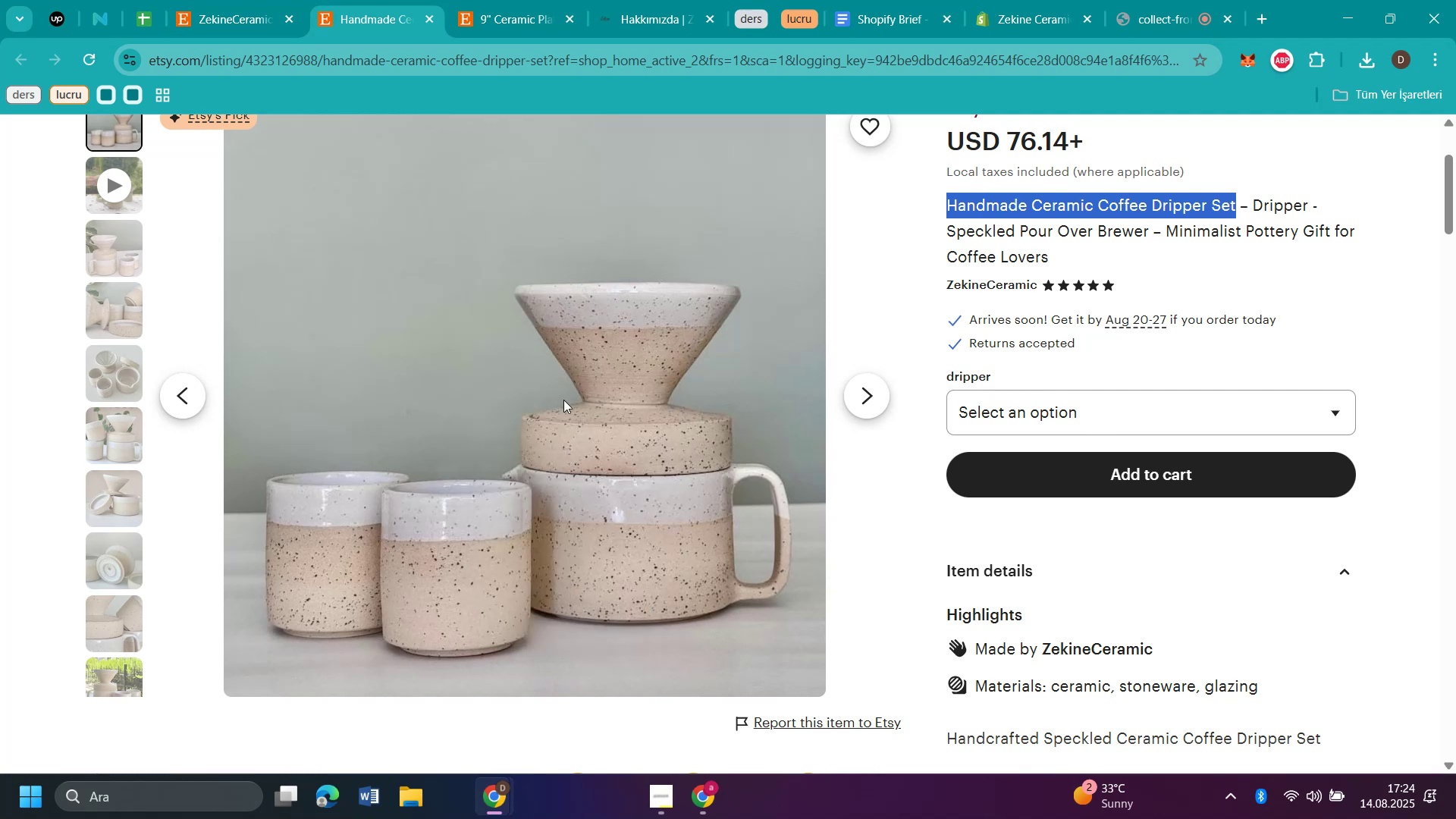 
mouse_move([549, 370])
 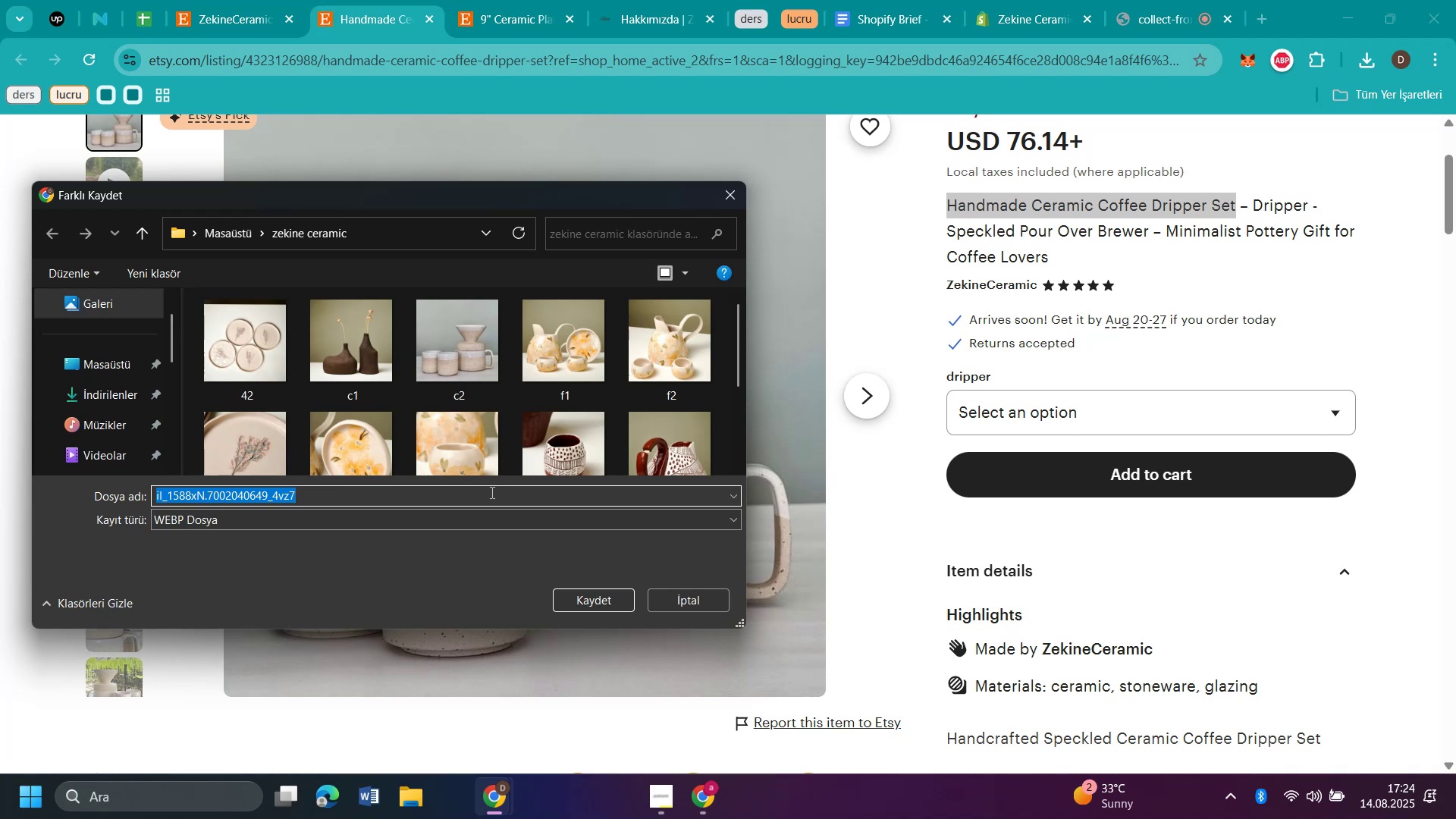 
type(ce)
 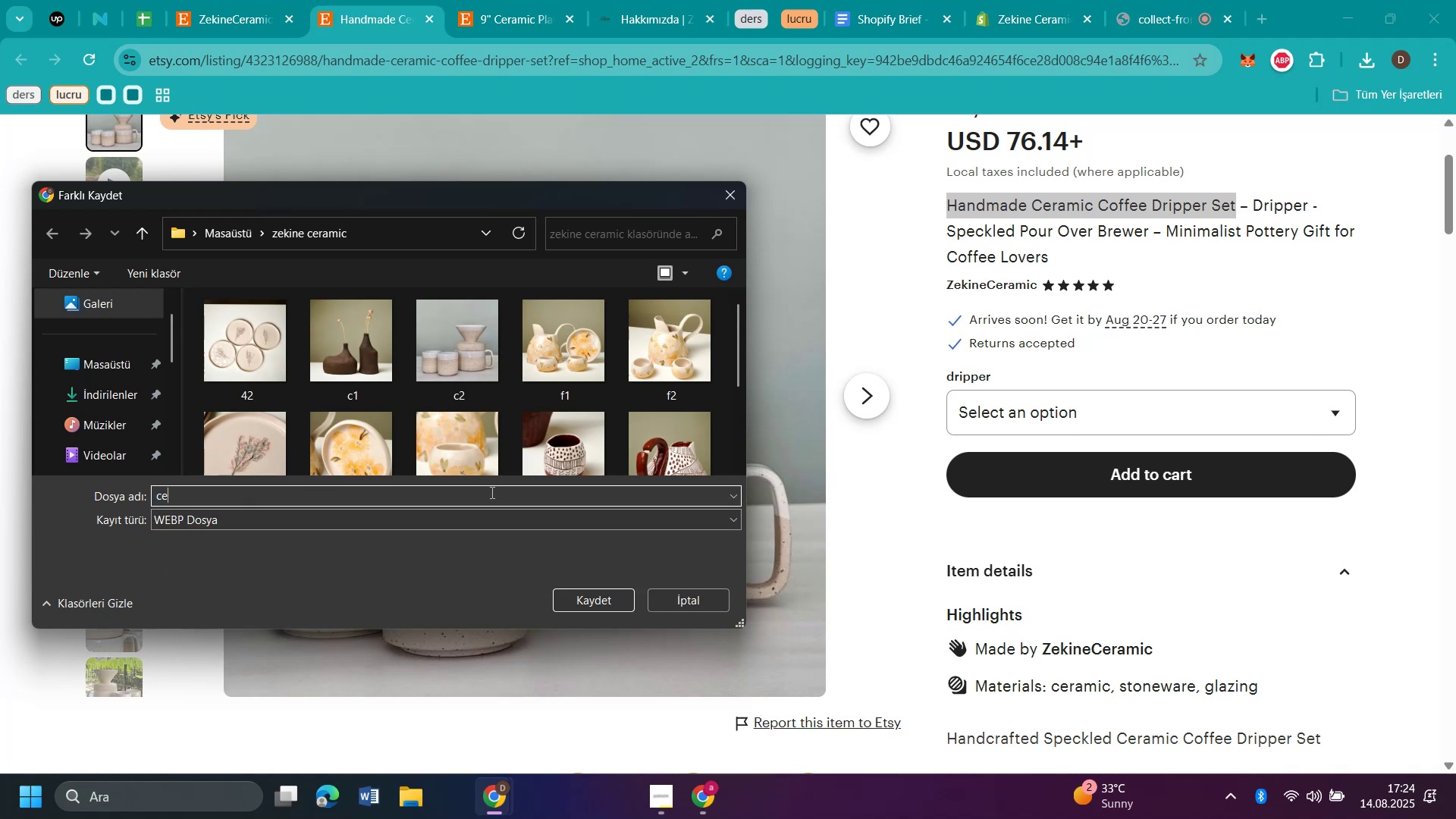 
wait(6.03)
 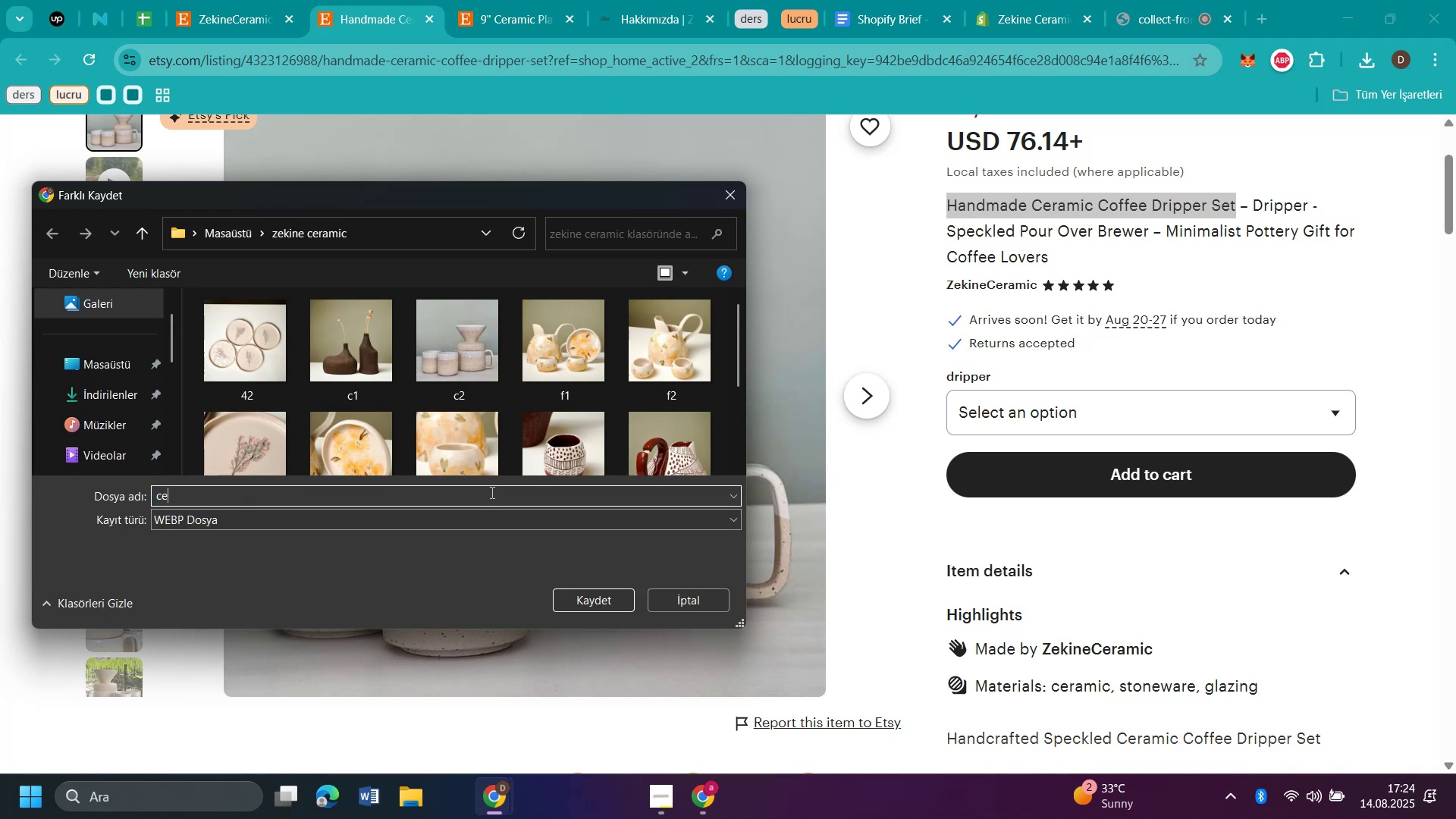 
key(1)
 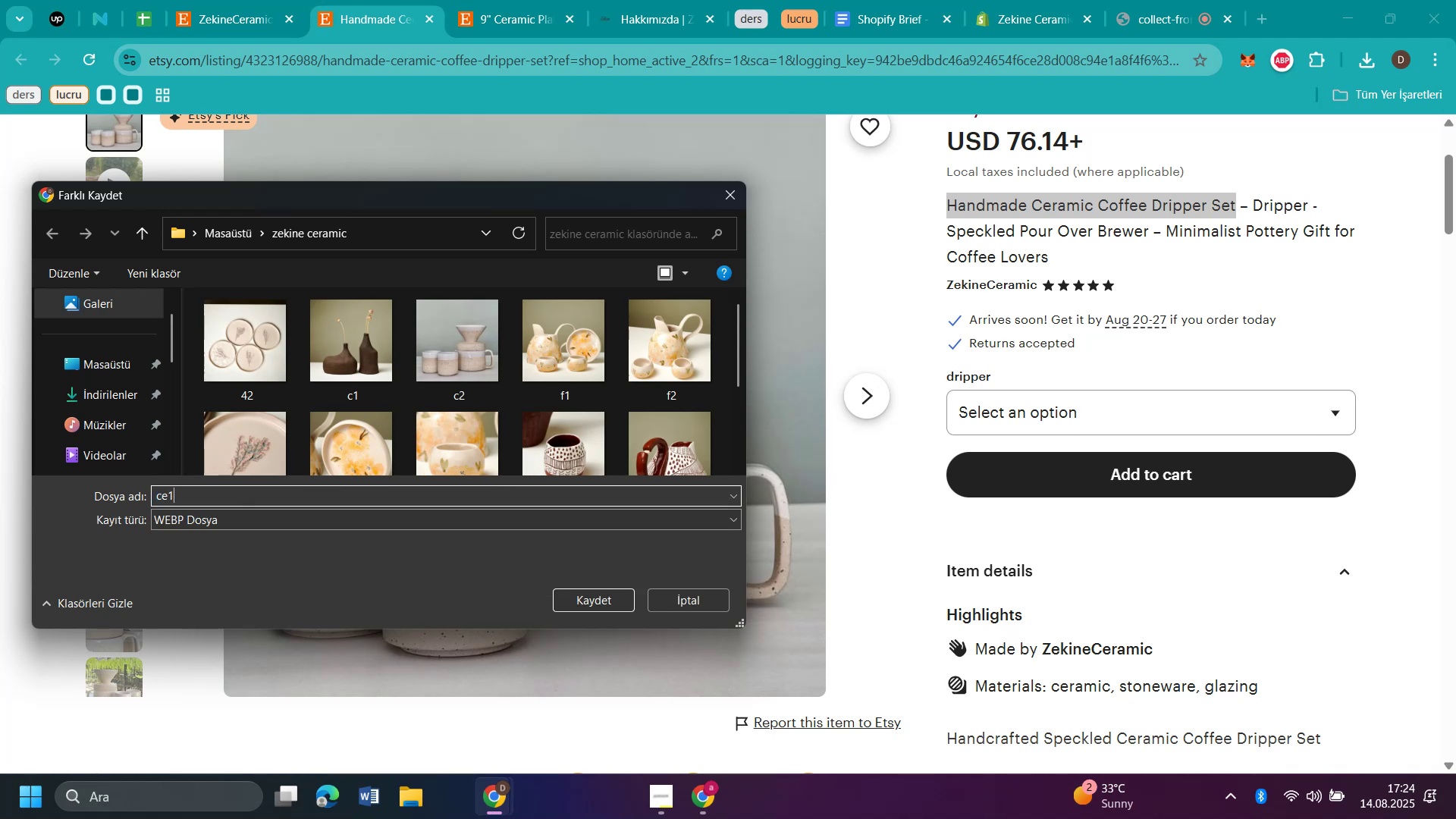 
key(Enter)
 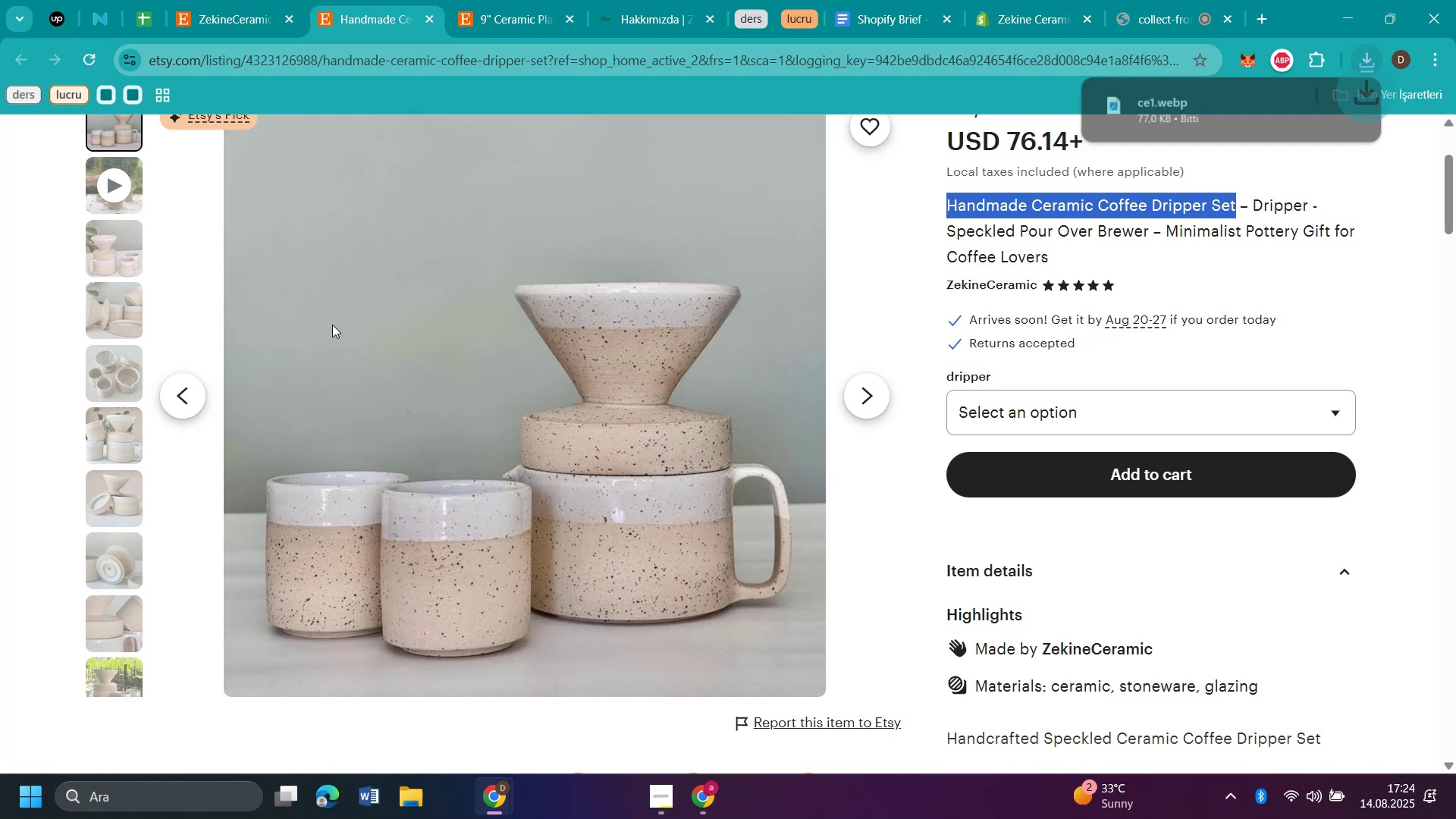 
scroll: coordinate [325, 313], scroll_direction: up, amount: 1.0
 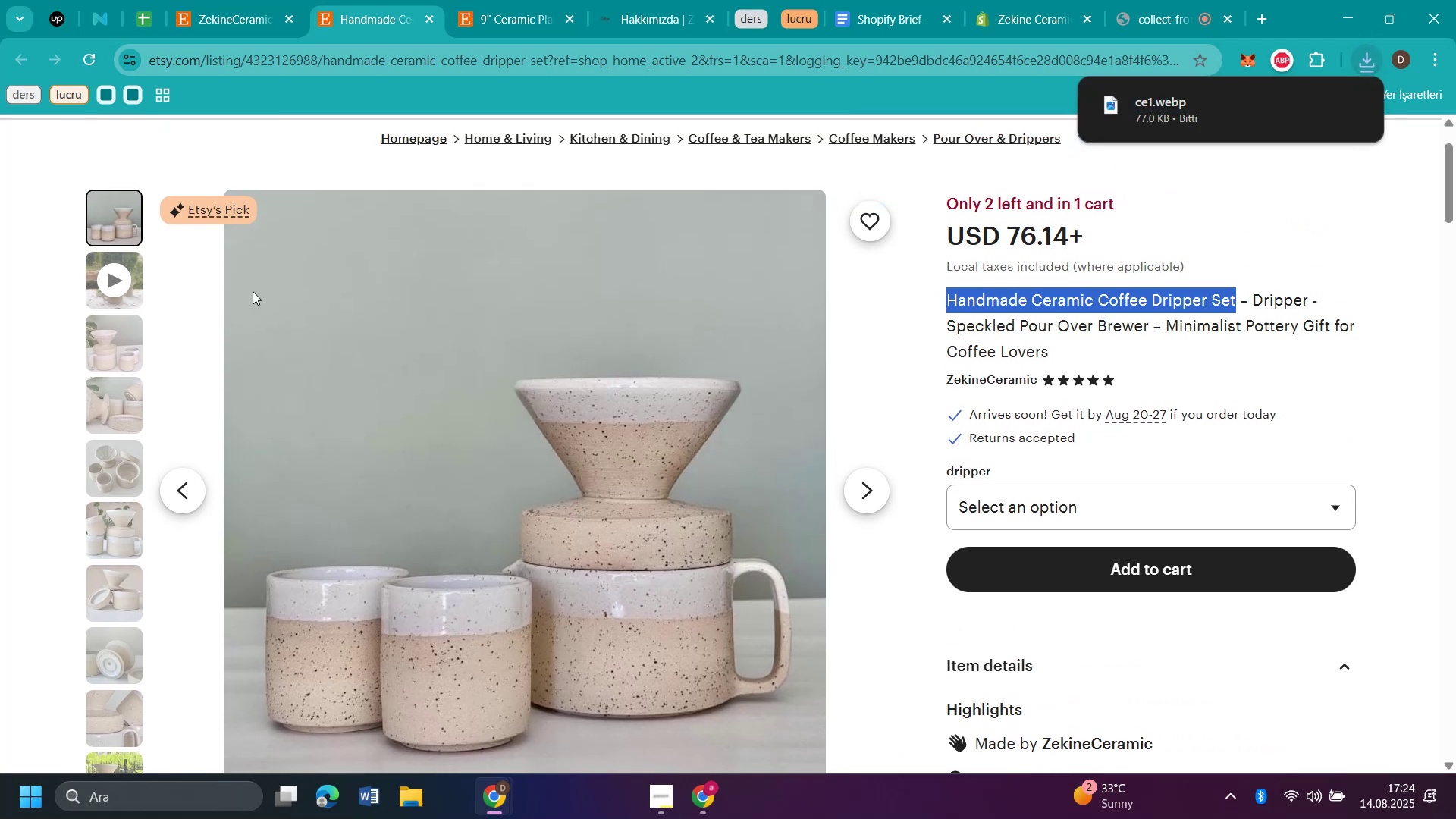 
scroll: coordinate [212, 300], scroll_direction: down, amount: 1.0
 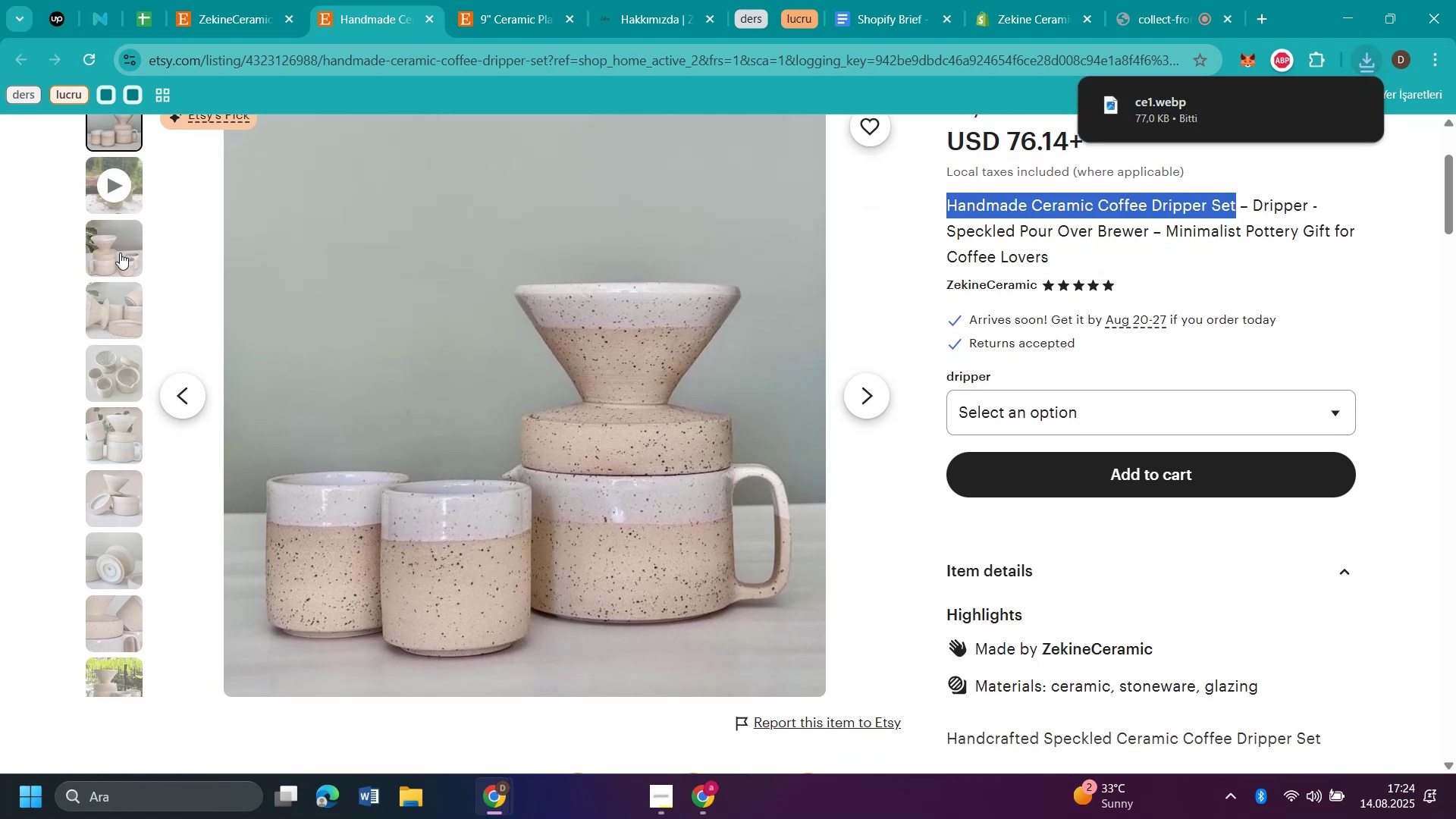 
left_click([120, 253])
 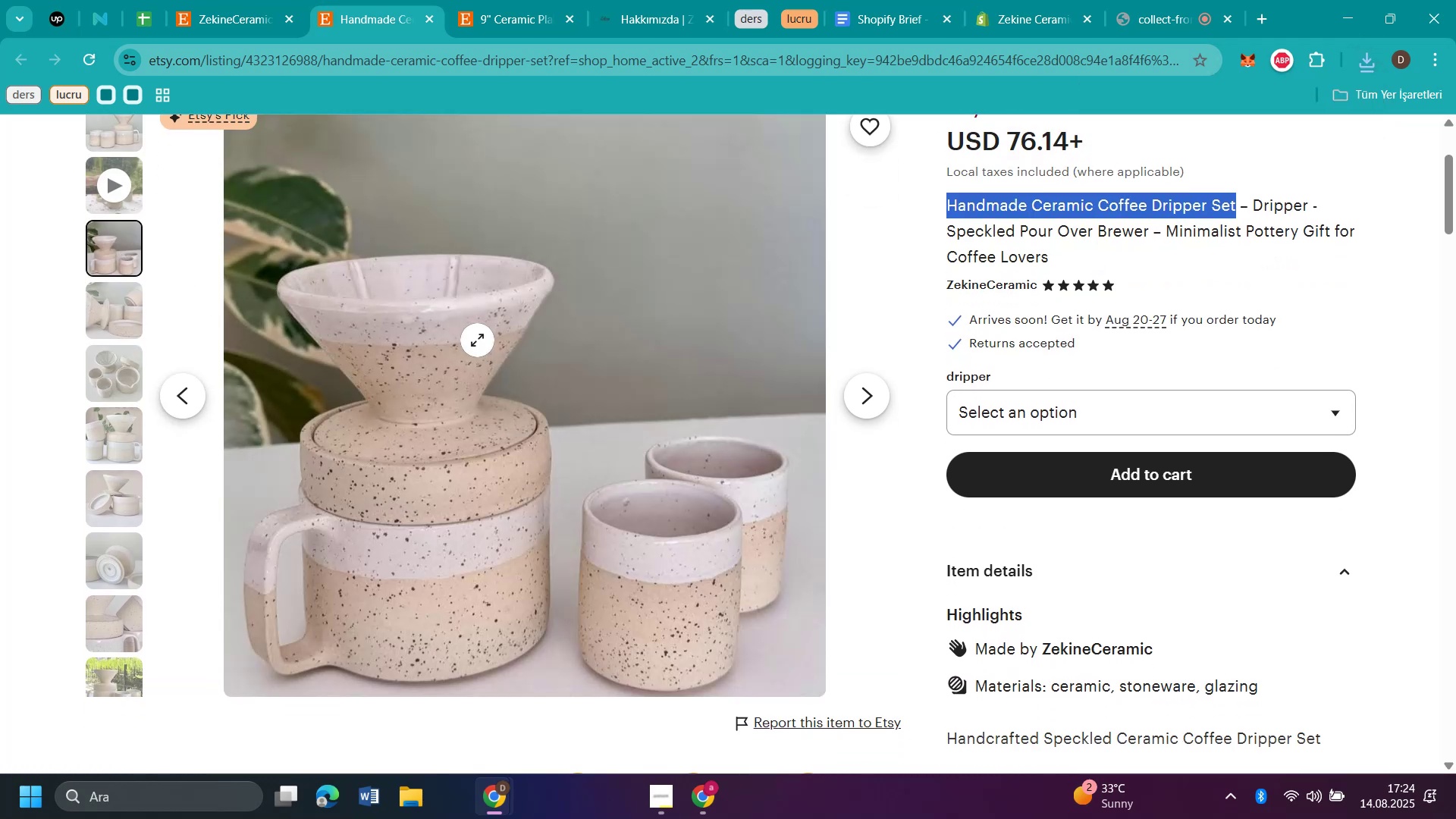 
right_click([477, 340])
 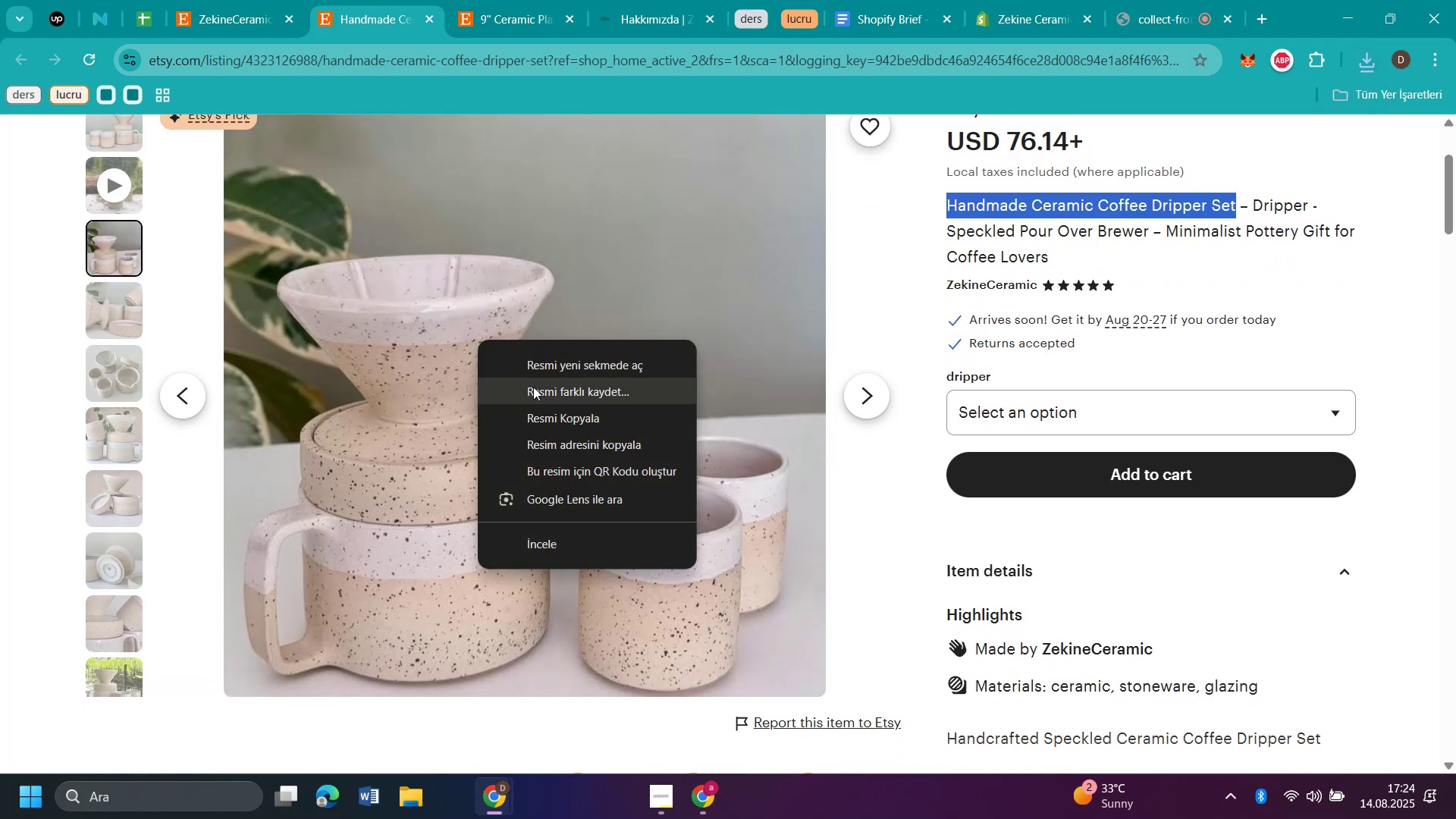 
left_click([534, 388])
 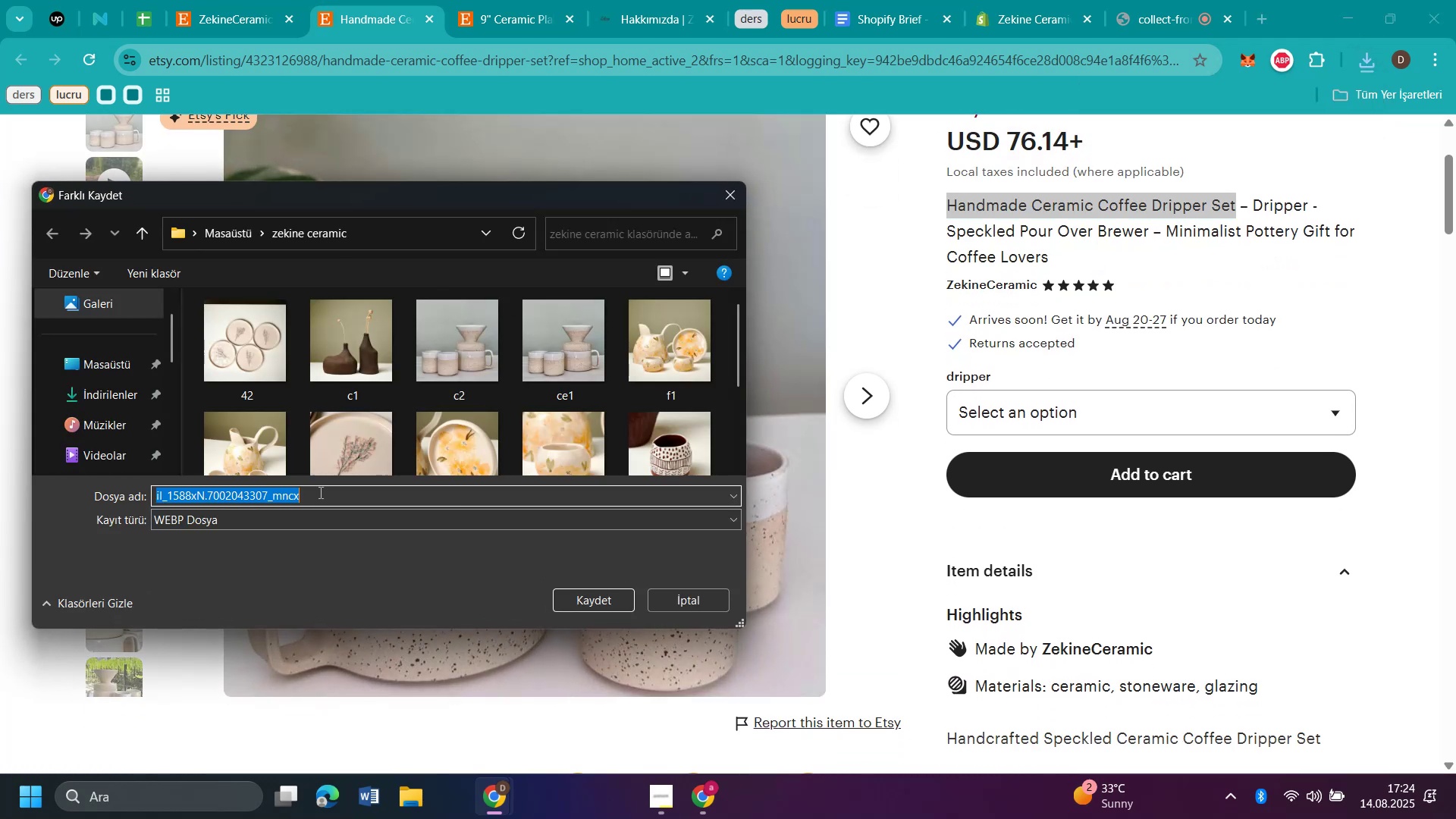 
type(fe2)
 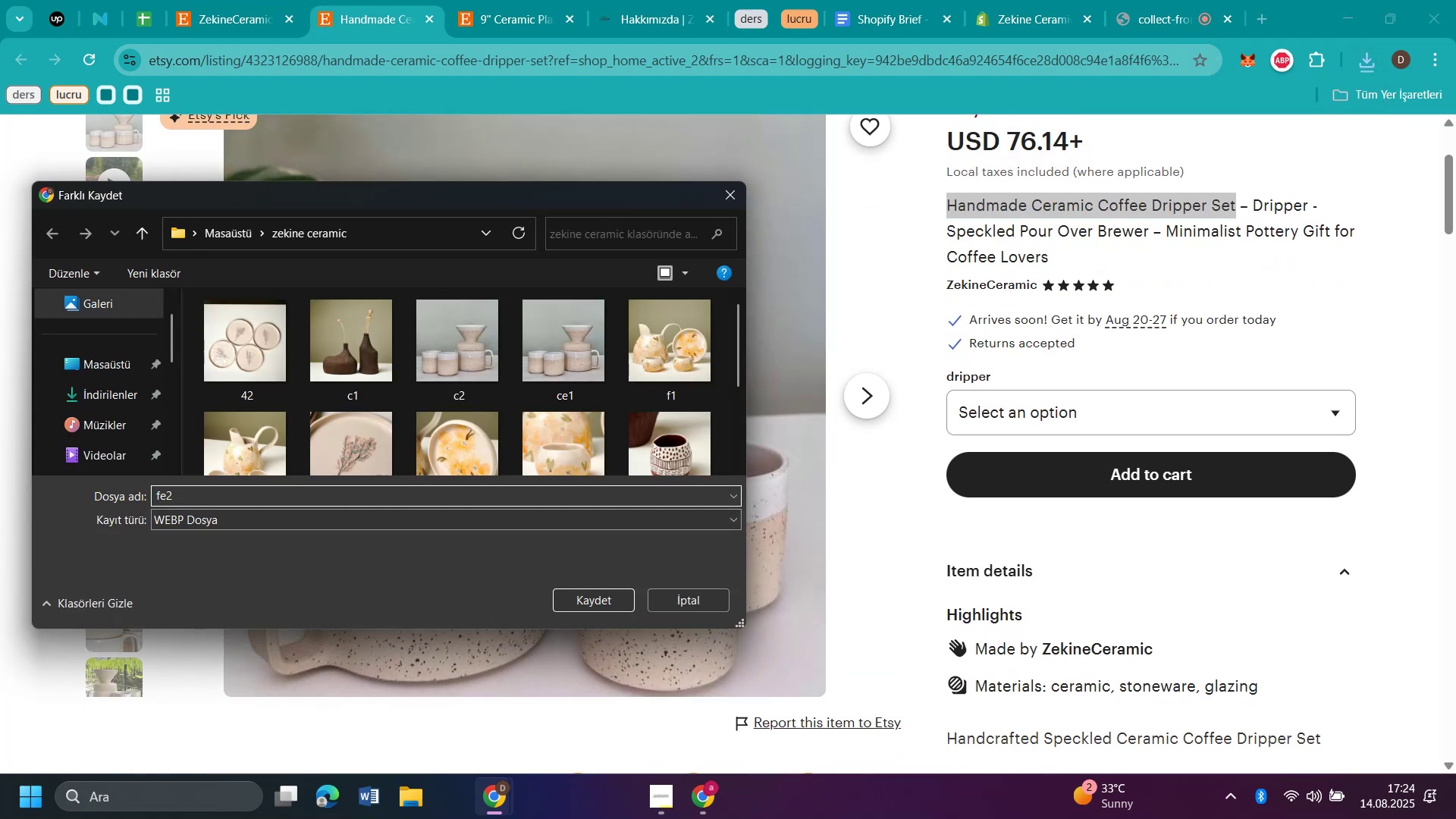 
key(Enter)
 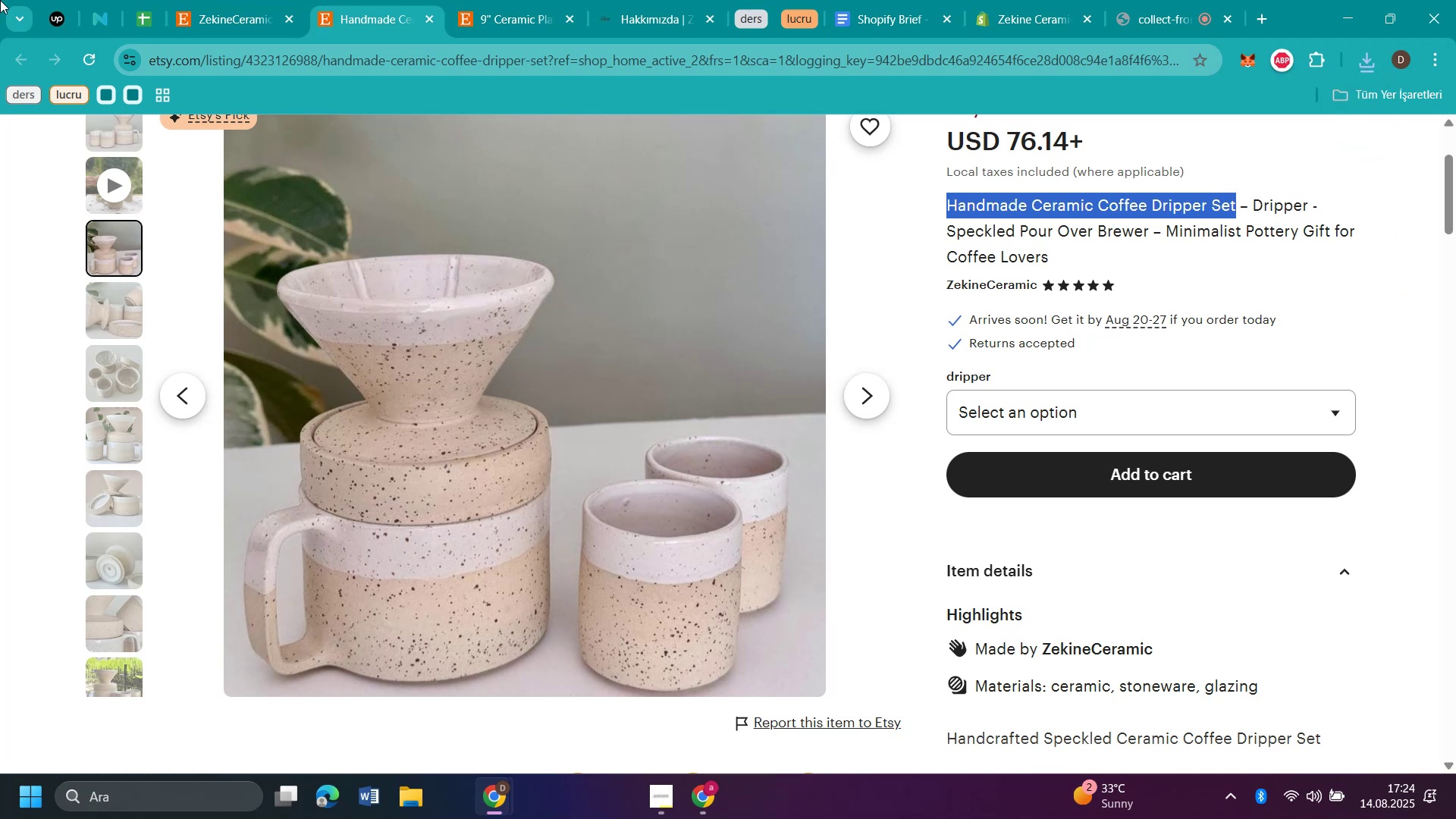 
wait(8.44)
 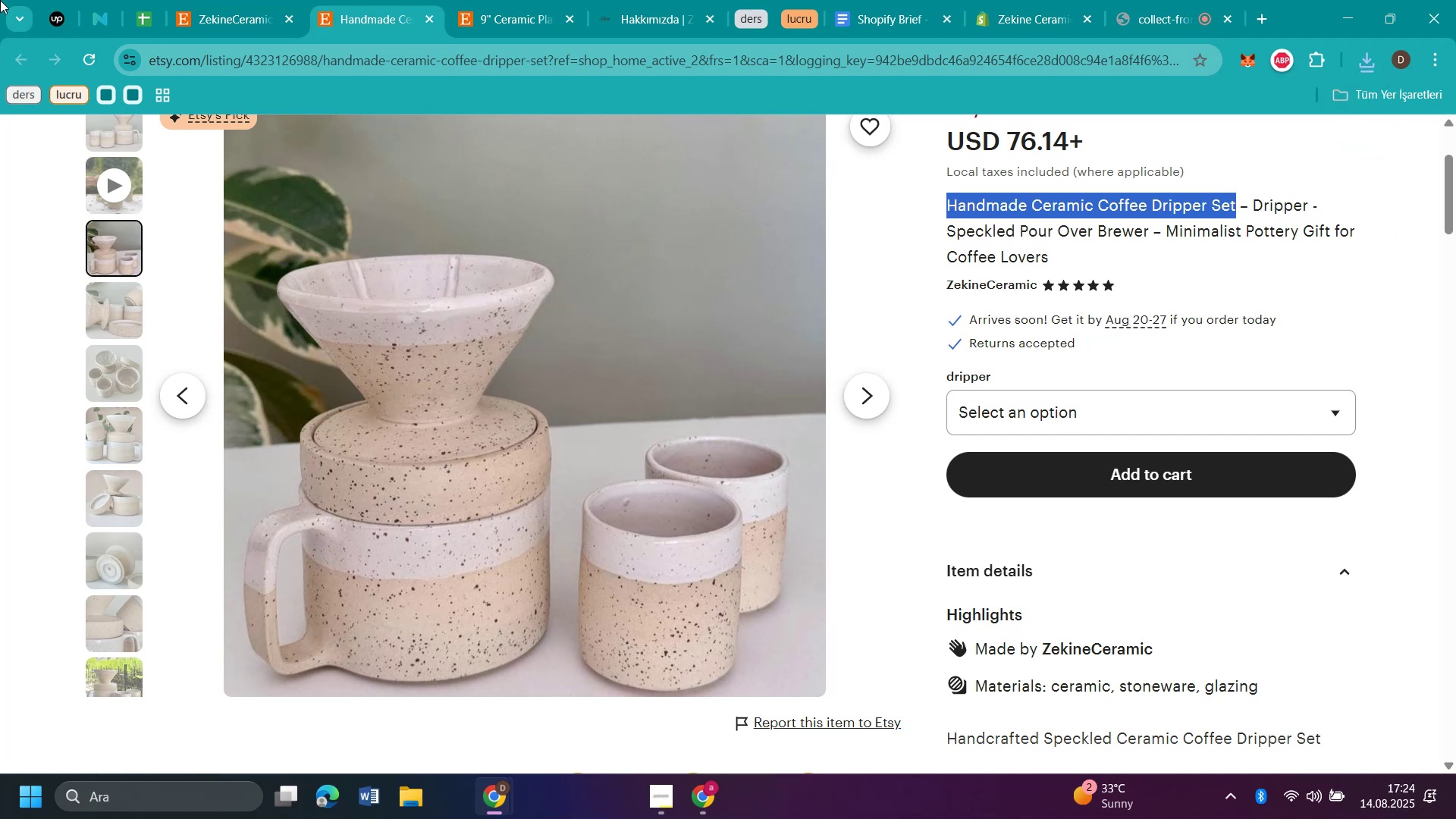 
left_click([111, 305])
 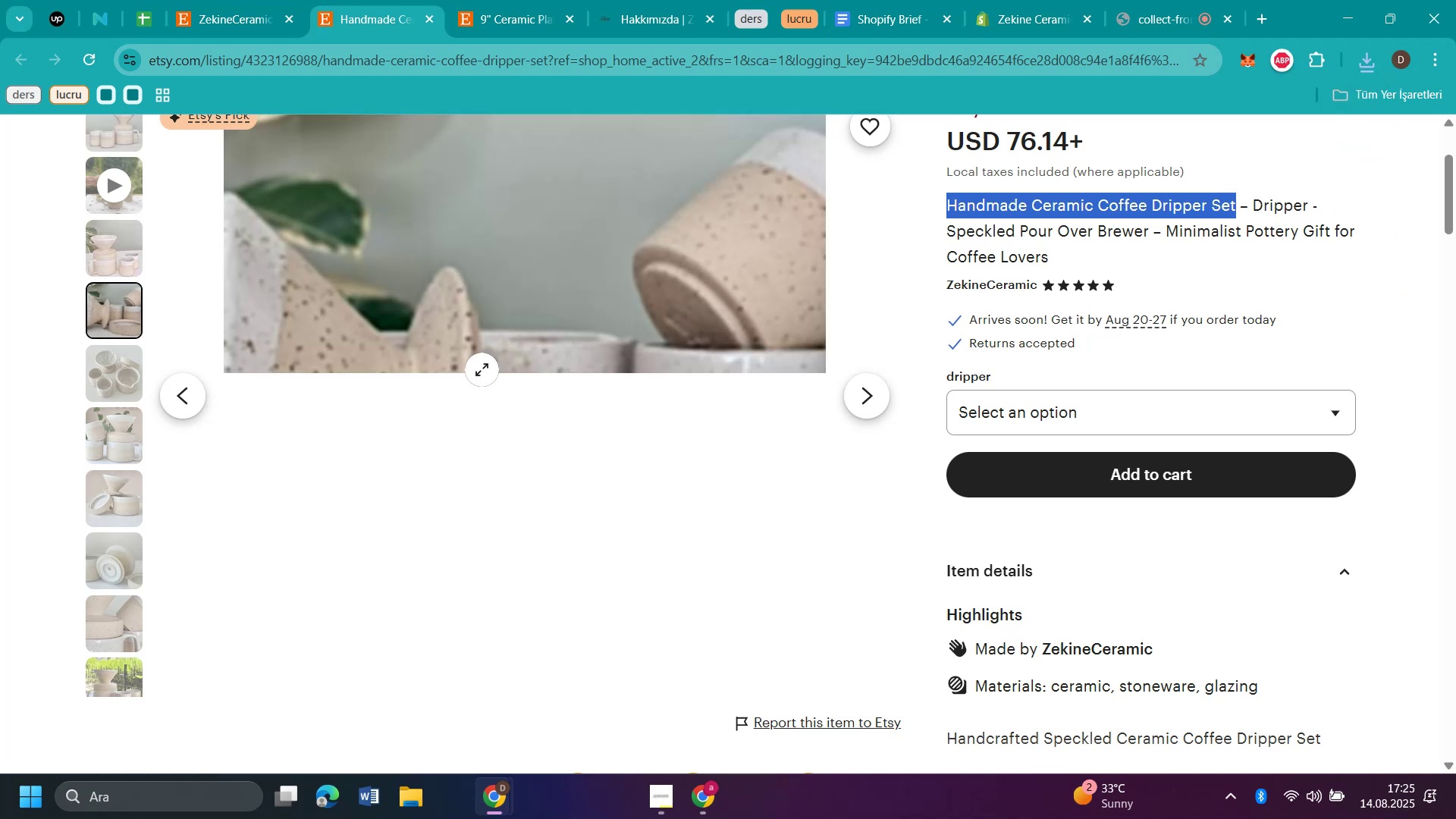 
right_click([482, 369])
 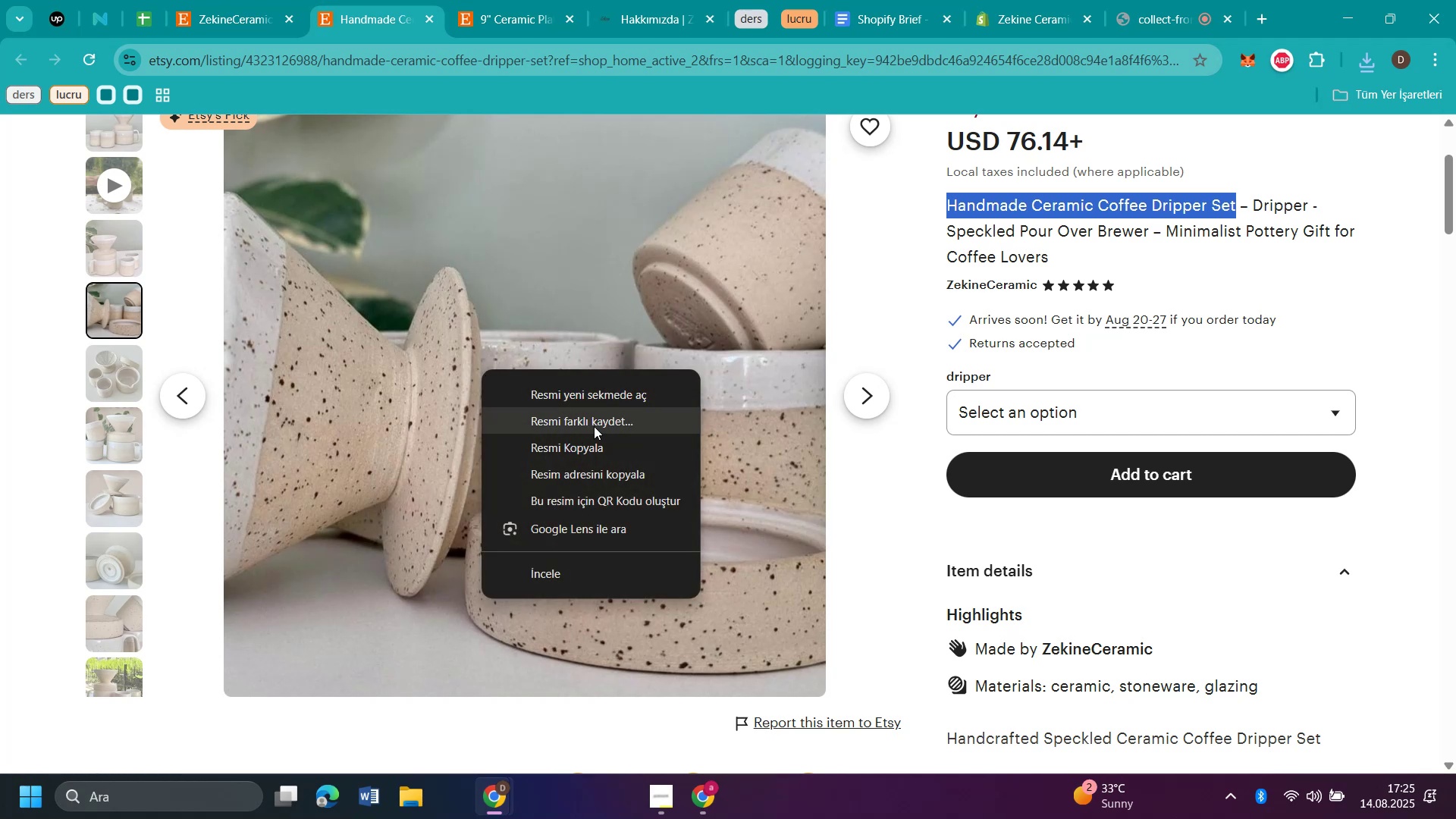 
left_click([594, 425])
 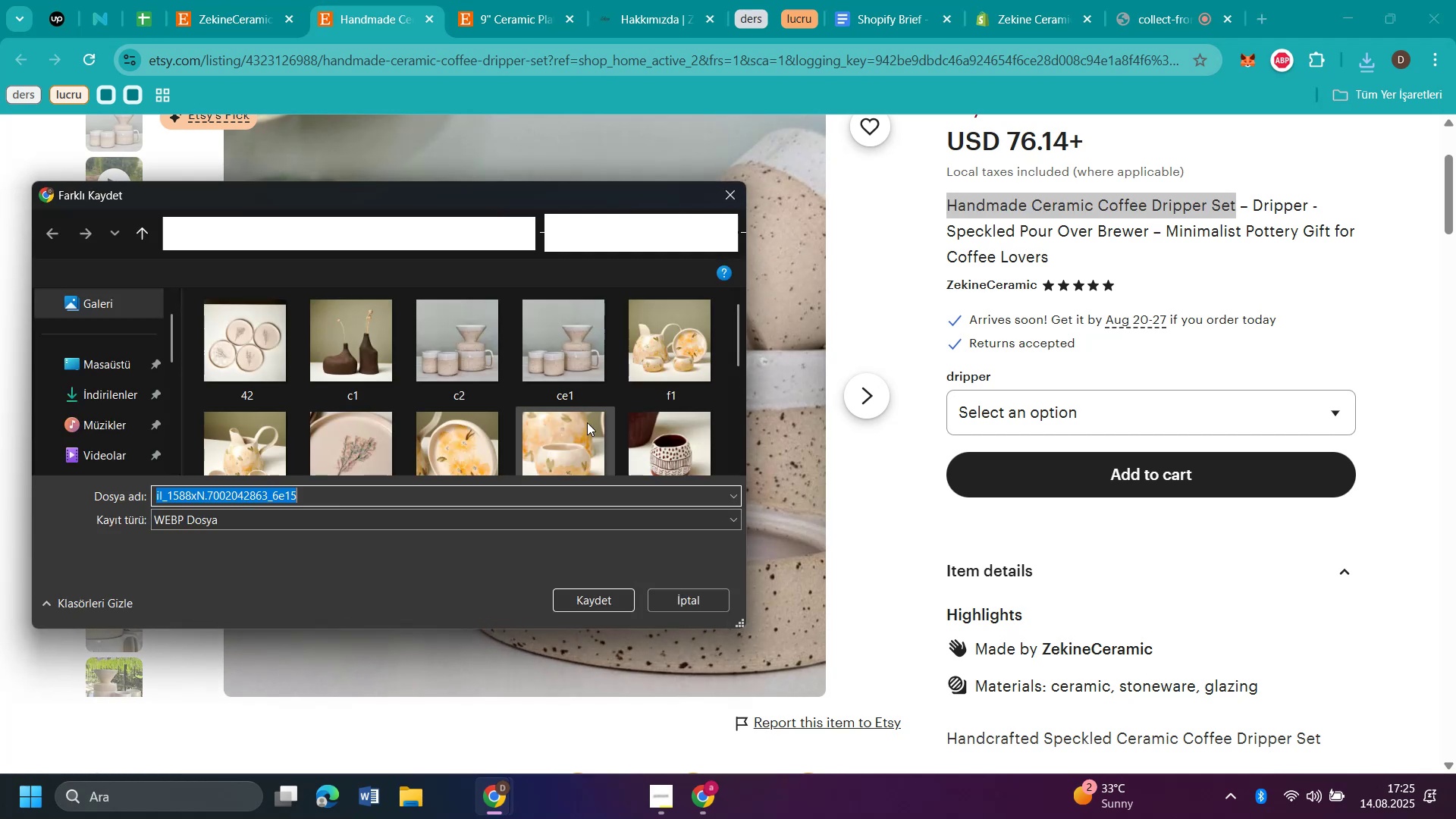 
type(fe3)
 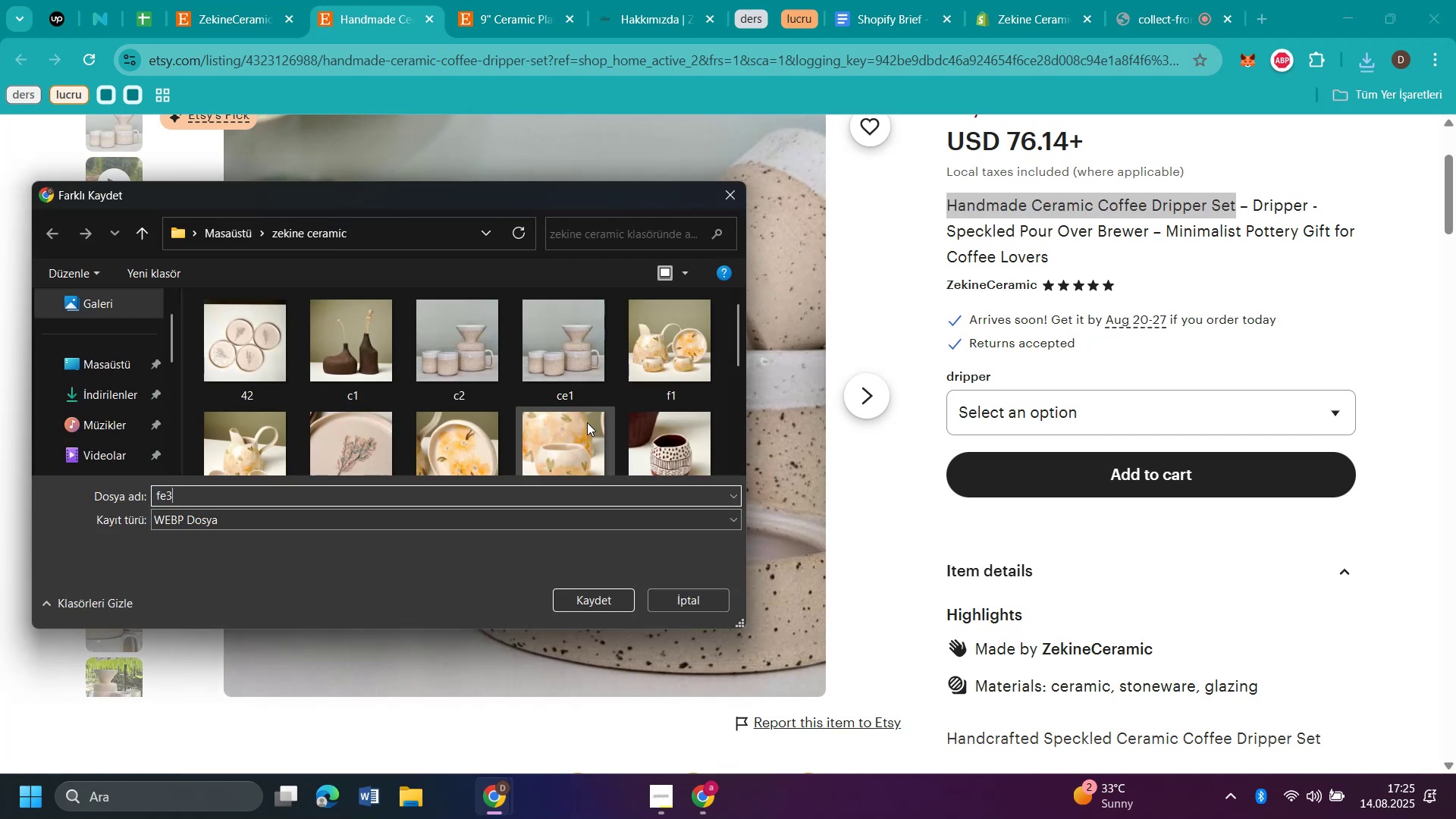 
key(Enter)
 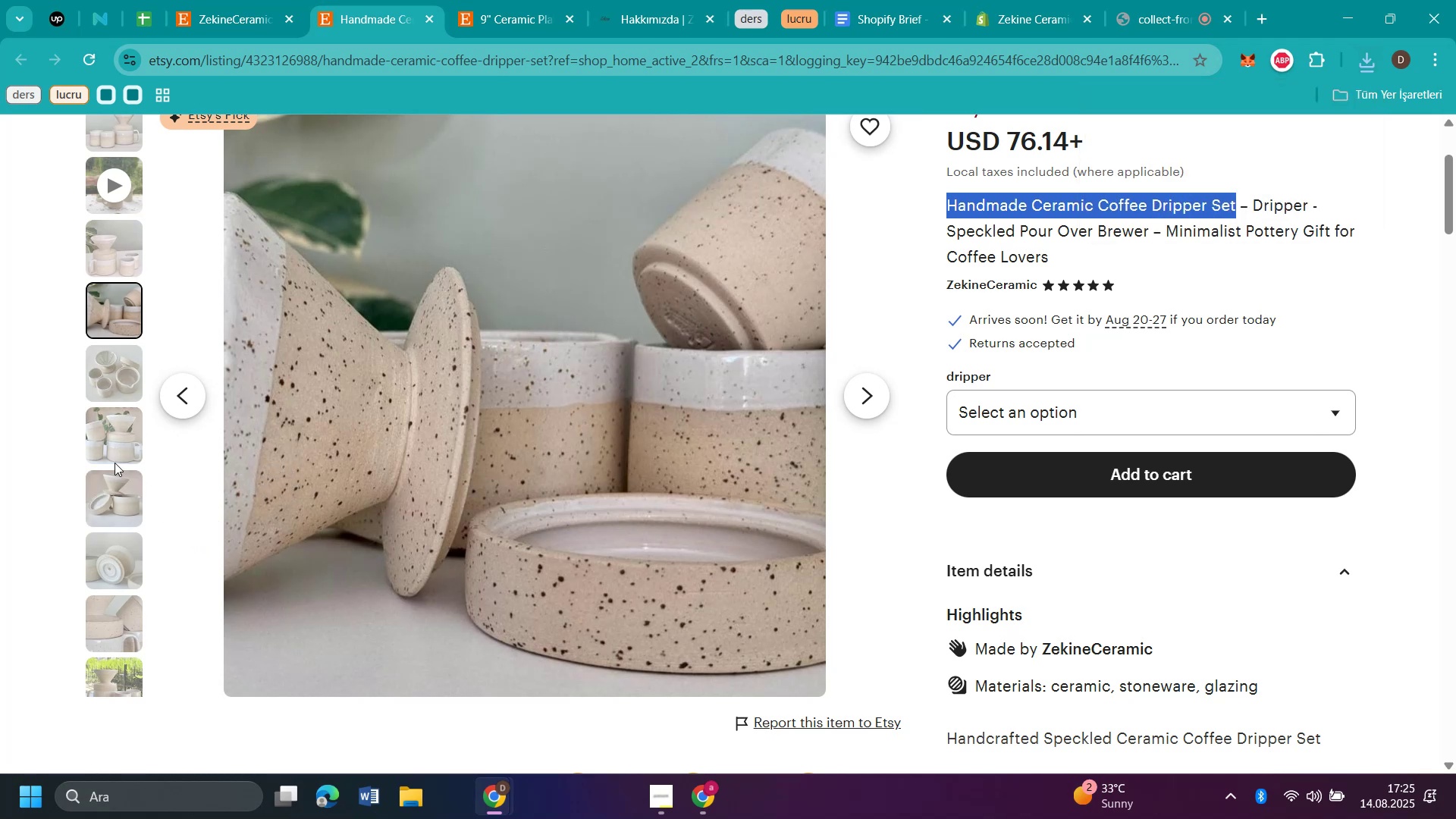 
wait(15.46)
 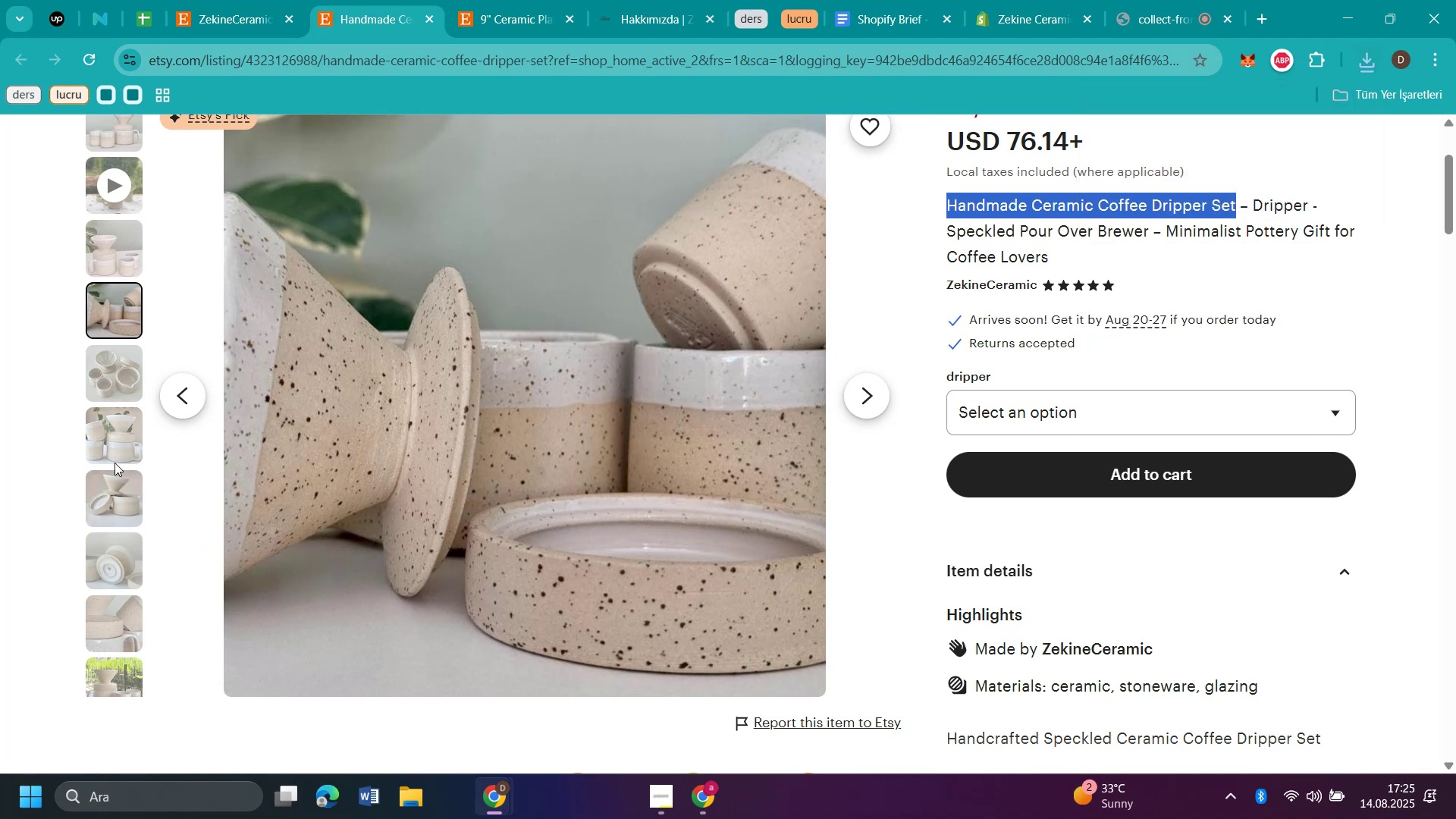 
right_click([469, 328])
 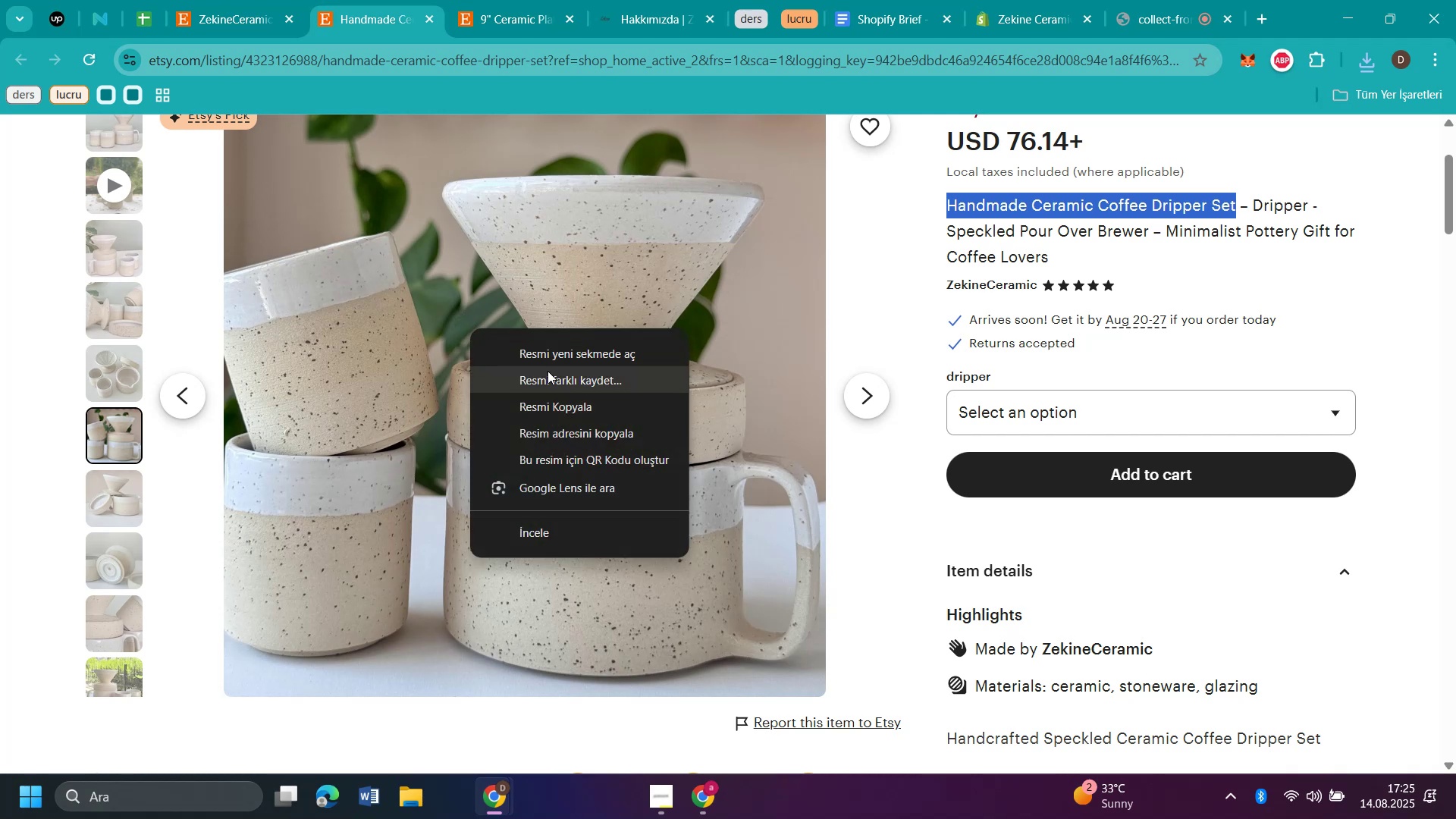 
left_click([548, 371])
 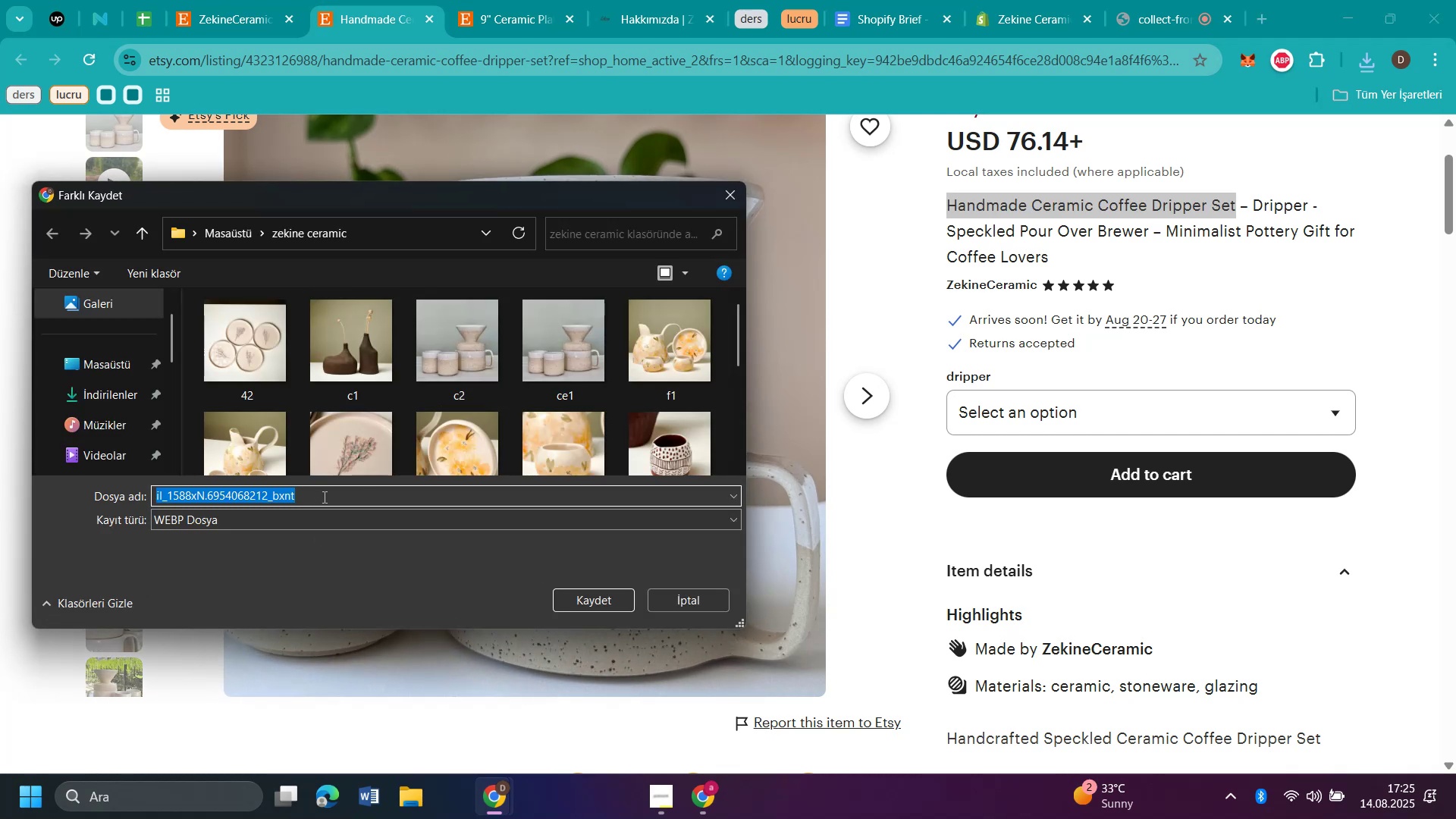 
wait(5.08)
 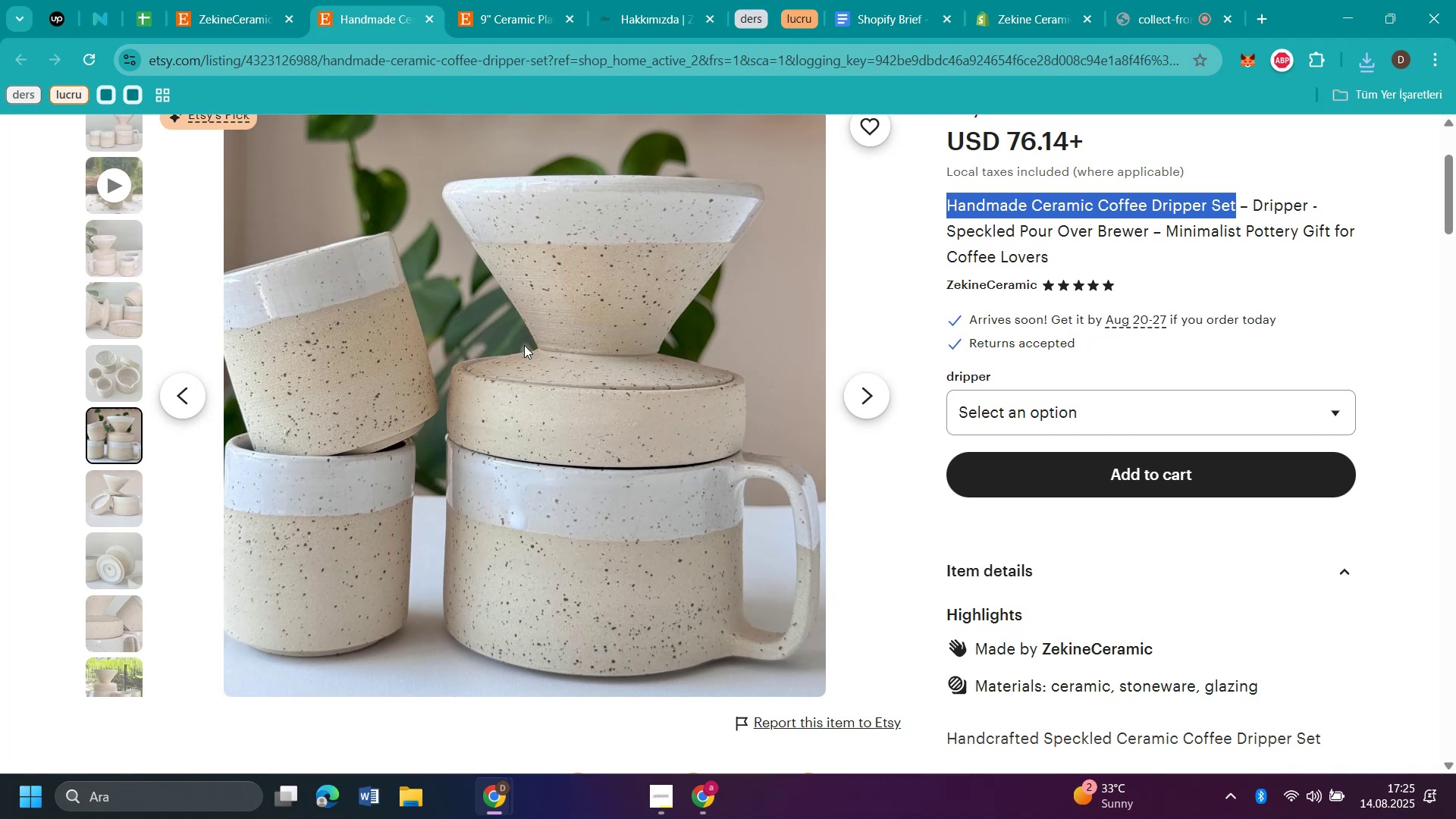 
type(fe)
key(Backspace)
key(Backspace)
type(ce3)
 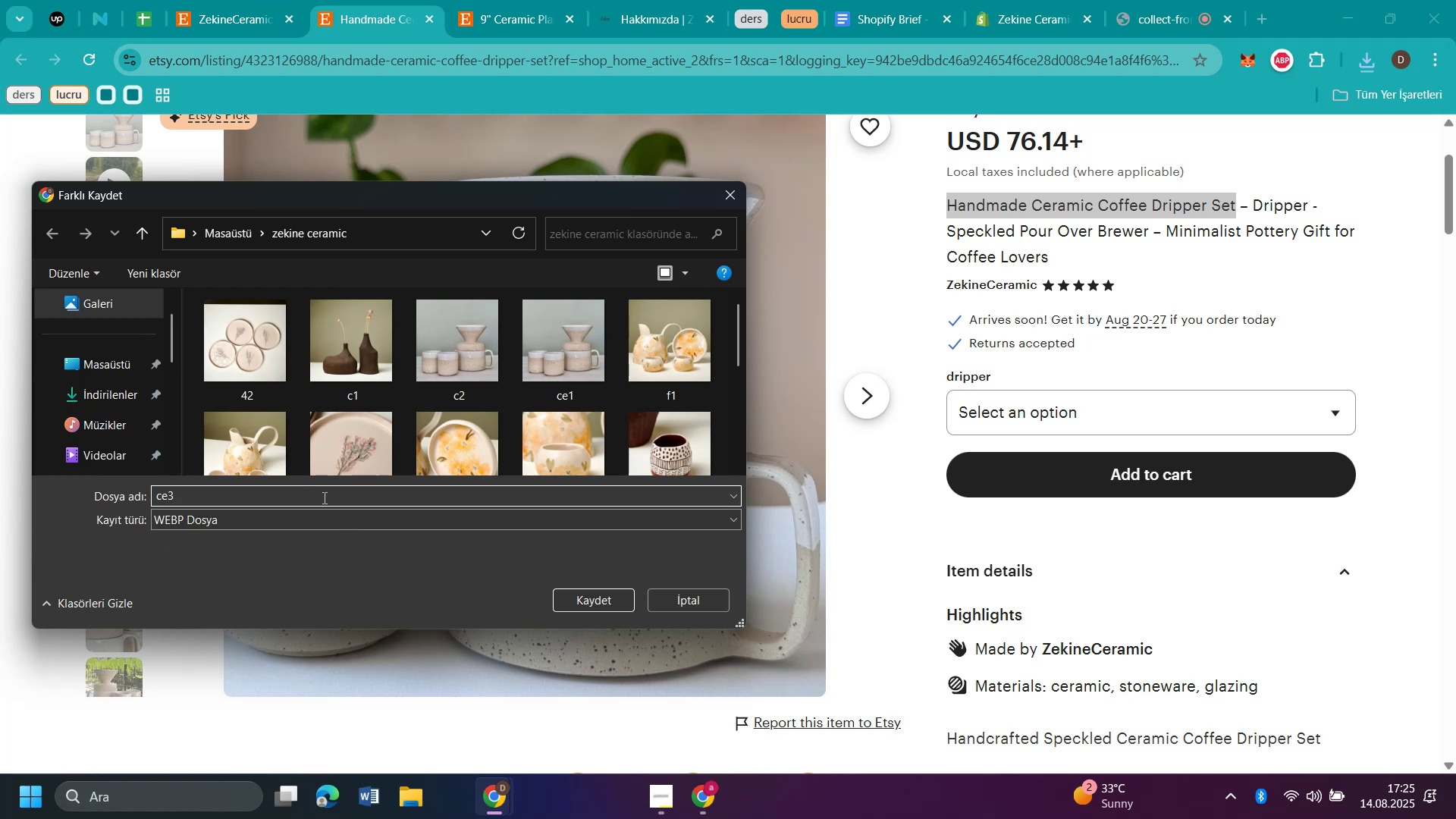 
key(Enter)
 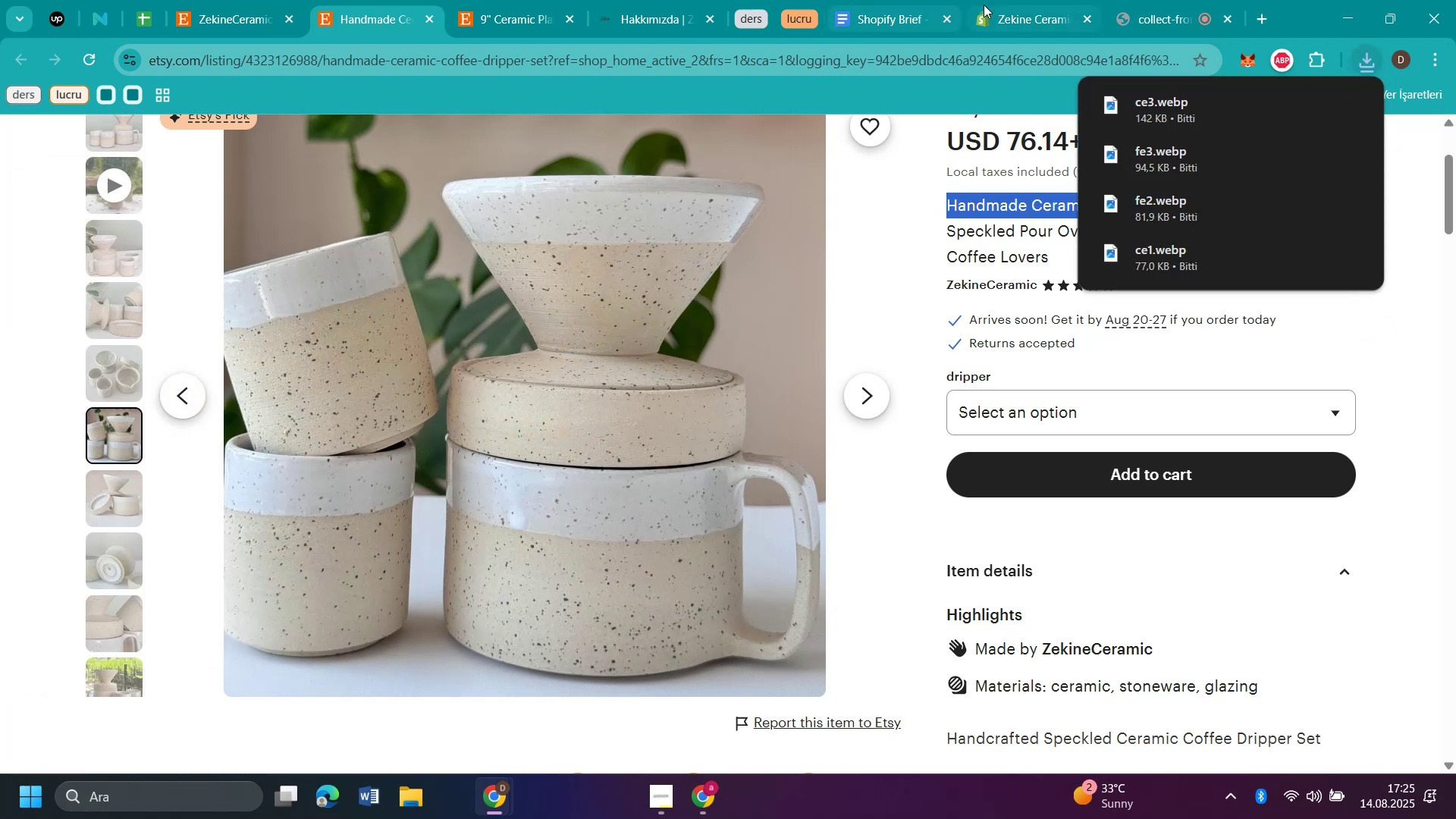 
left_click([1026, 26])
 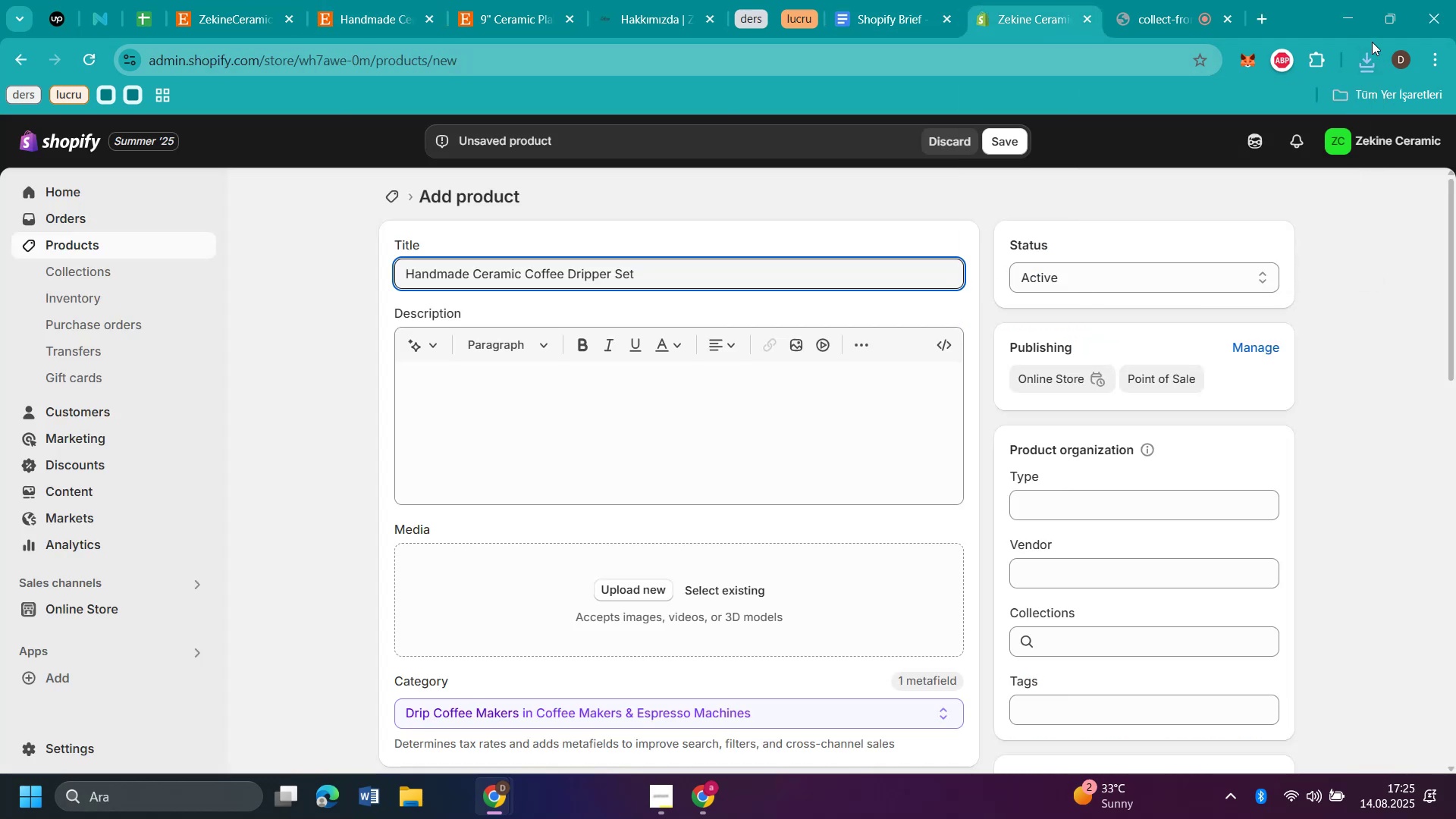 
left_click([1362, 58])
 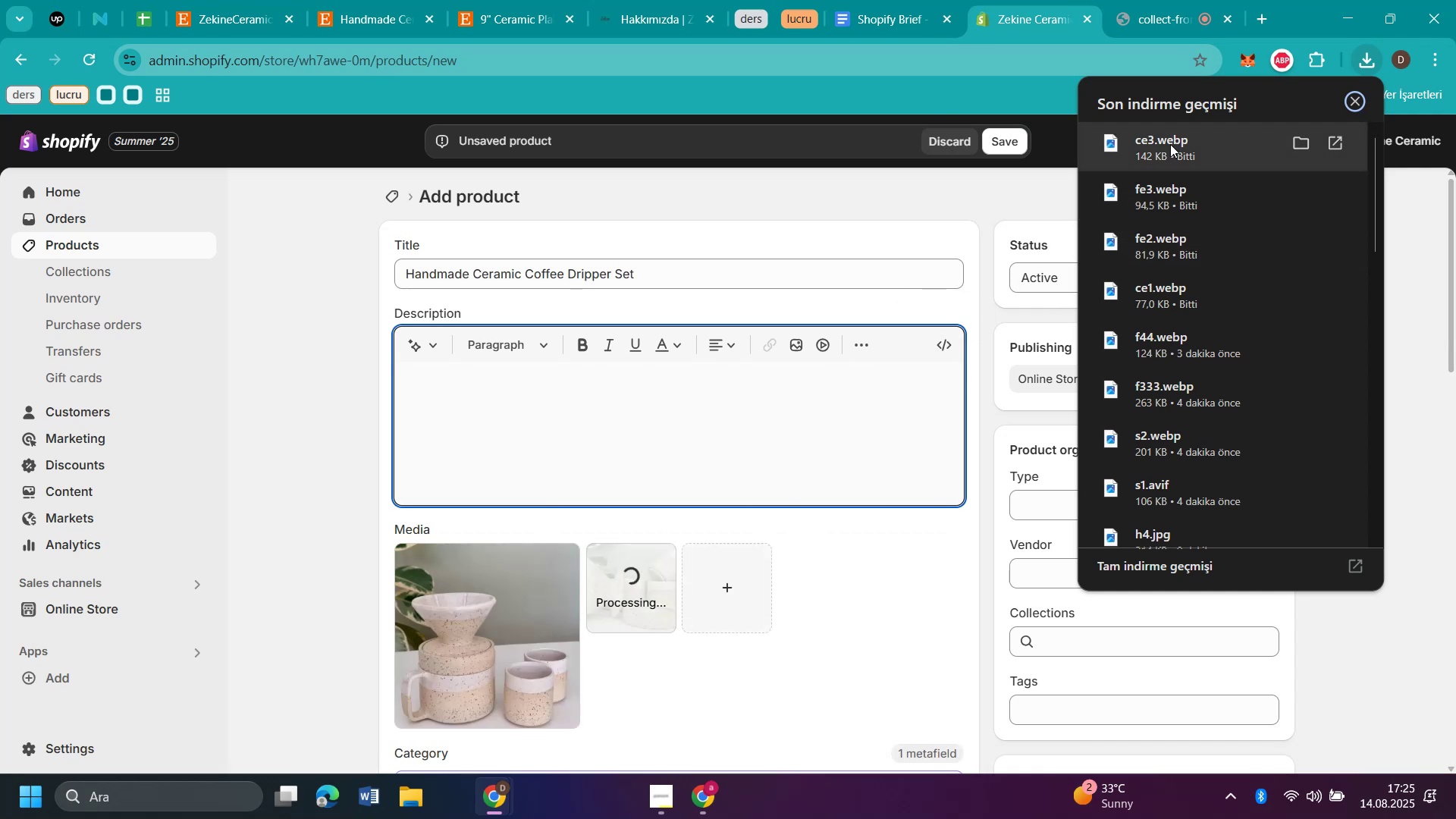 
wait(18.58)
 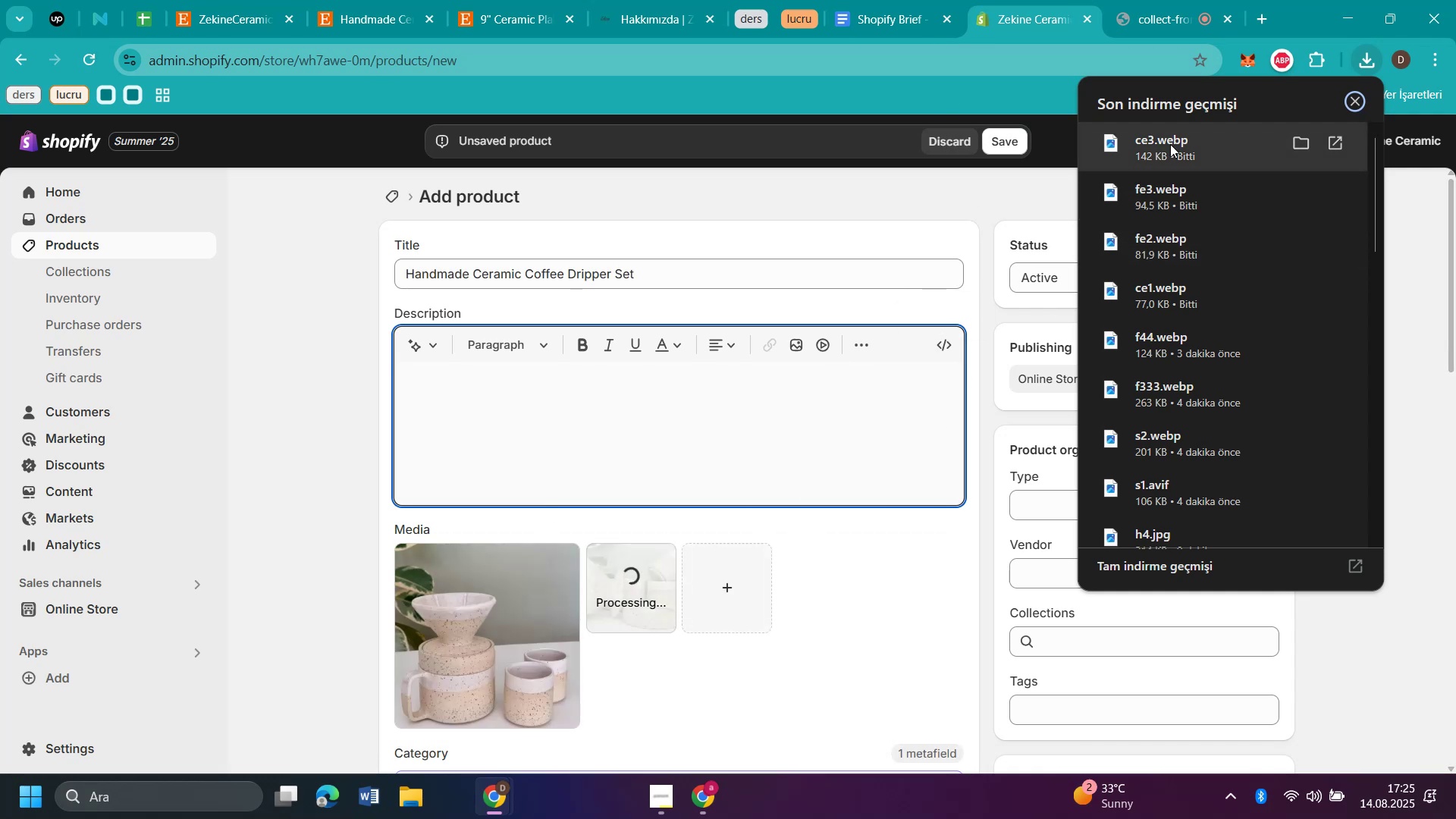 
left_click([319, 382])
 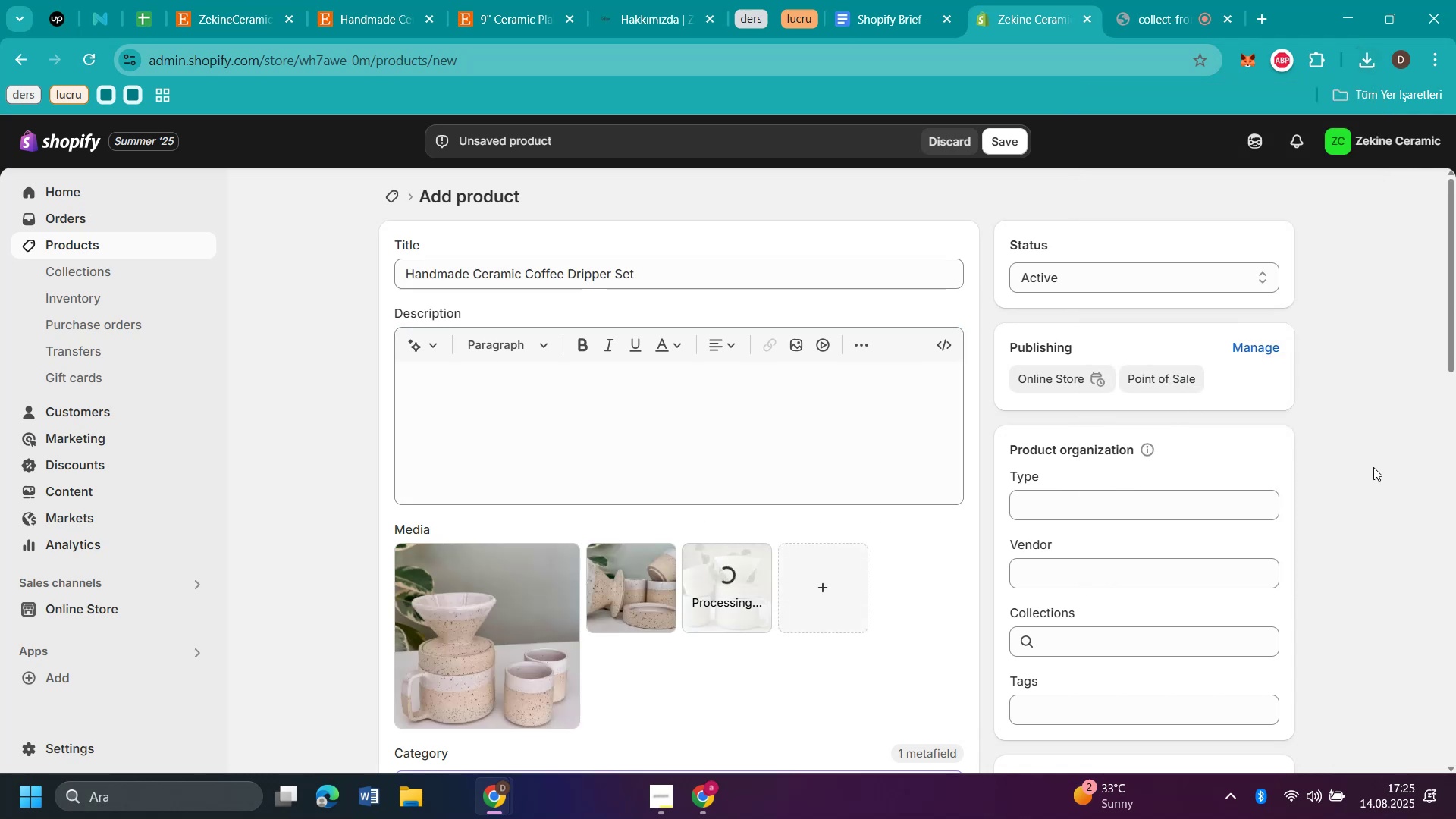 
scroll: coordinate [1373, 467], scroll_direction: down, amount: 3.0
 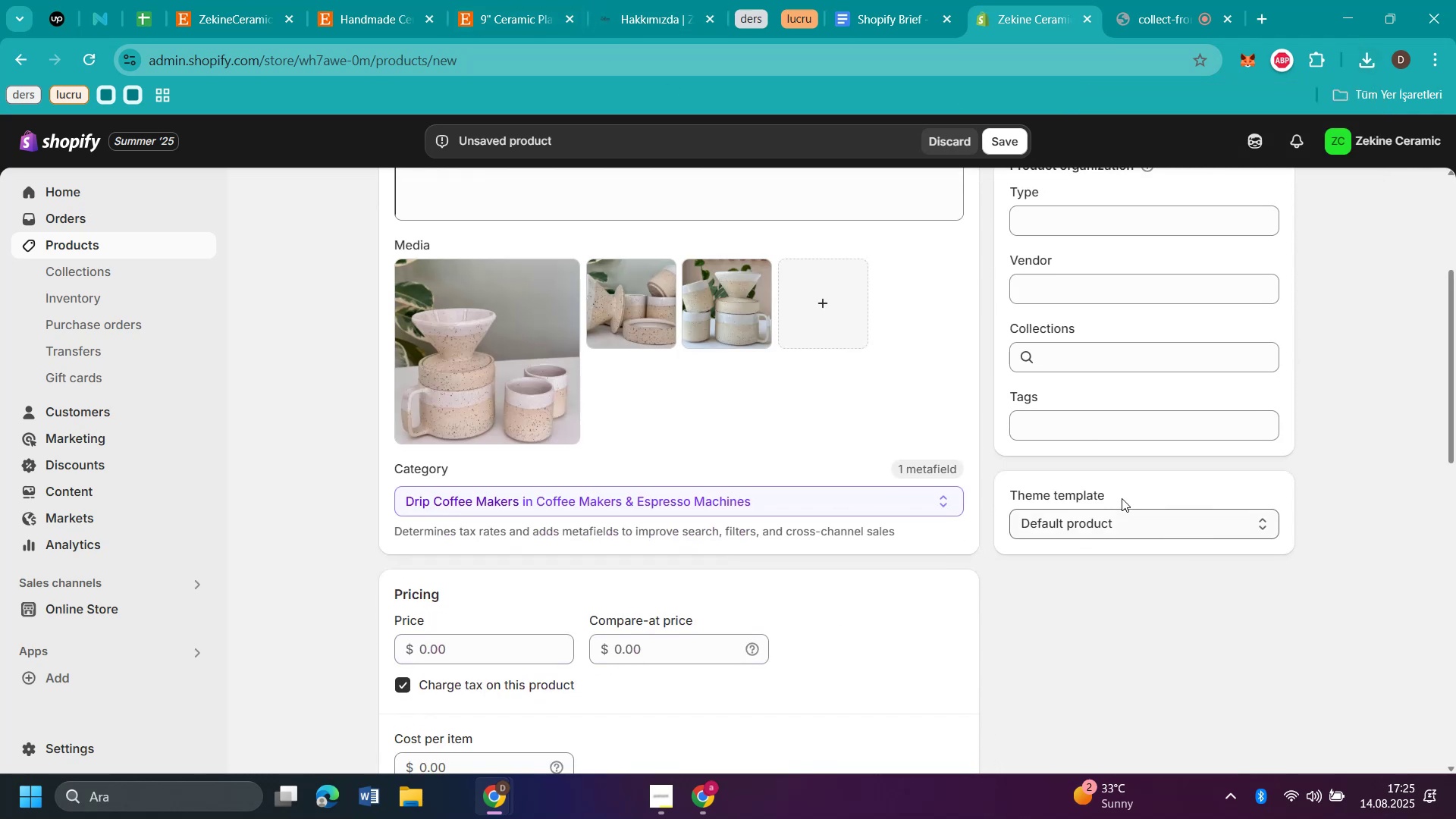 
left_click([1112, 348])
 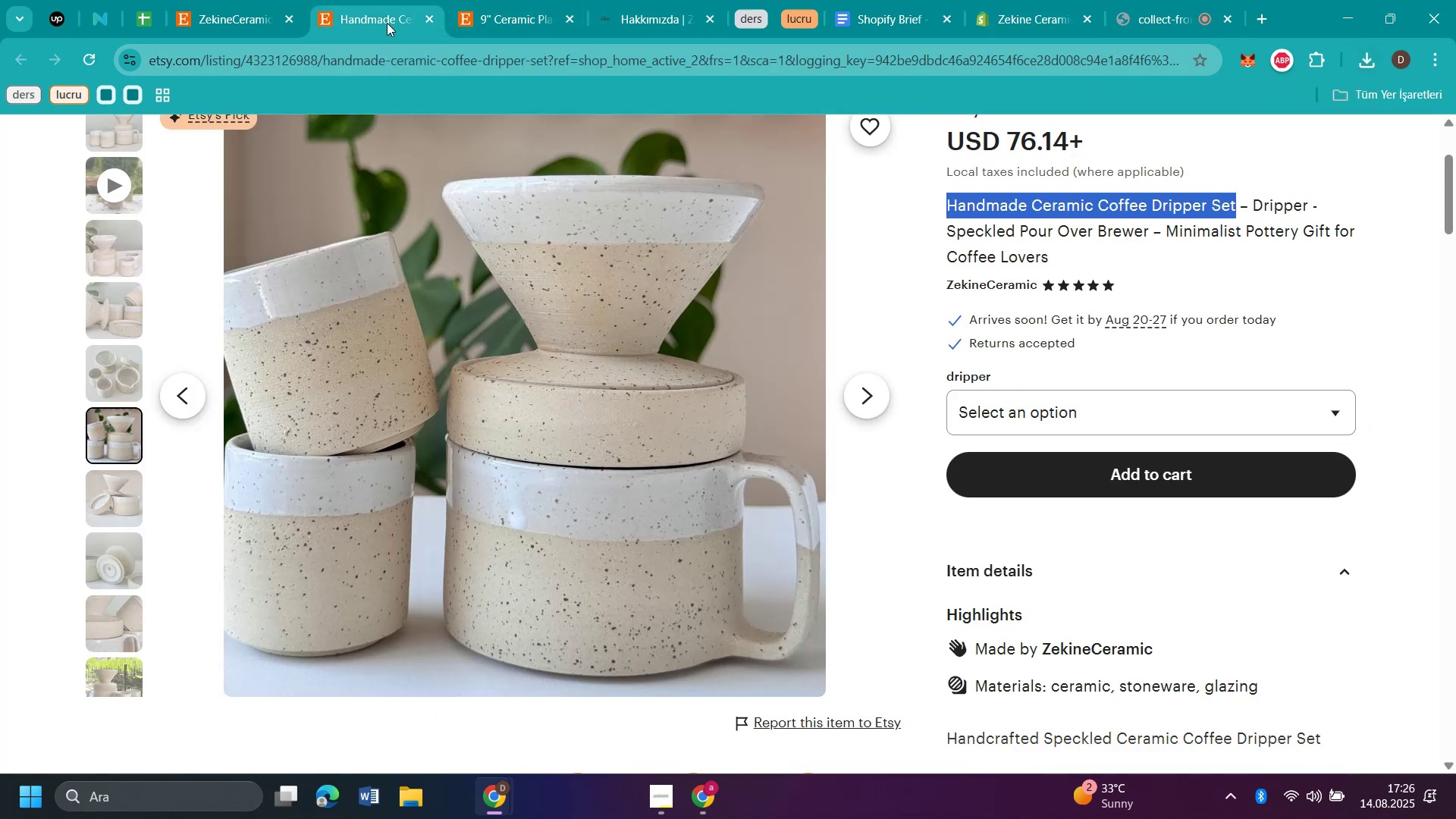 
left_click([230, 29])
 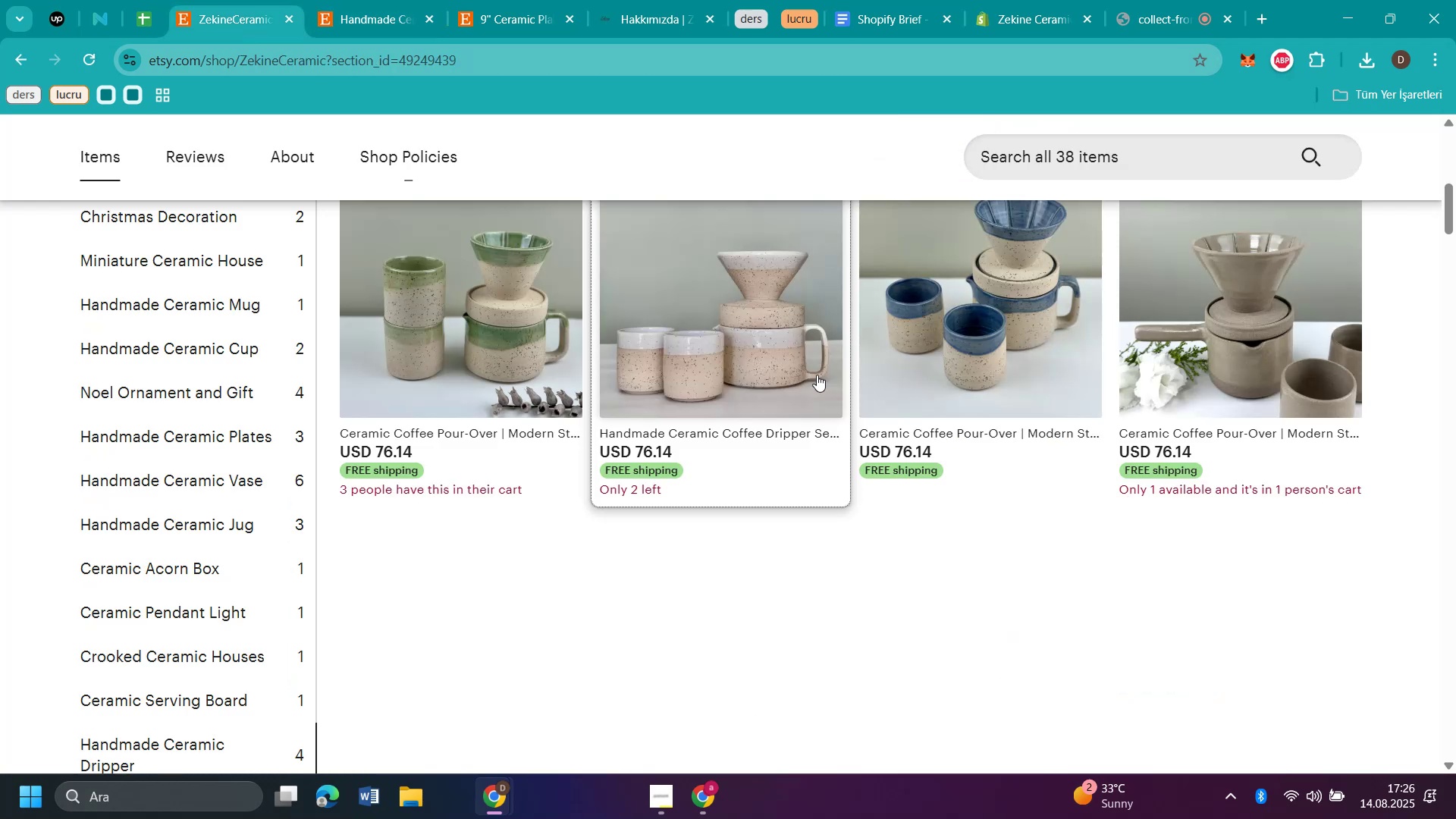 
scroll: coordinate [861, 438], scroll_direction: up, amount: 2.0
 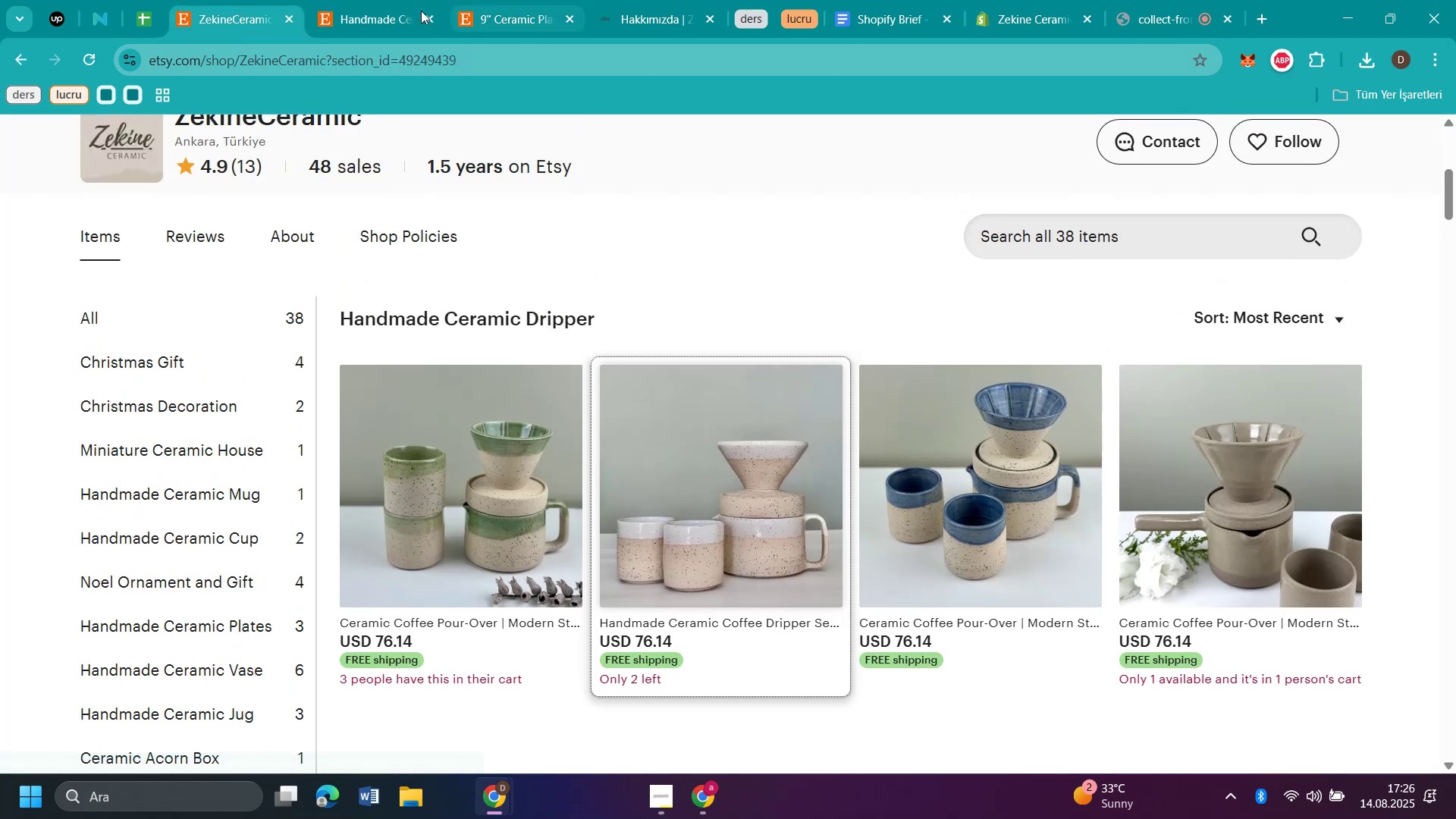 
left_click([373, 16])
 